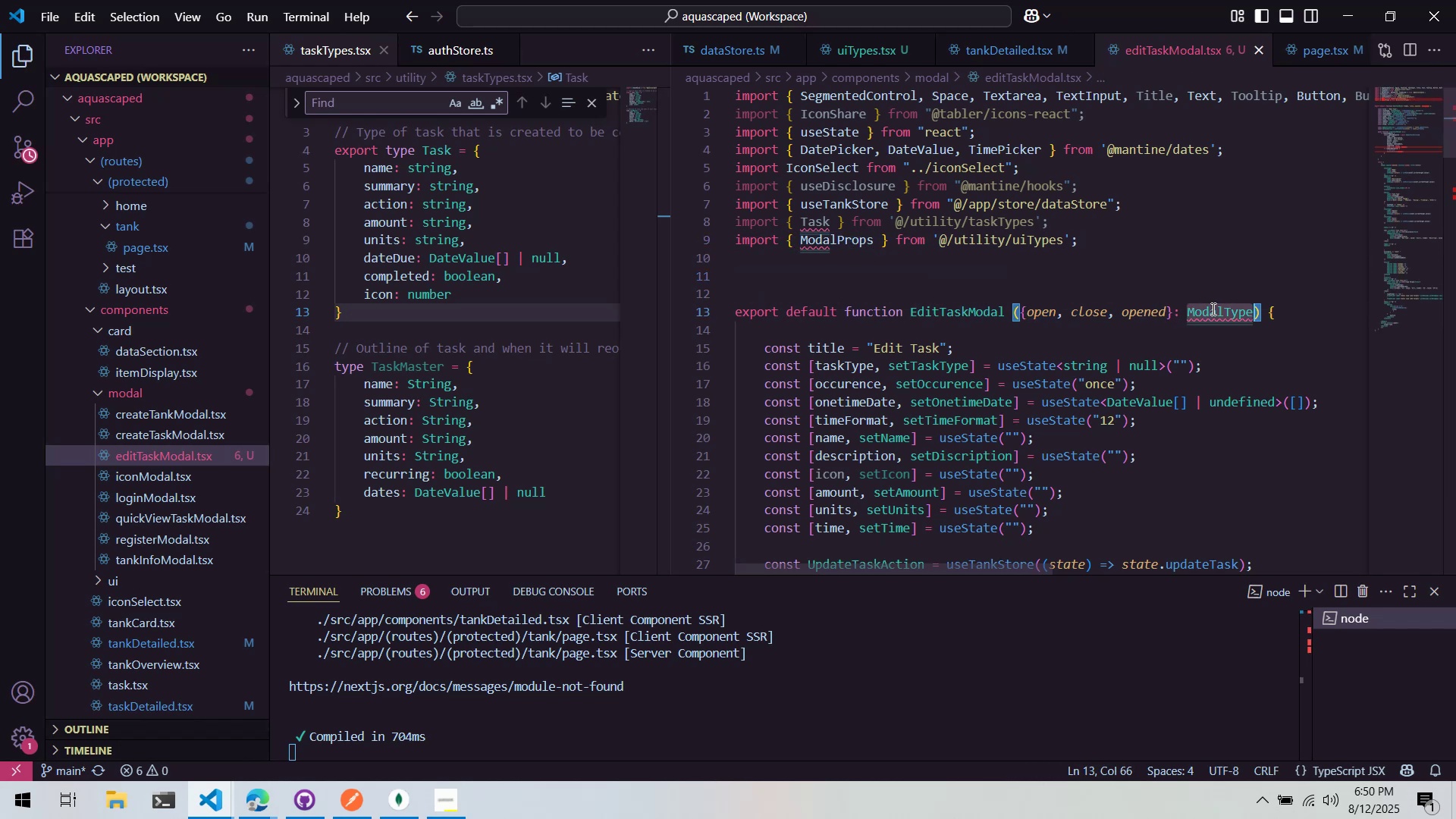 
key(Control+ControlLeft)
 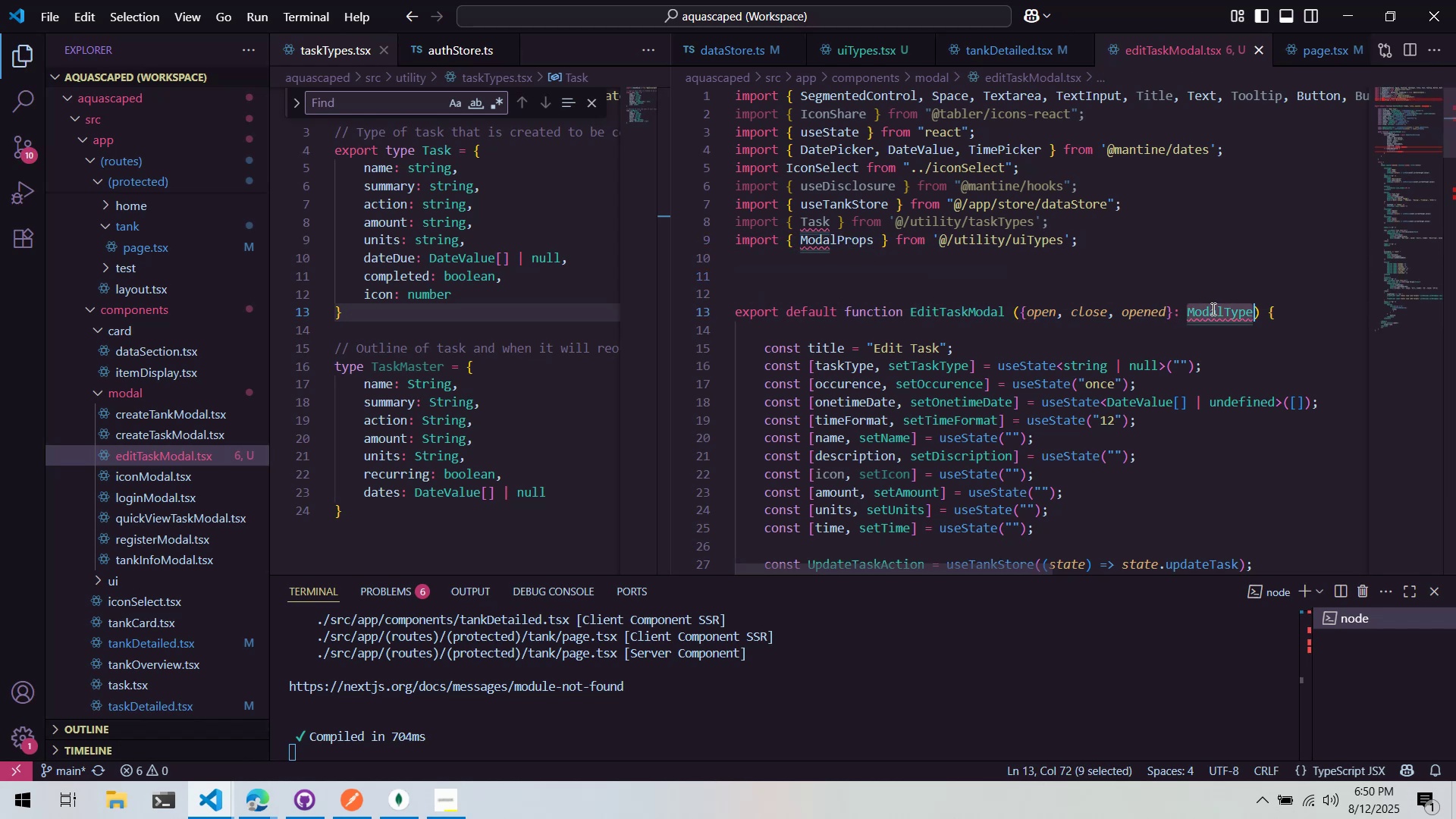 
key(Control+V)
 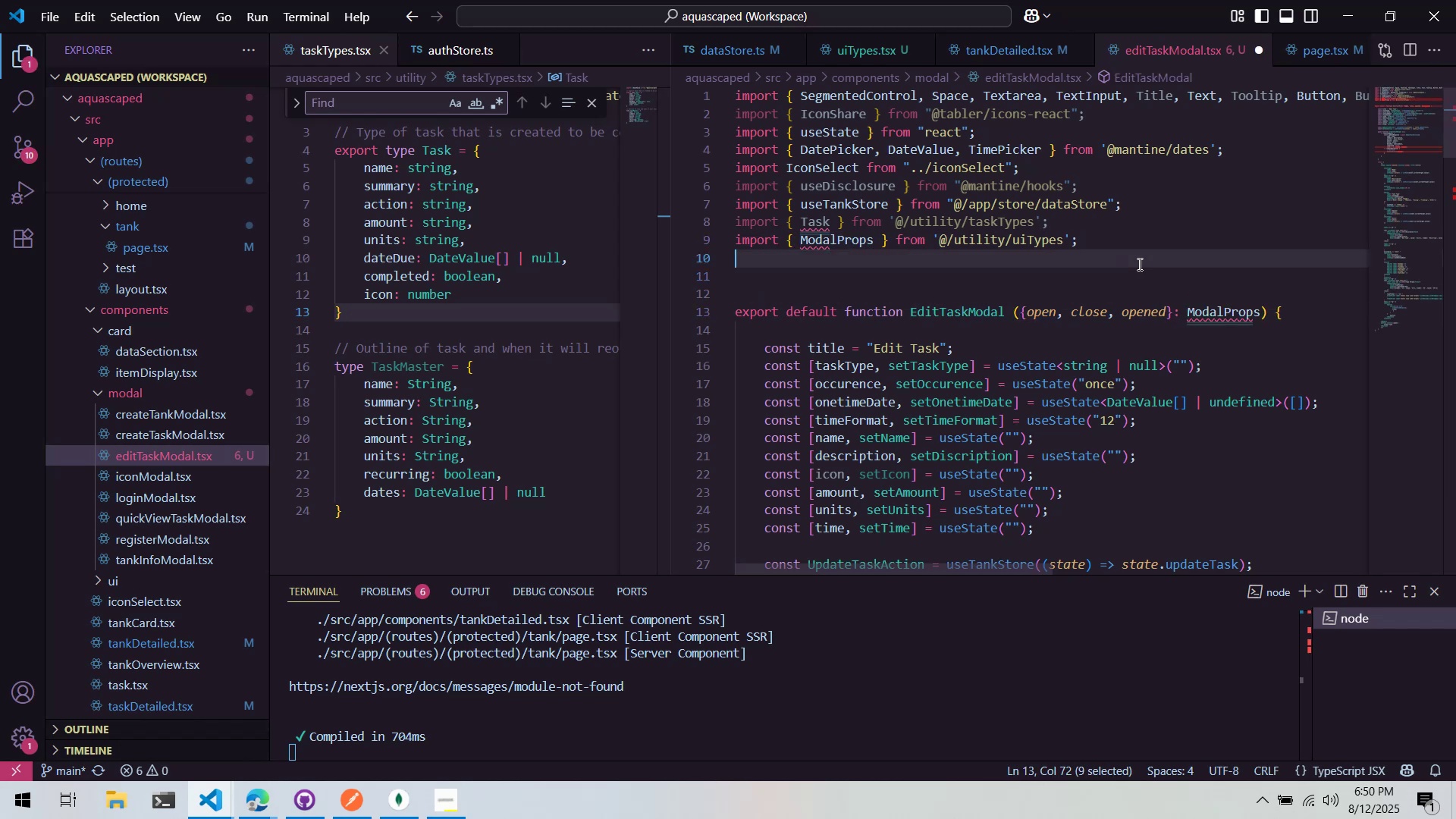 
key(Control+ControlLeft)
 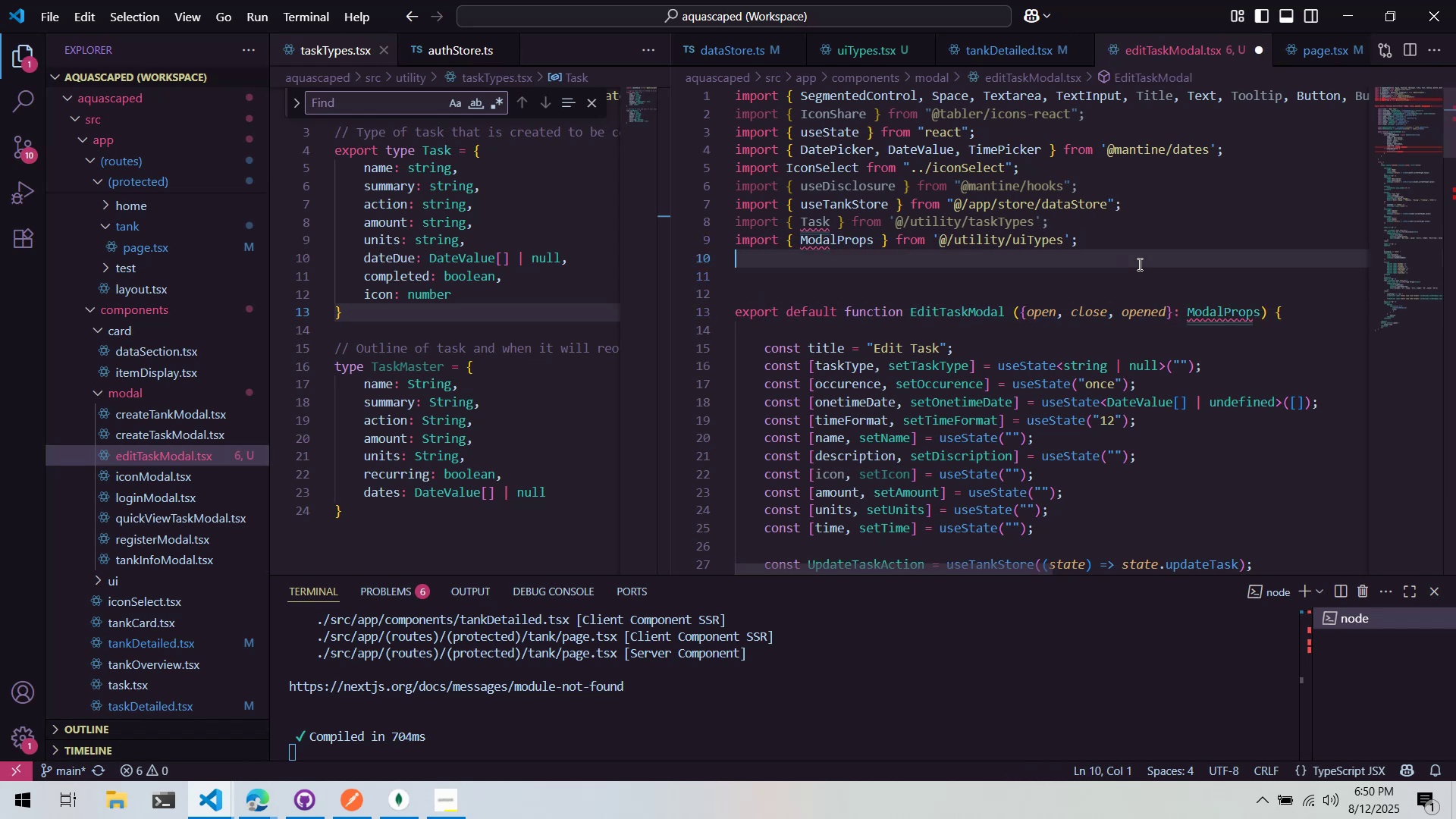 
key(Control+S)
 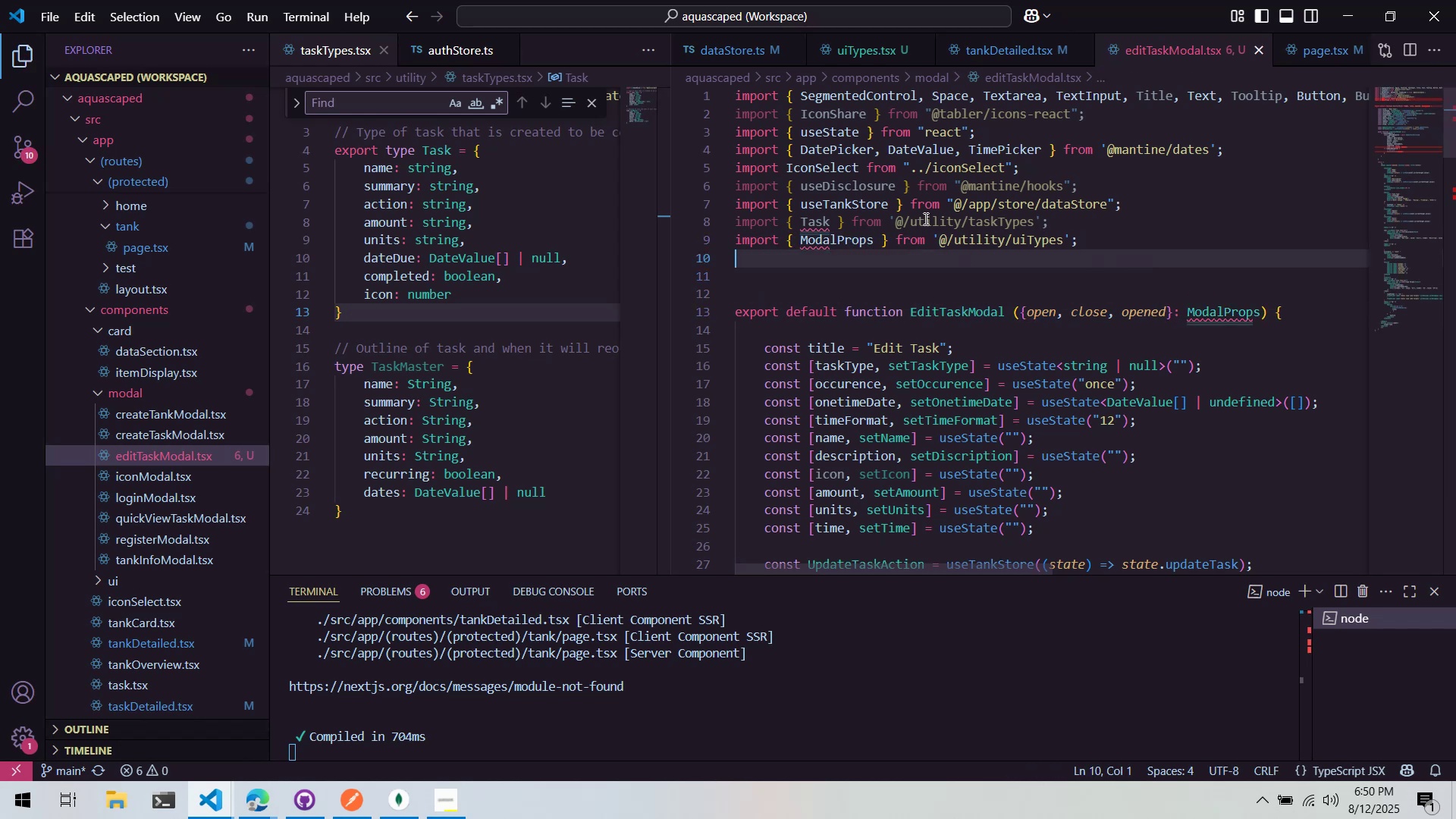 
mouse_move([822, 256])
 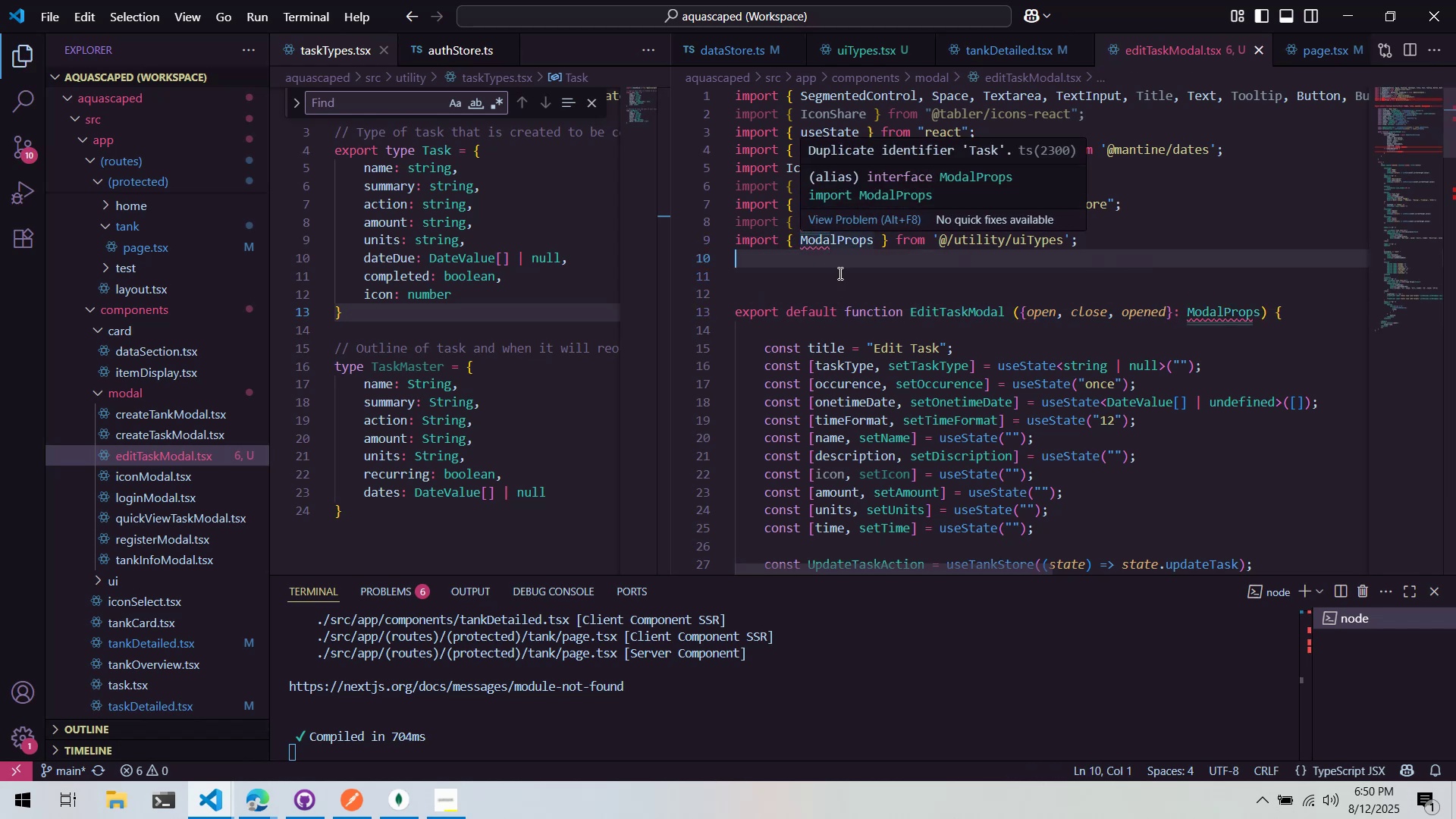 
left_click([839, 273])
 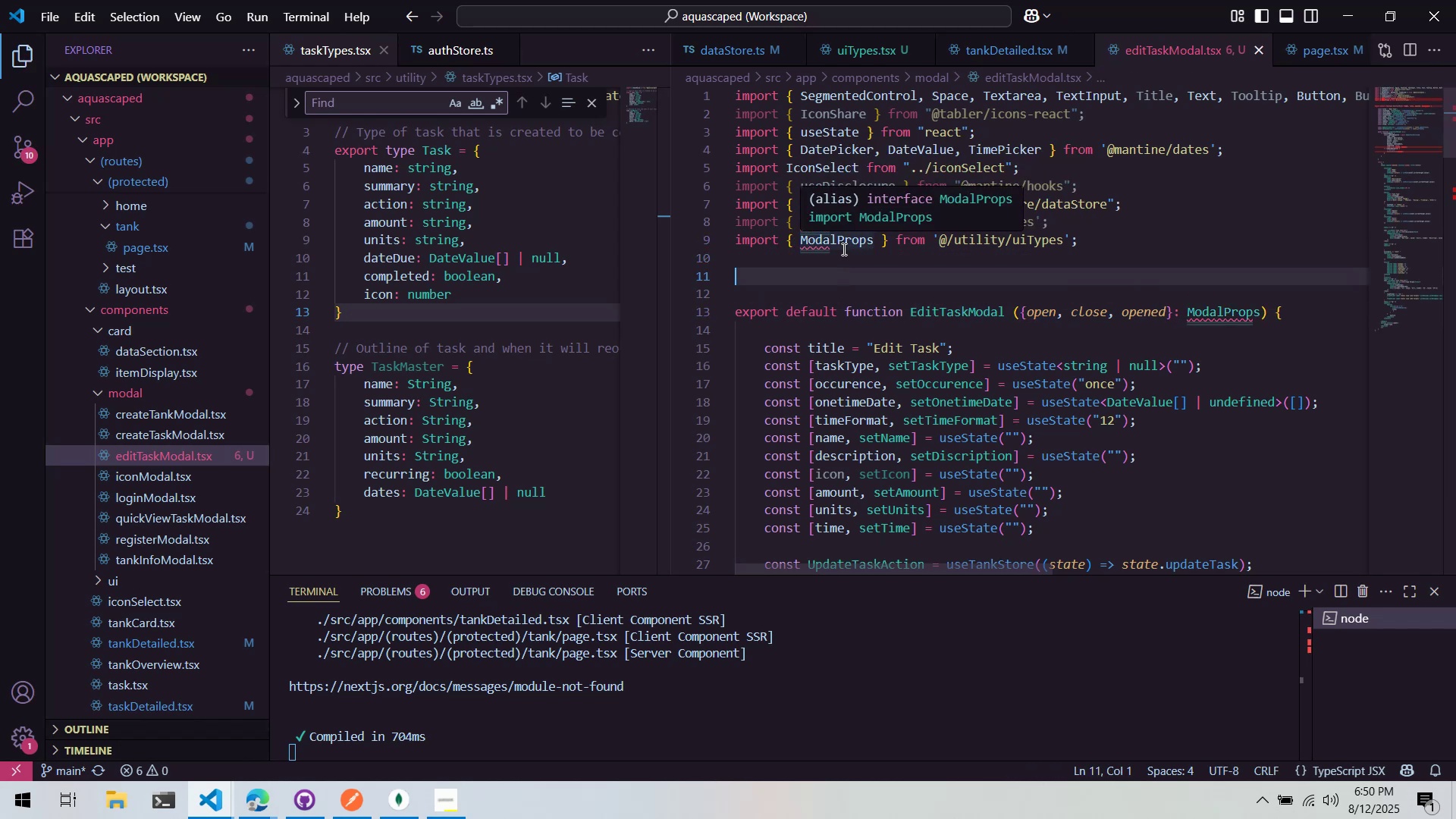 
left_click([836, 271])
 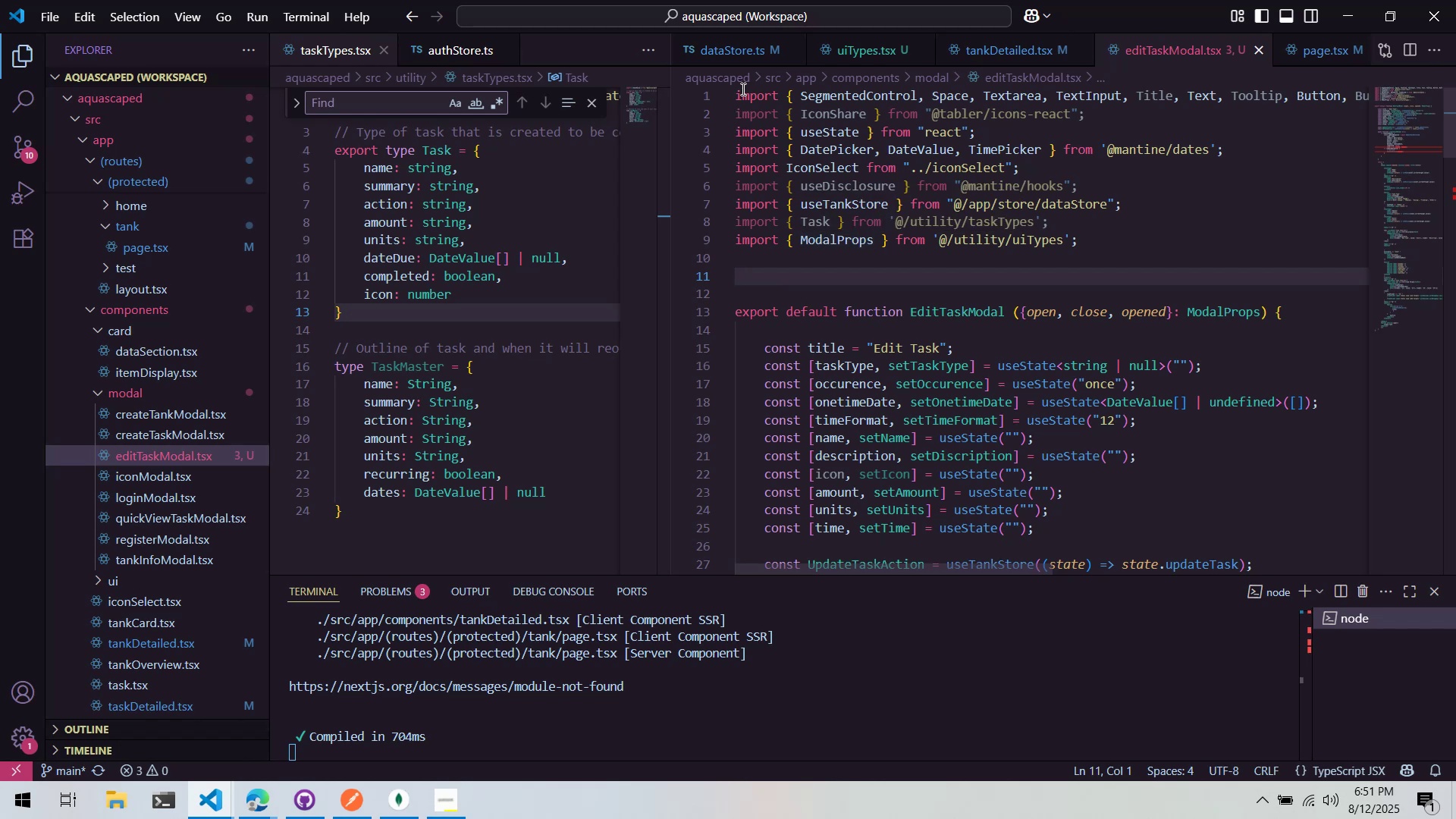 
wait(46.18)
 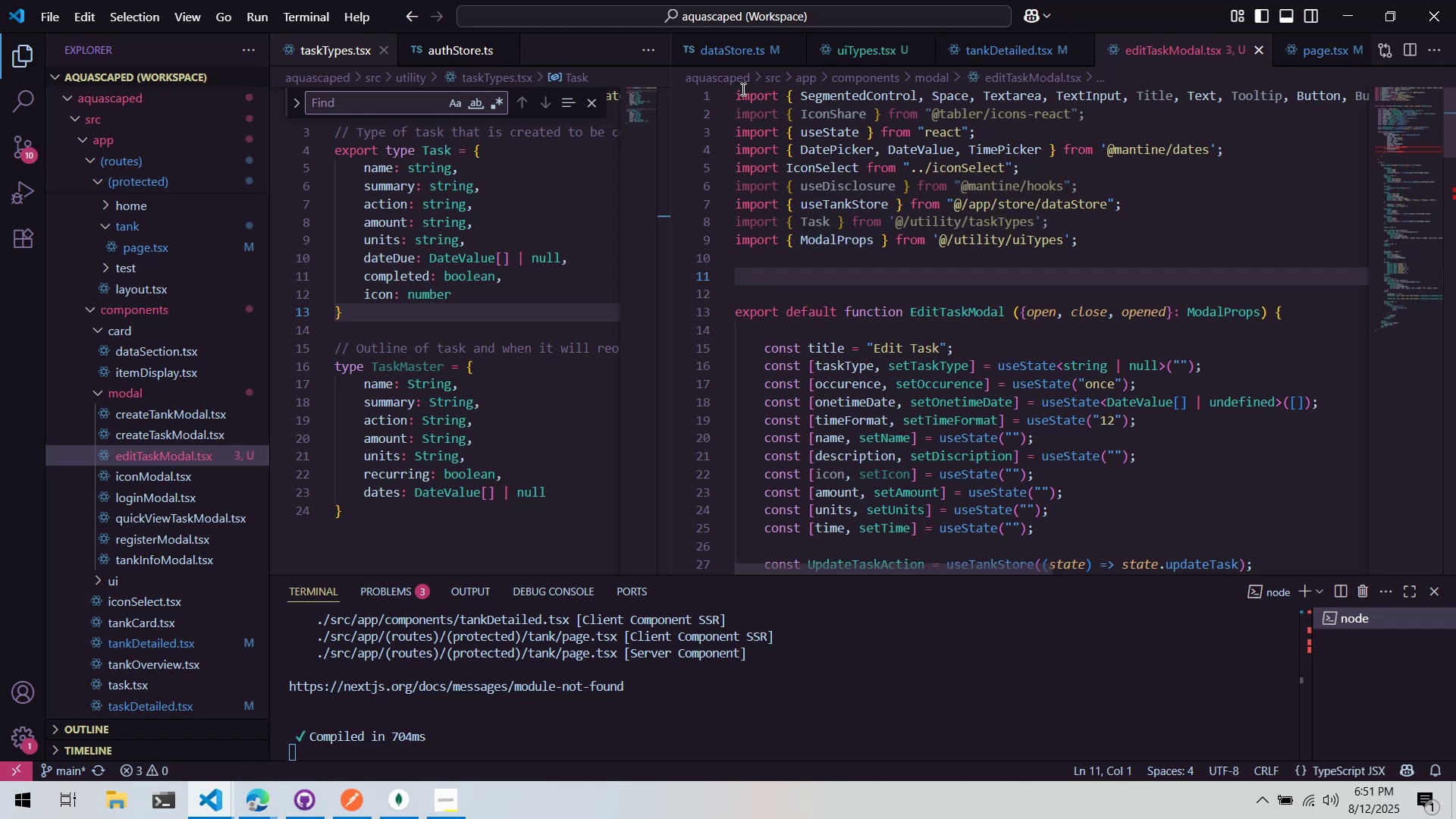 
scroll: coordinate [962, 279], scroll_direction: down, amount: 3.0
 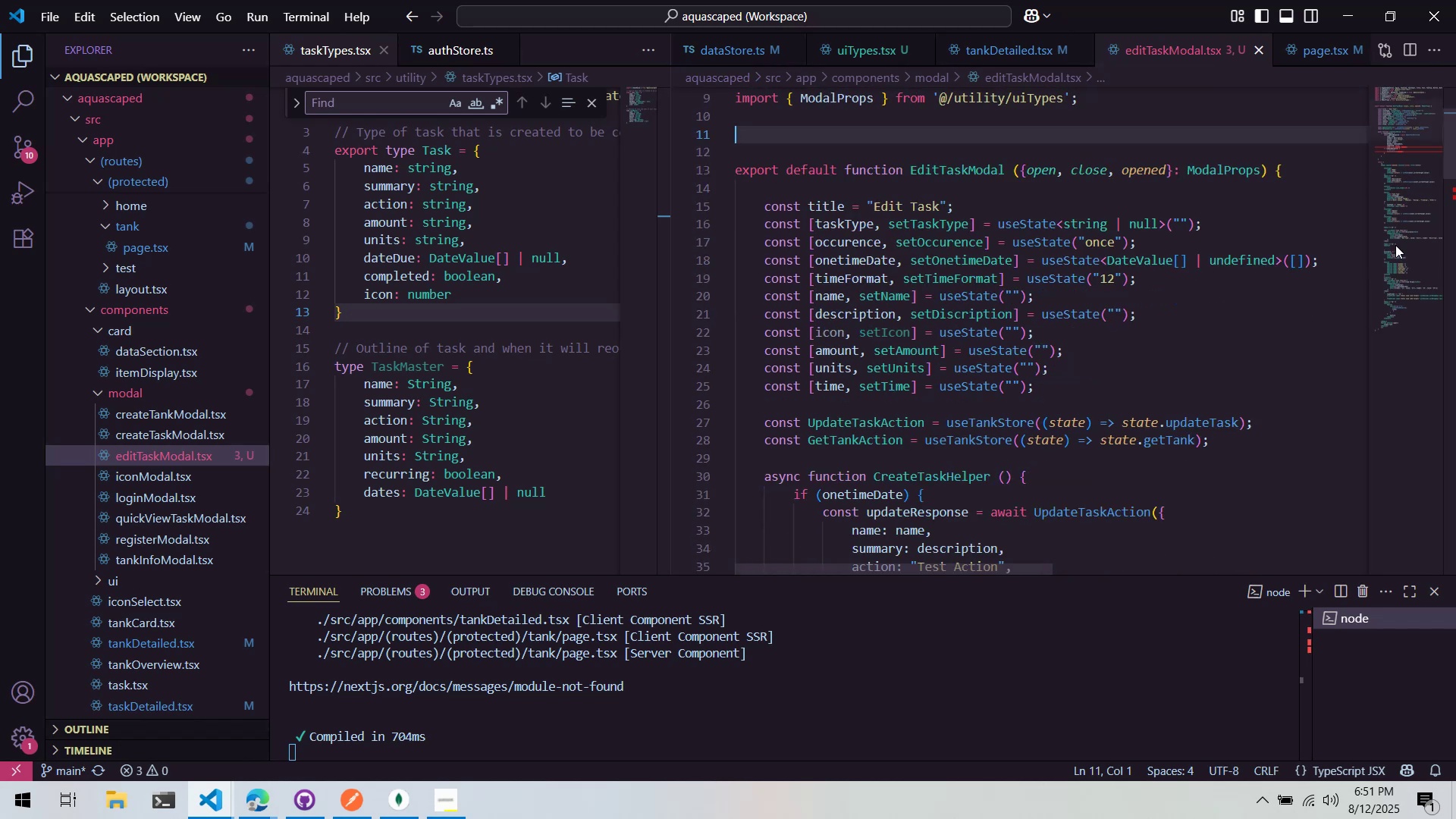 
left_click_drag(start_coordinate=[1414, 149], to_coordinate=[1407, 136])
 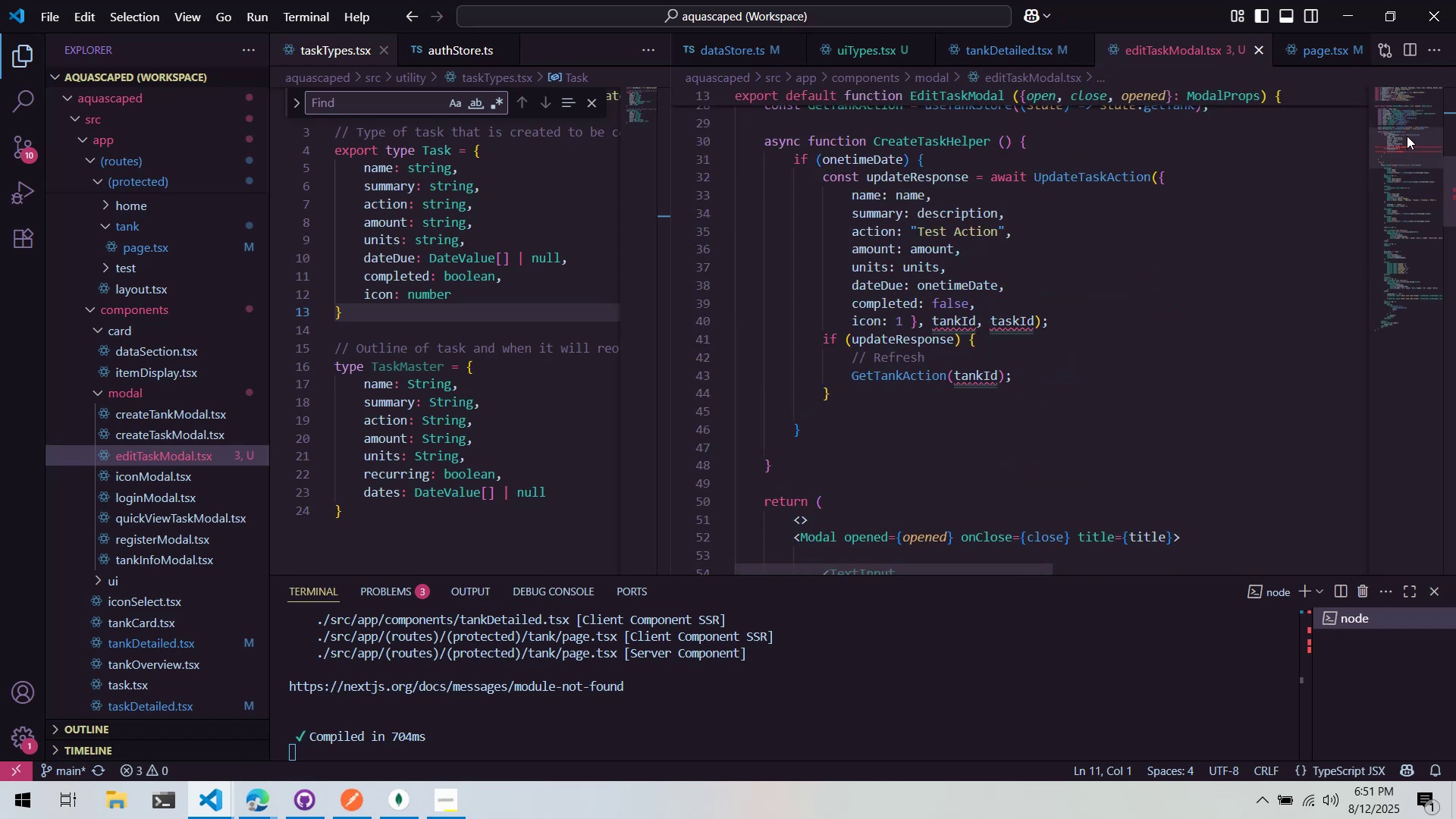 
left_click_drag(start_coordinate=[1407, 136], to_coordinate=[1418, 131])
 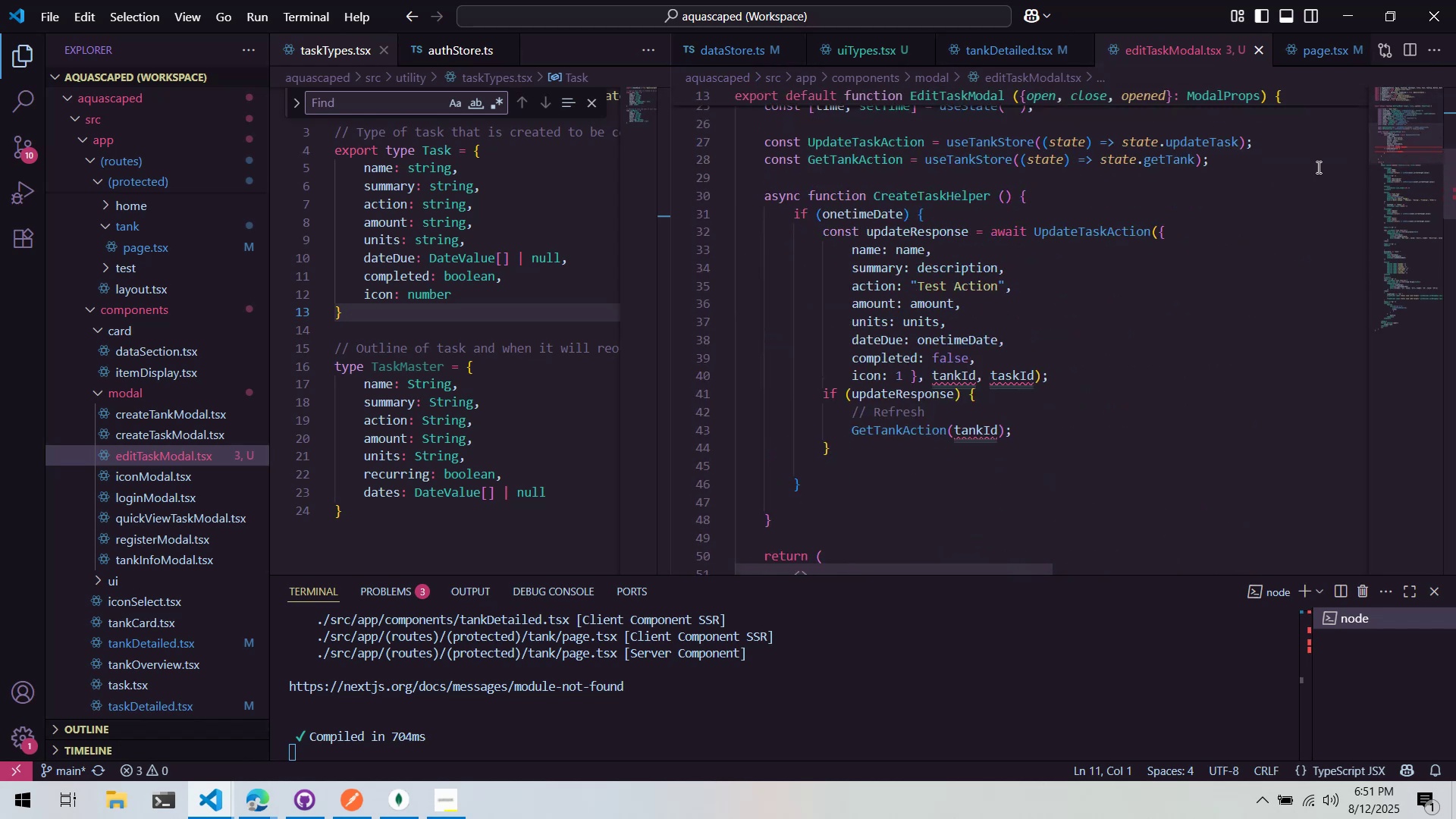 
scroll: coordinate [1083, 285], scroll_direction: up, amount: 6.0
 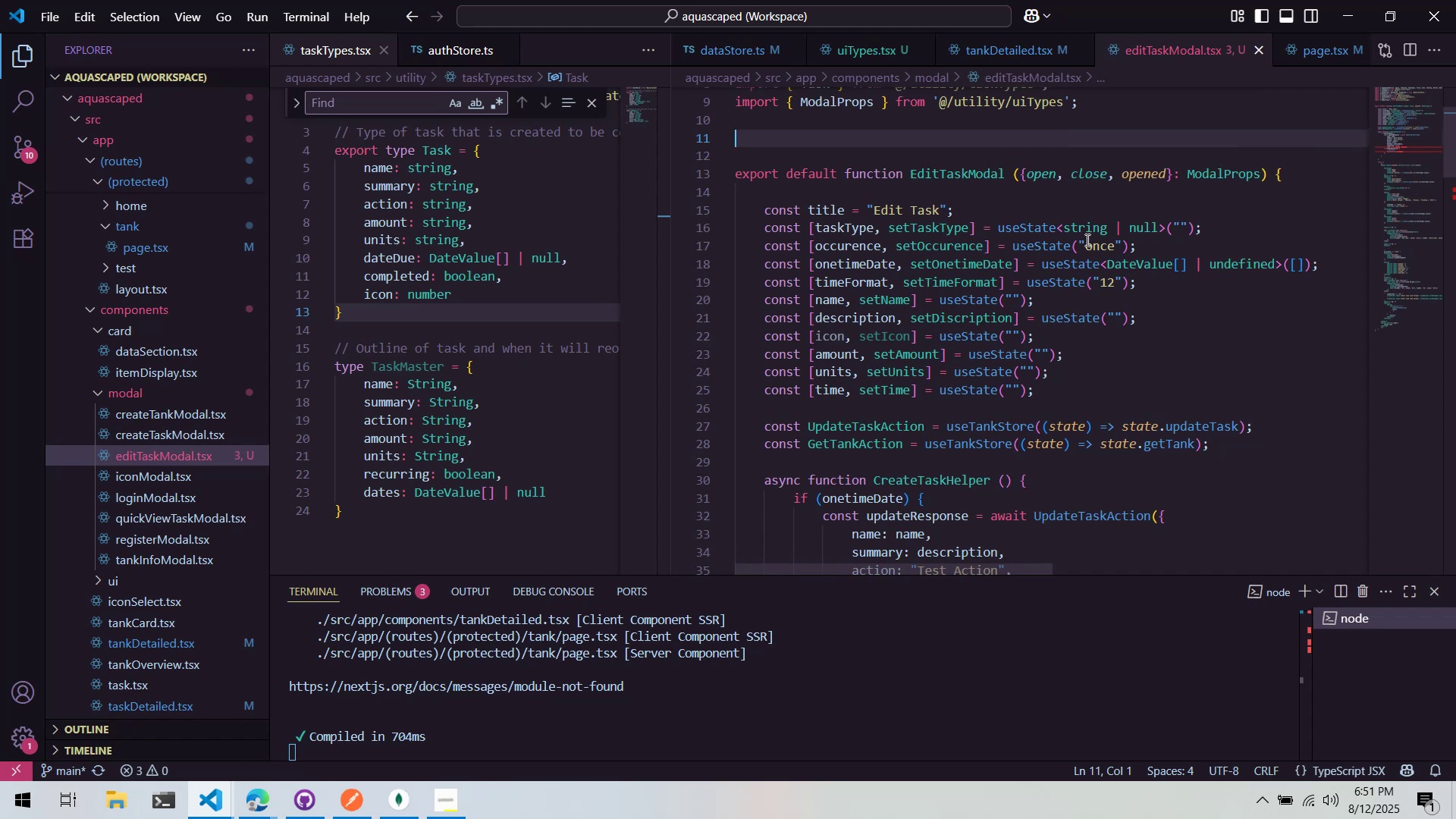 
left_click([1086, 195])
 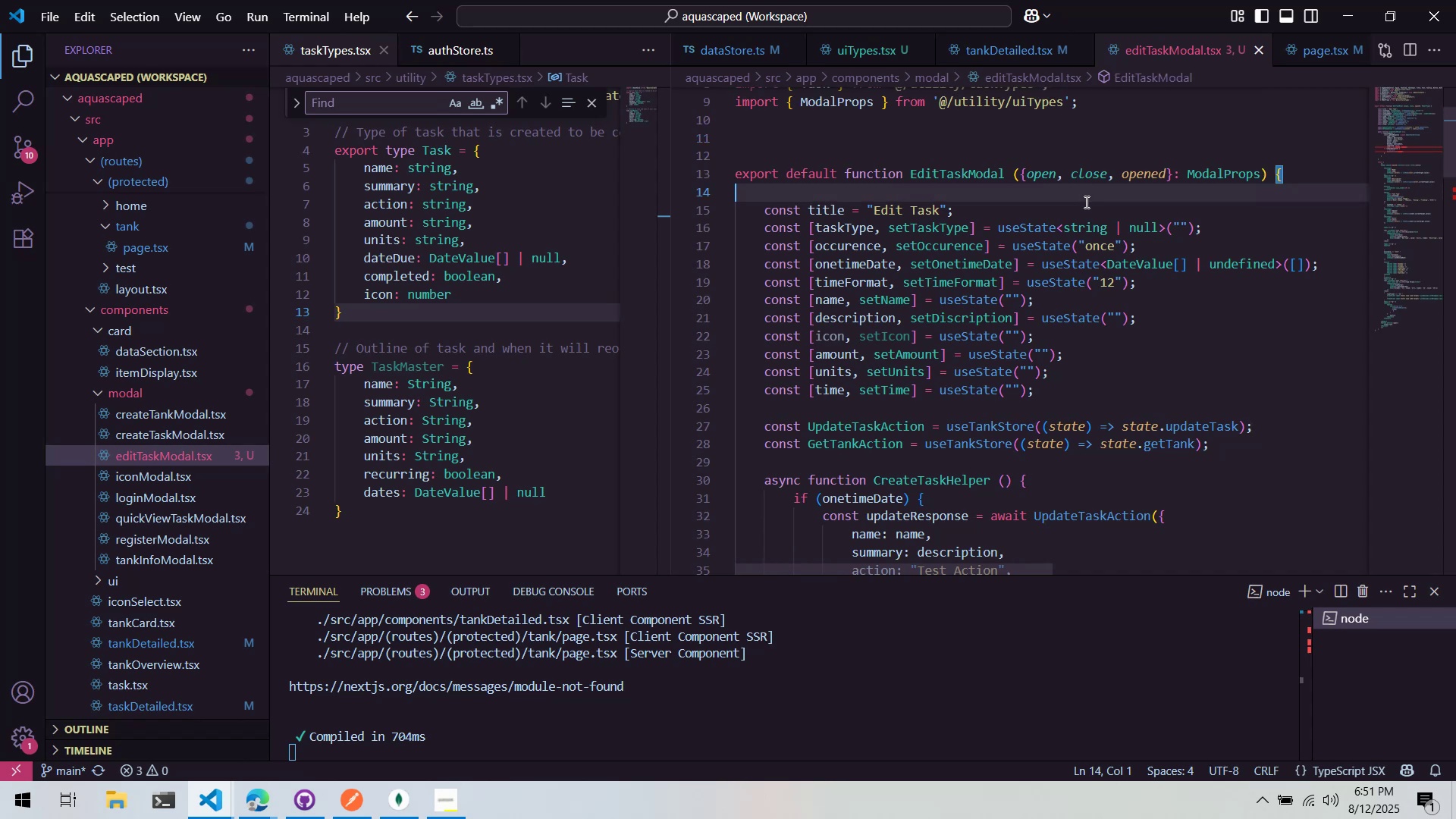 
wait(6.93)
 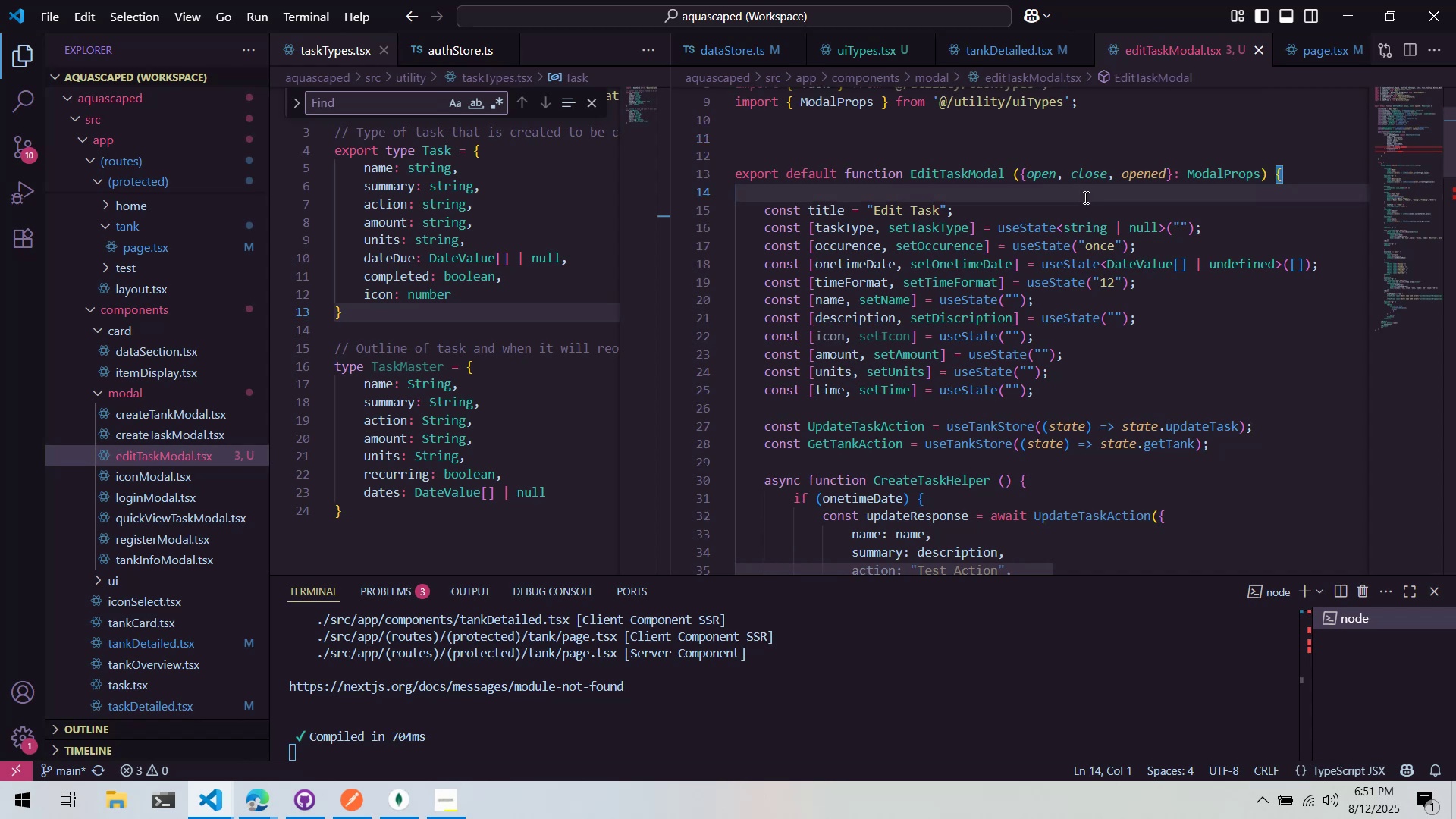 
left_click([1125, 53])
 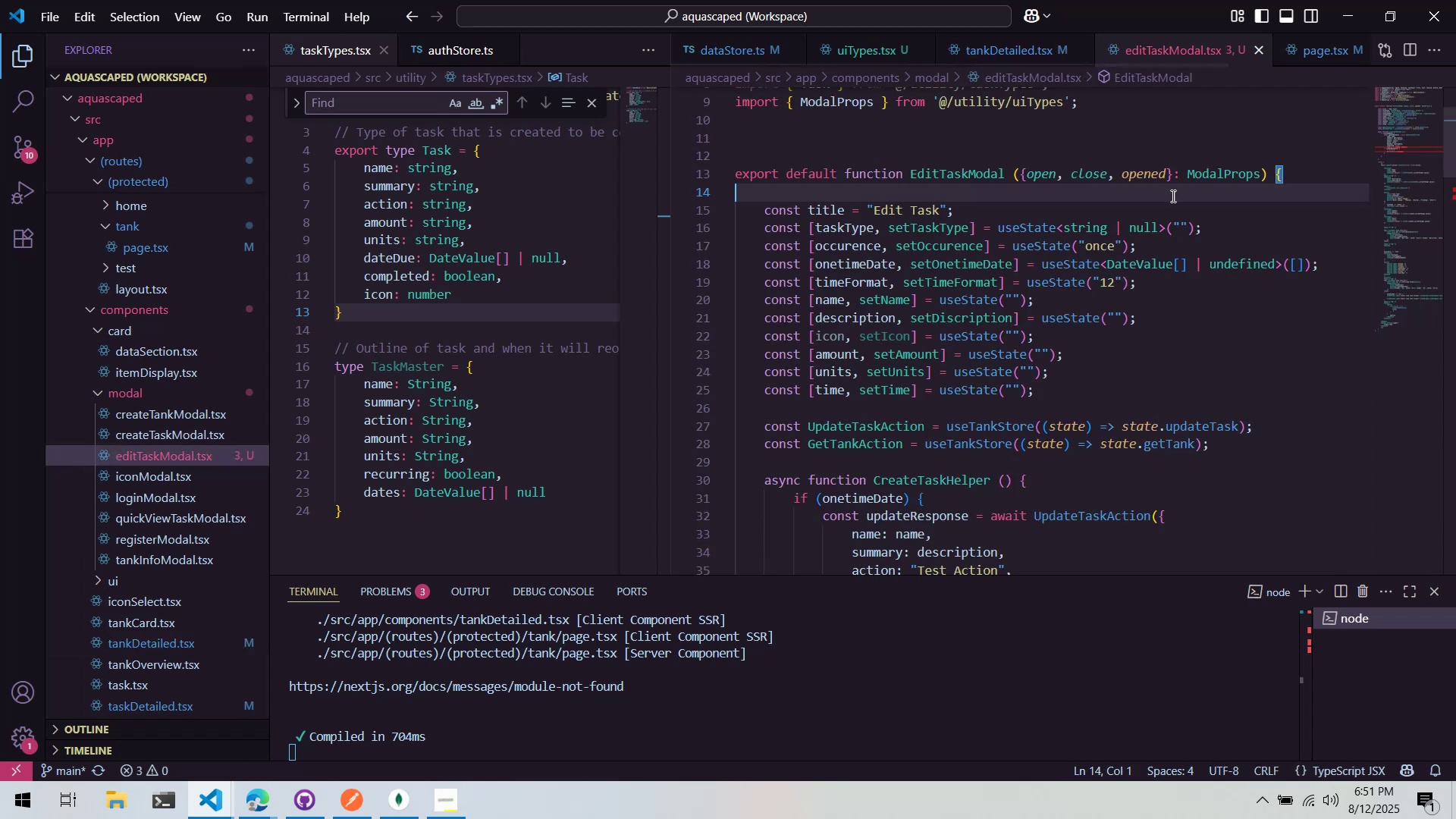 
left_click([1258, 177])
 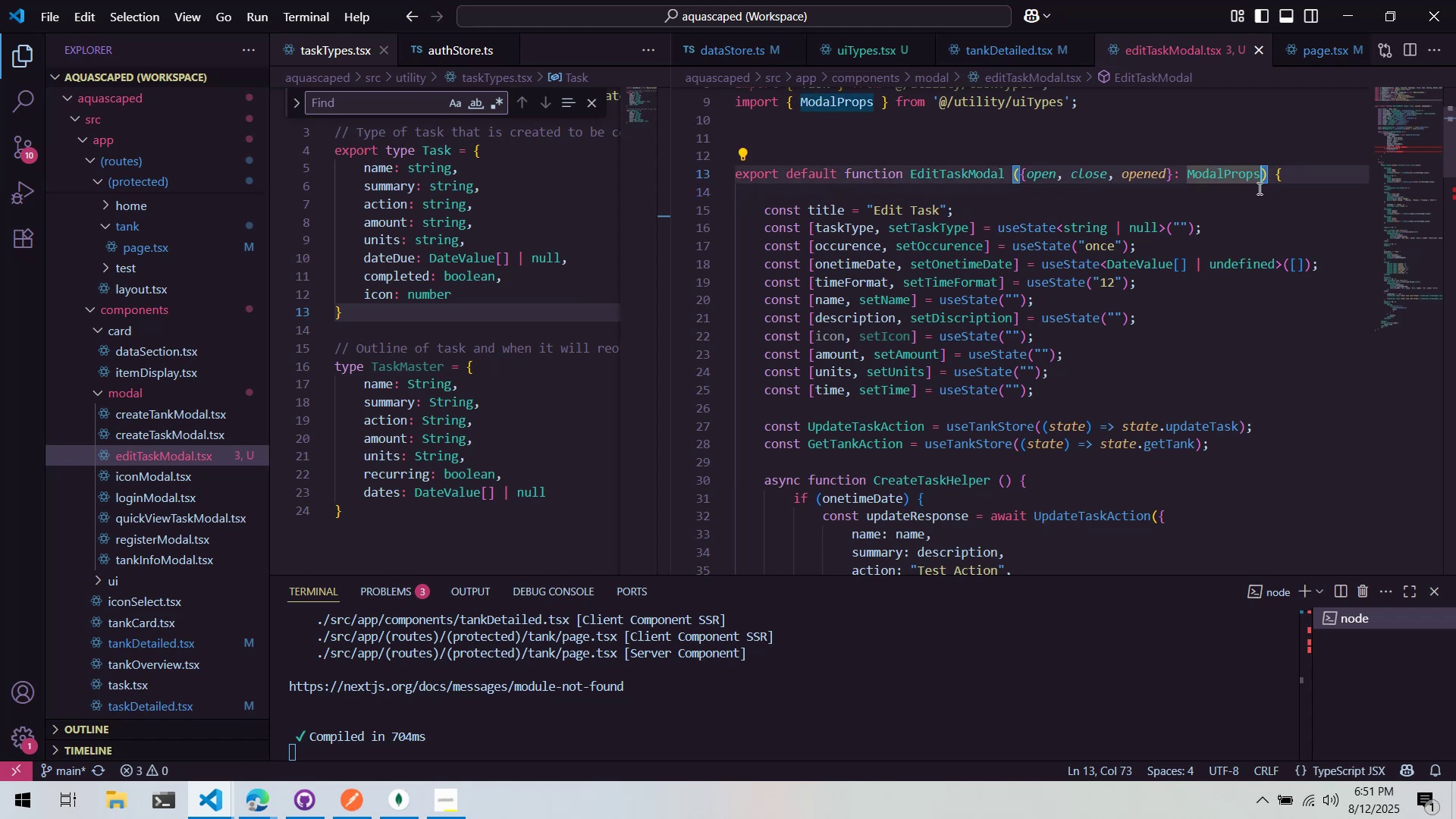 
key(Comma)
 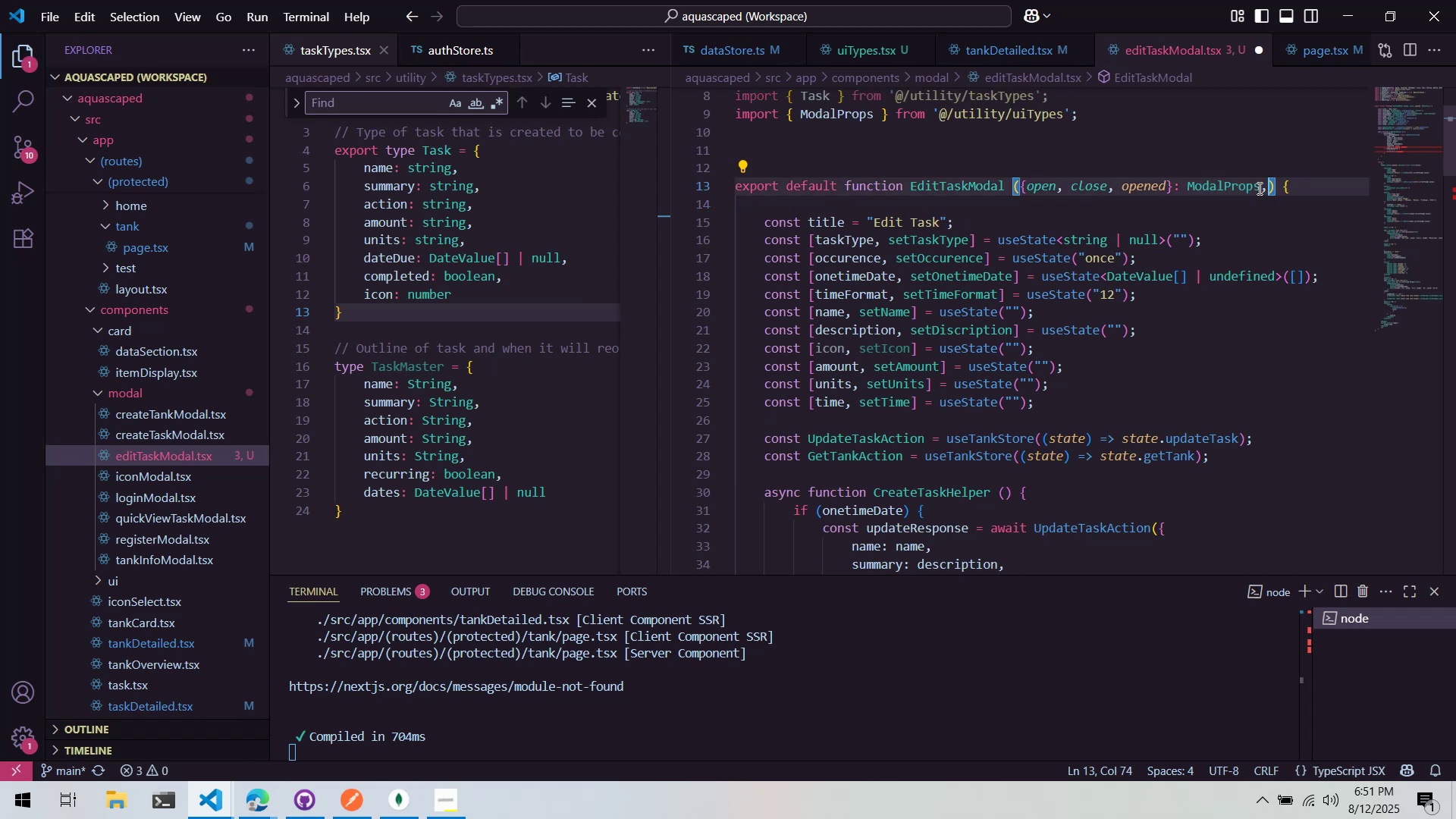 
key(Space)
 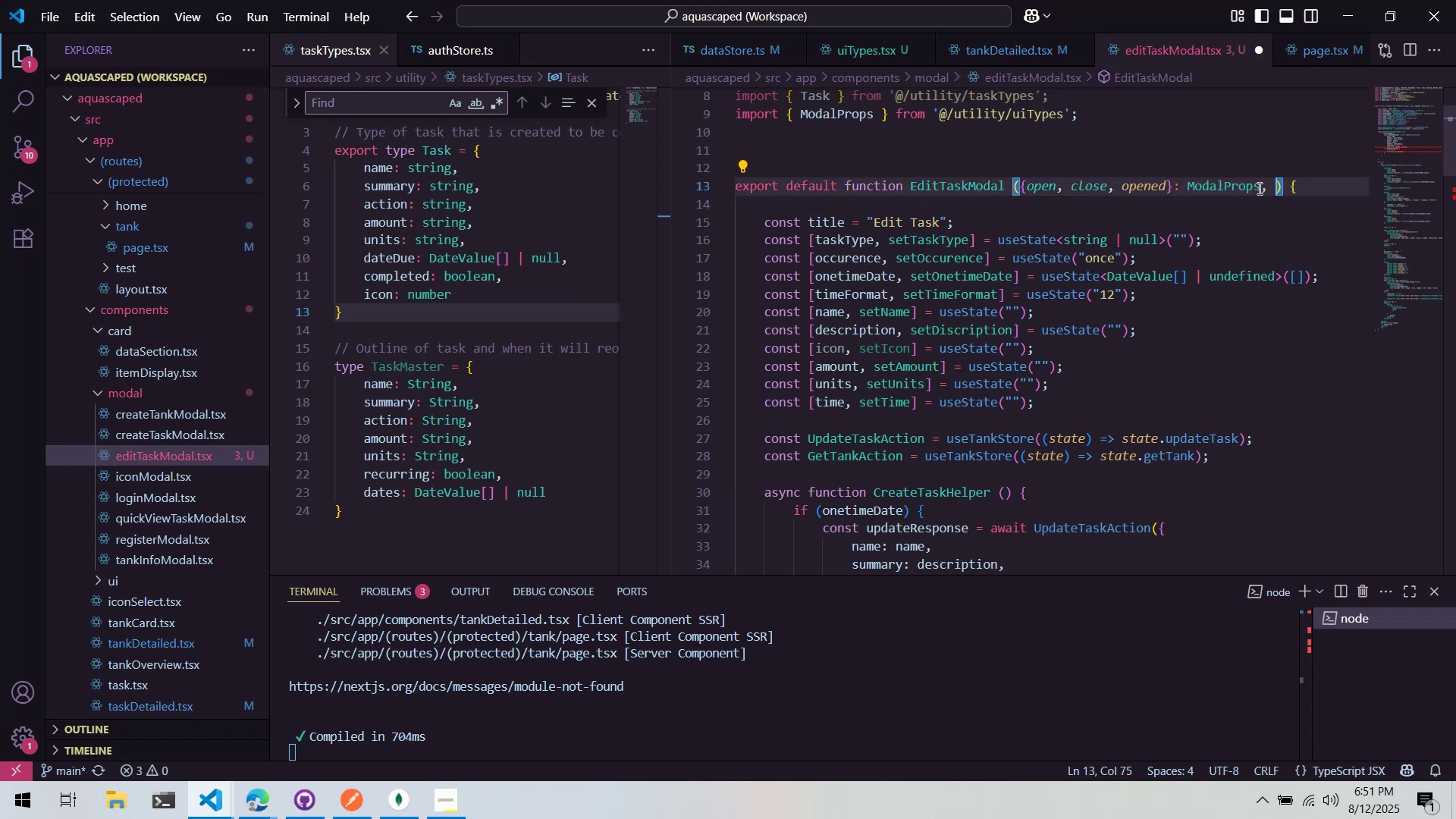 
key(T)
 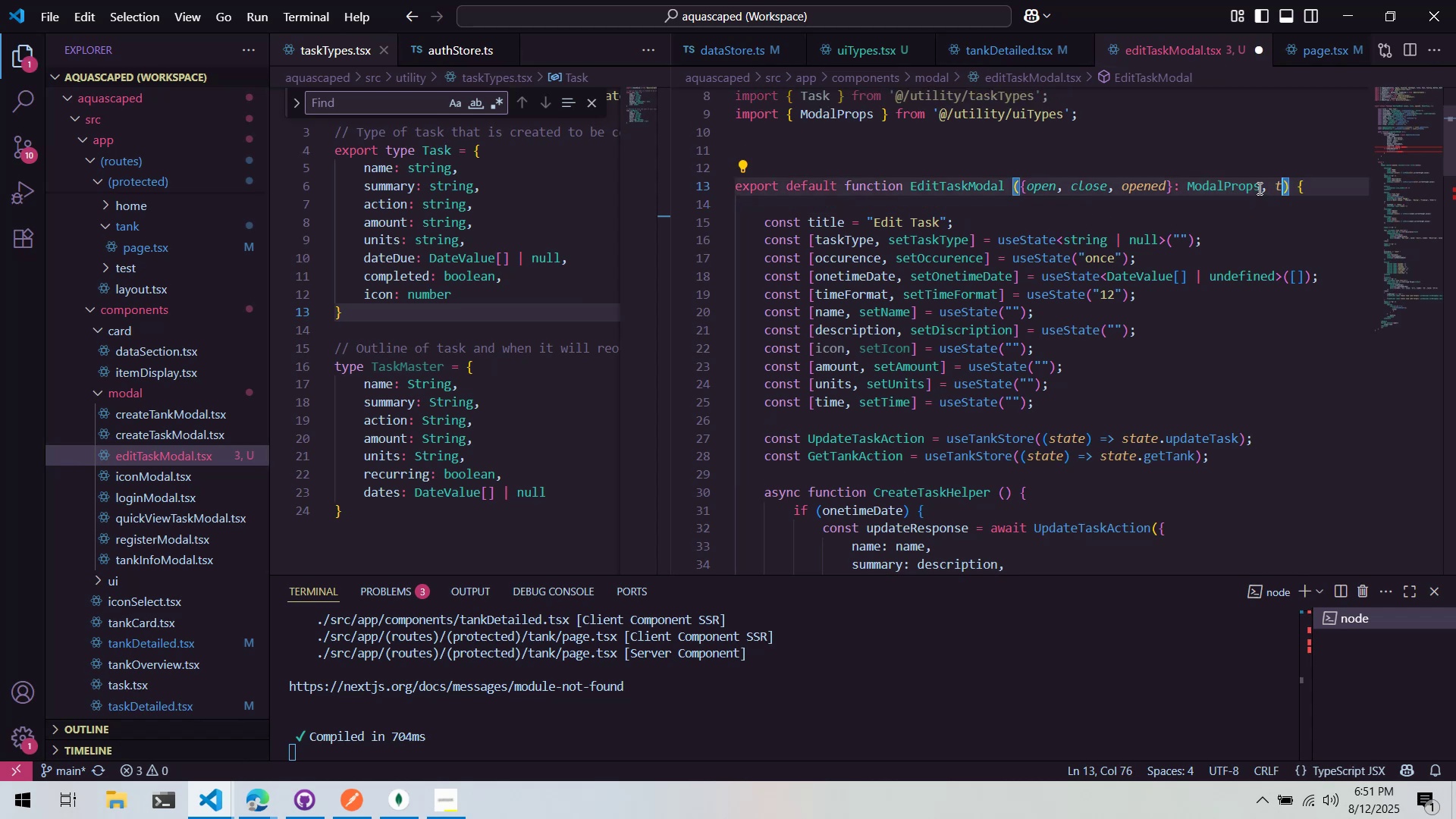 
key(Backspace)
 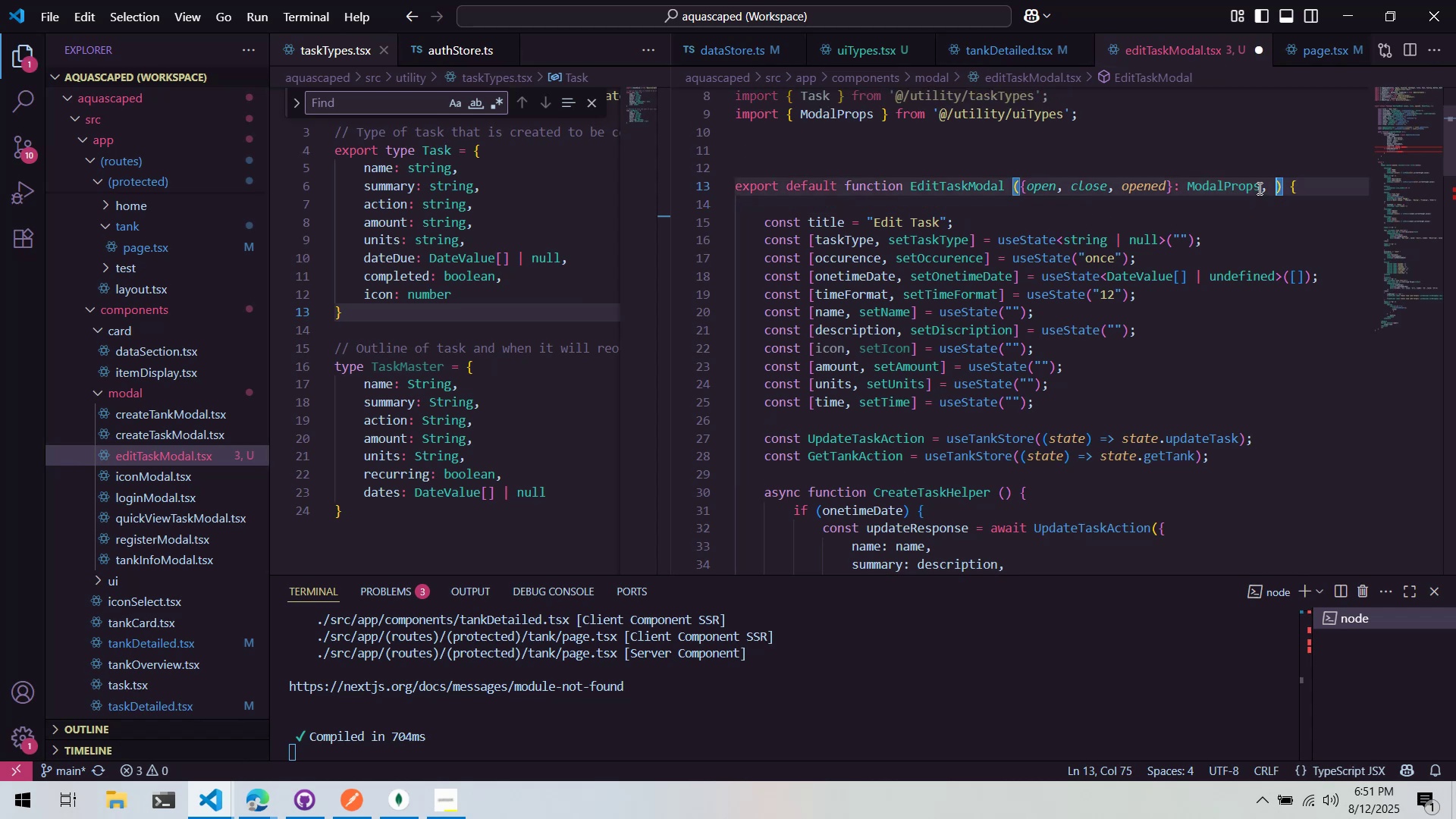 
key(Shift+BracketLeft)
 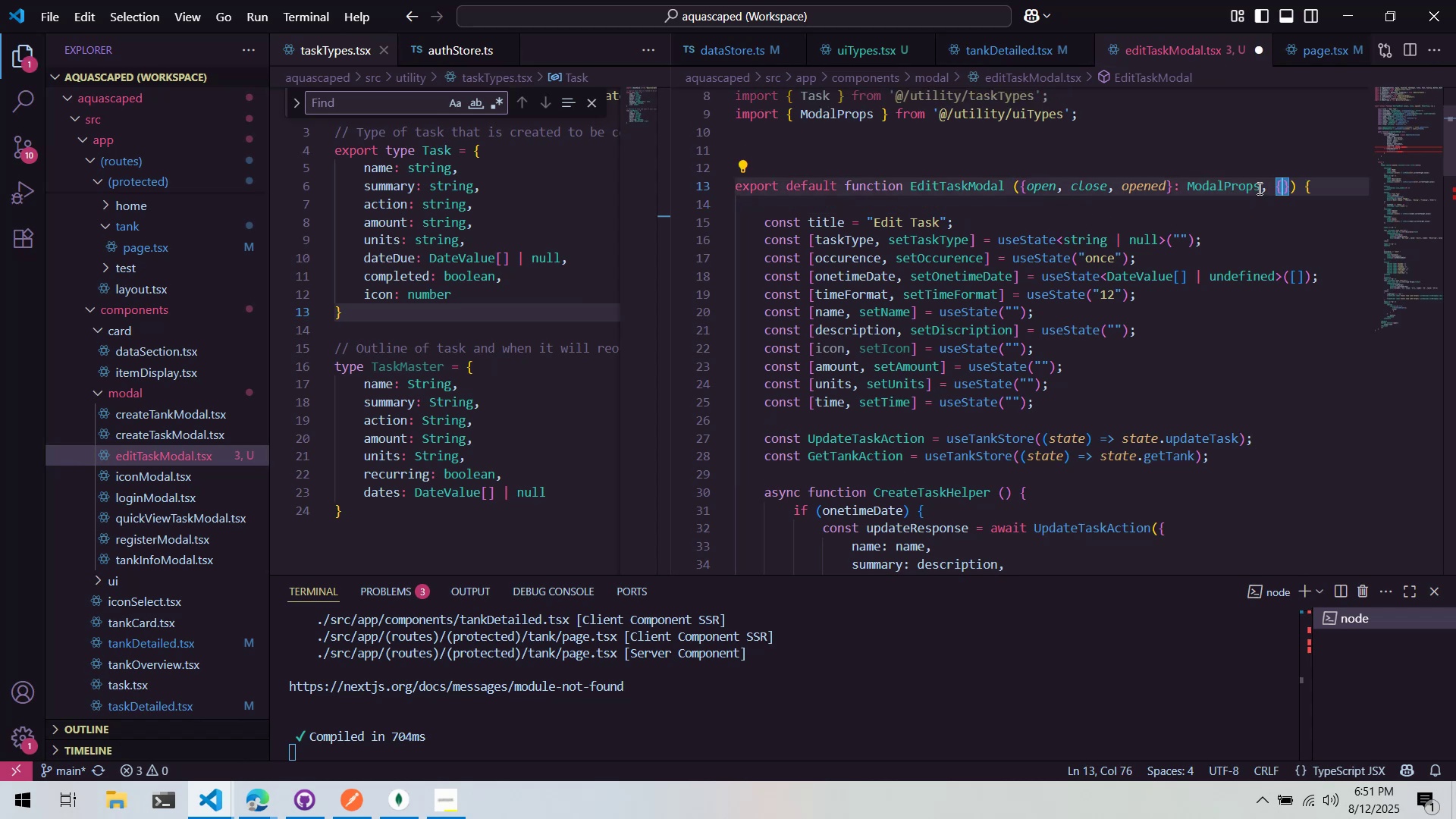 
scroll: coordinate [1128, 229], scroll_direction: up, amount: 4.0
 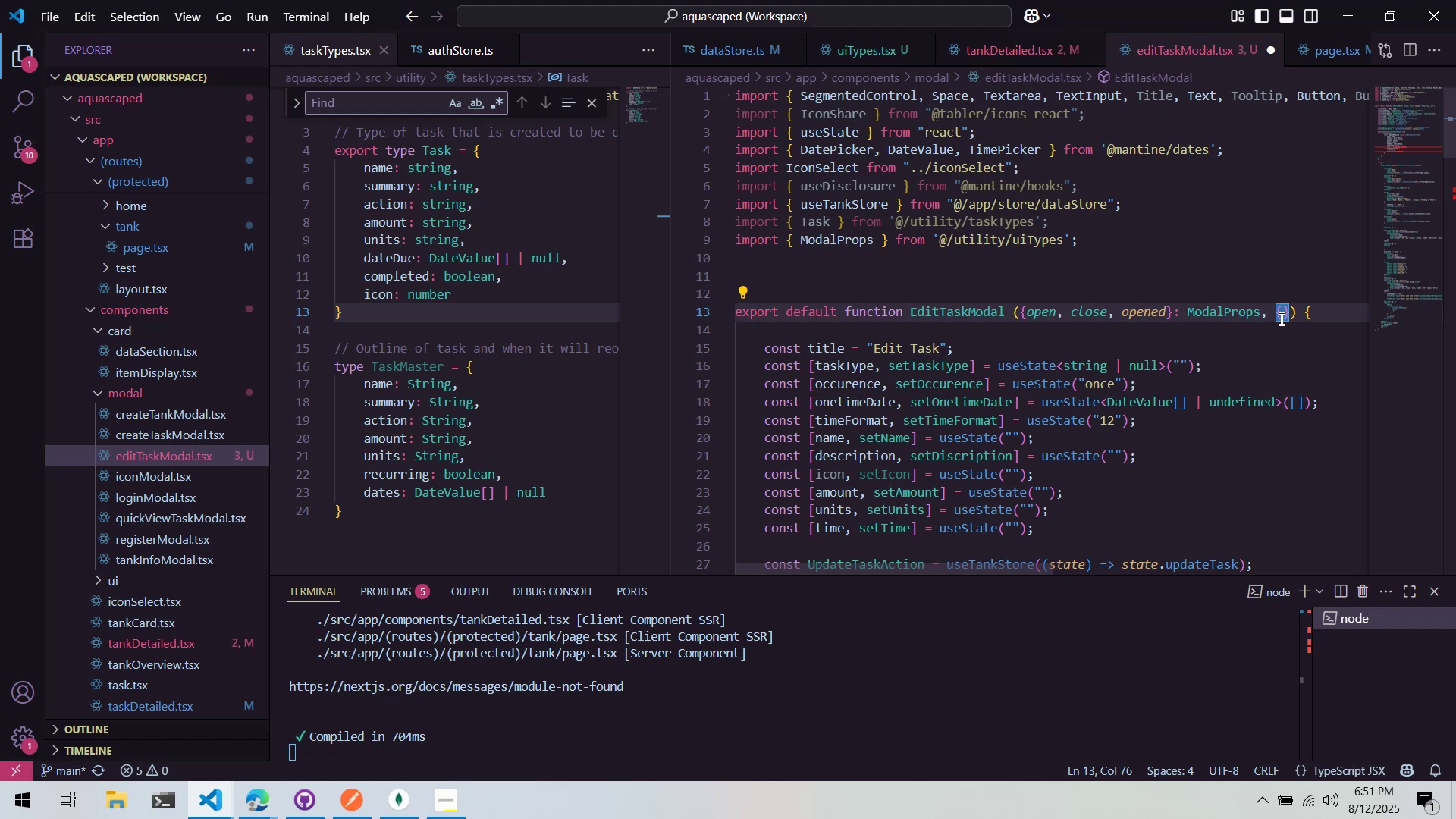 
key(ArrowRight)
 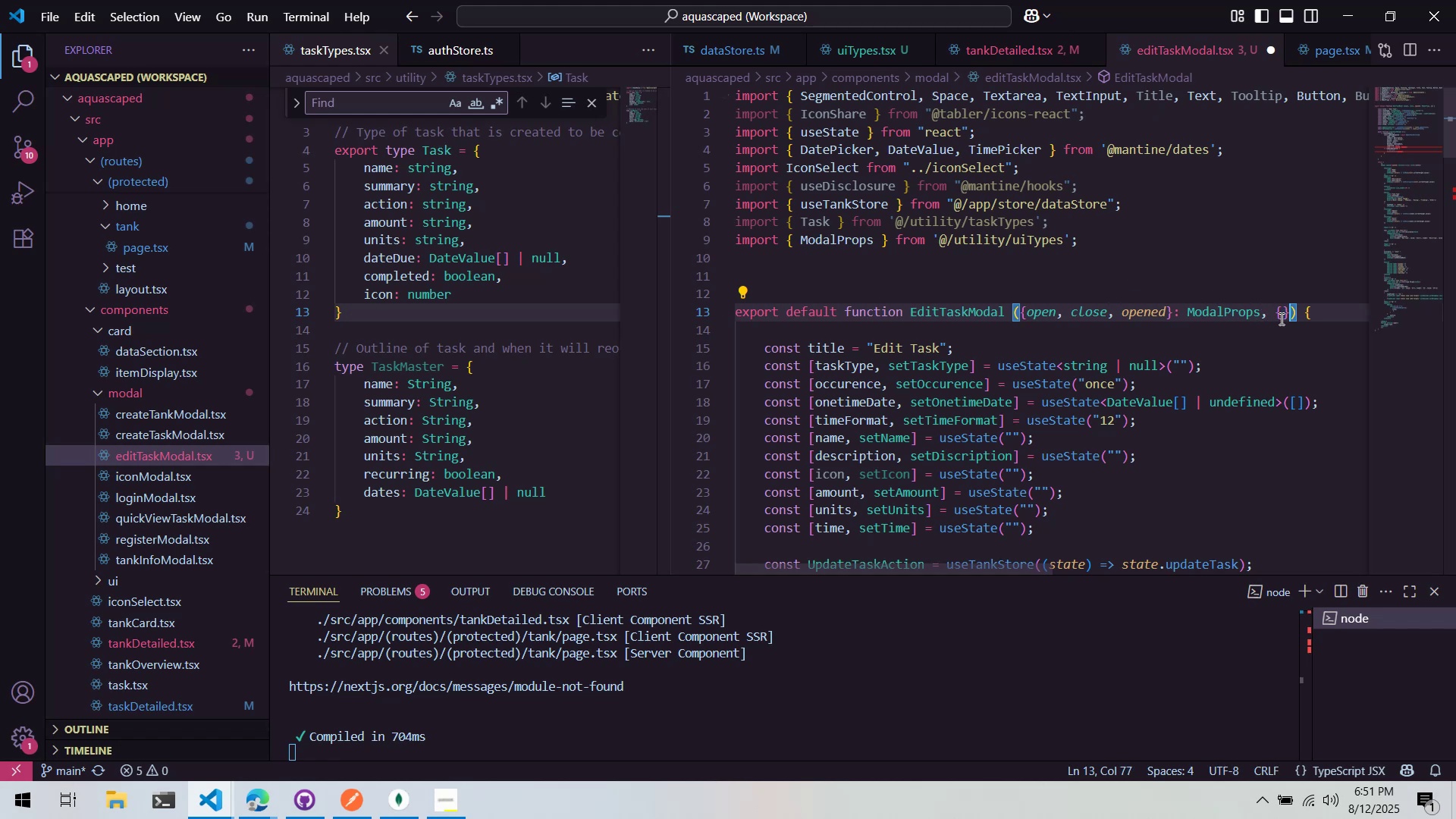 
type(: Task)
 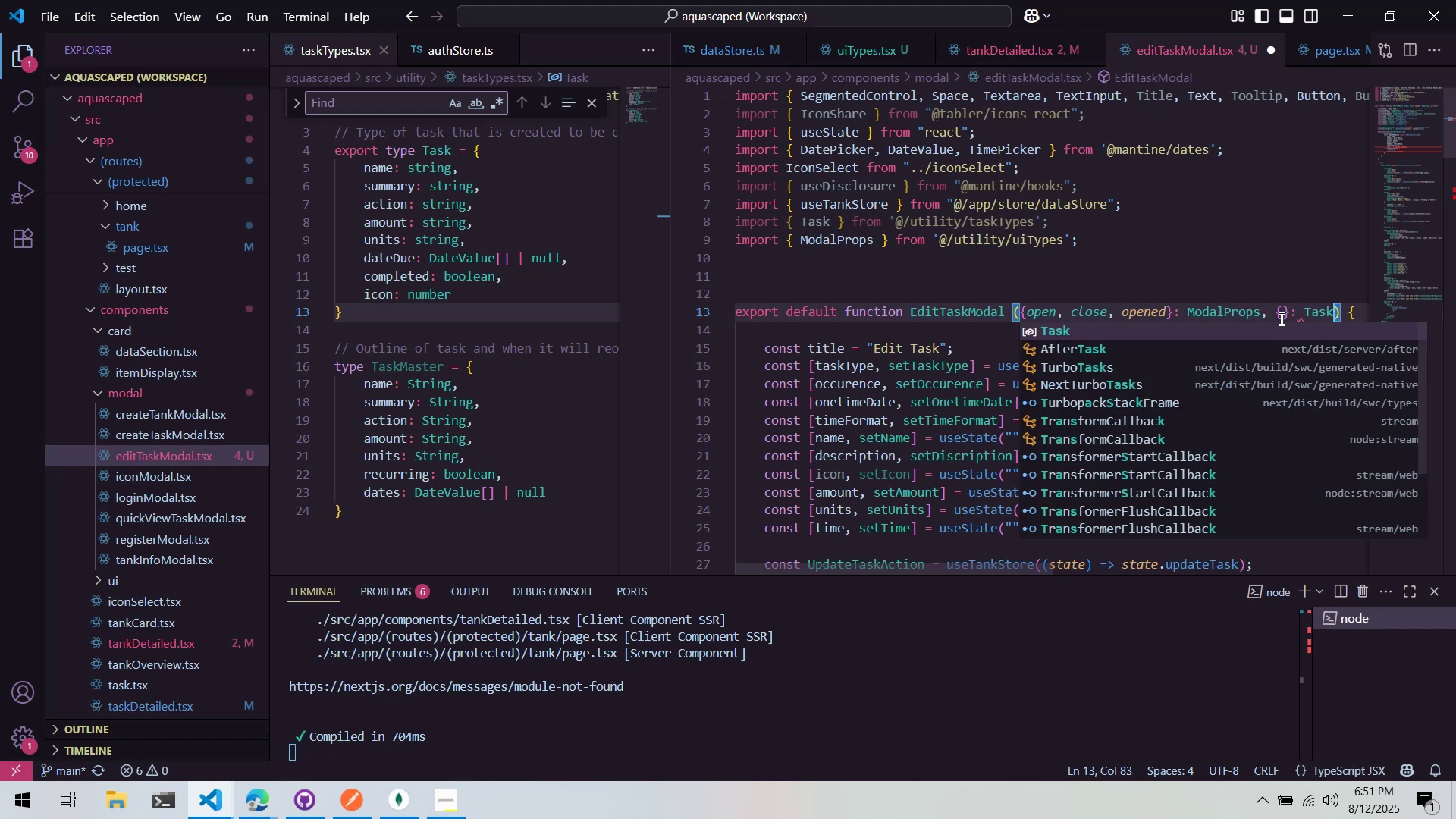 
double_click([1285, 312])
 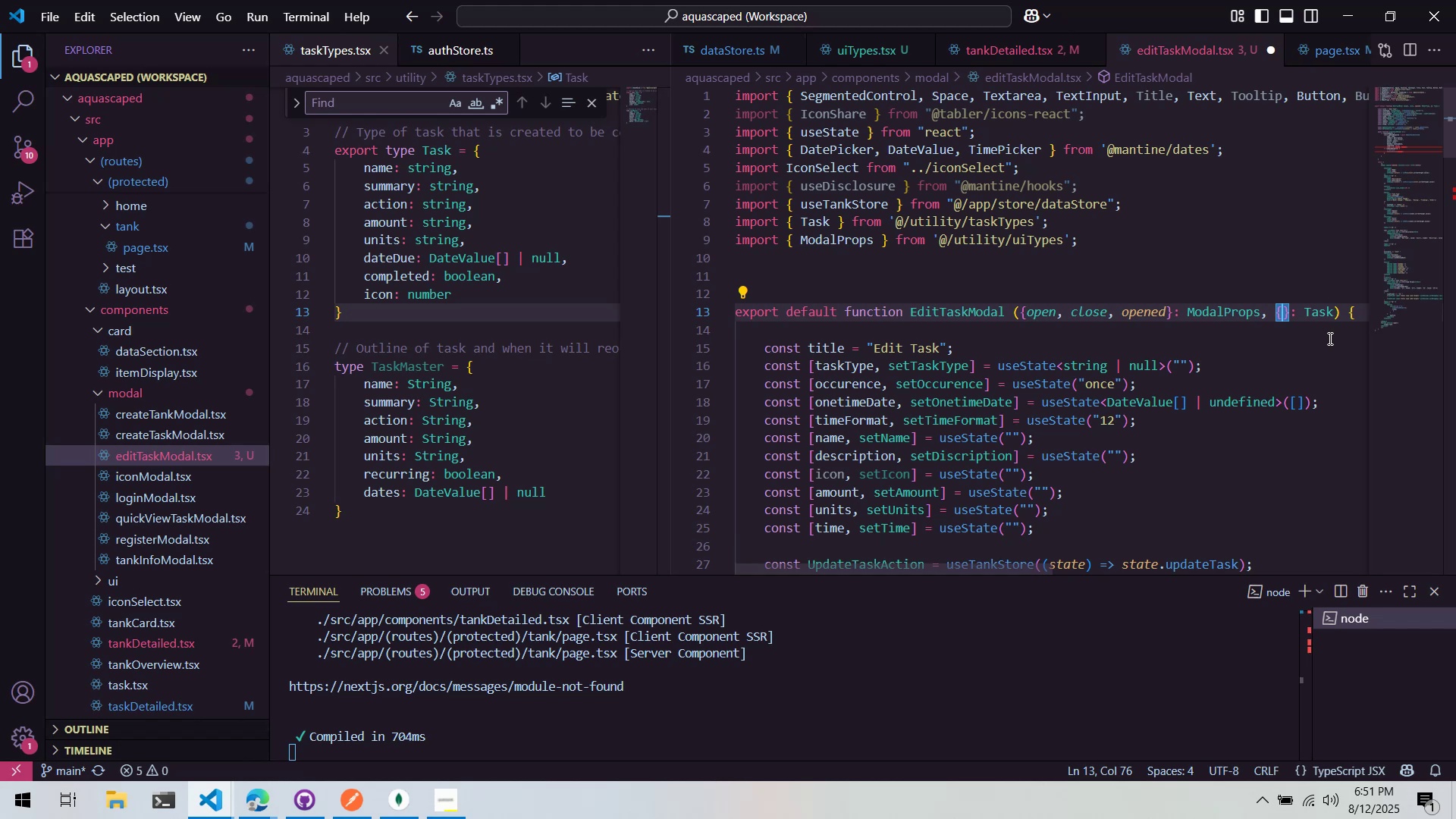 
wait(5.59)
 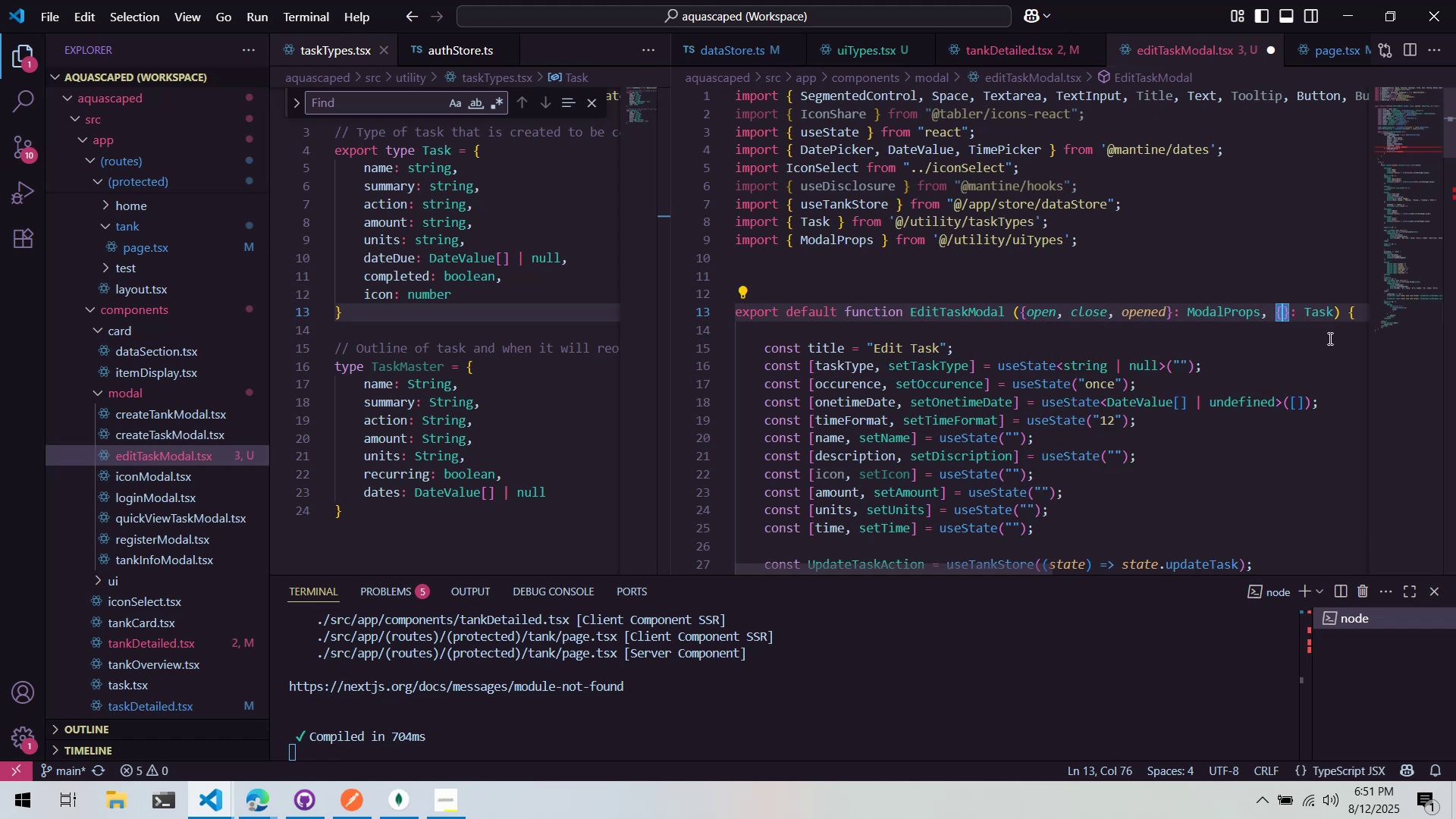 
scroll: coordinate [1251, 225], scroll_direction: down, amount: 12.0
 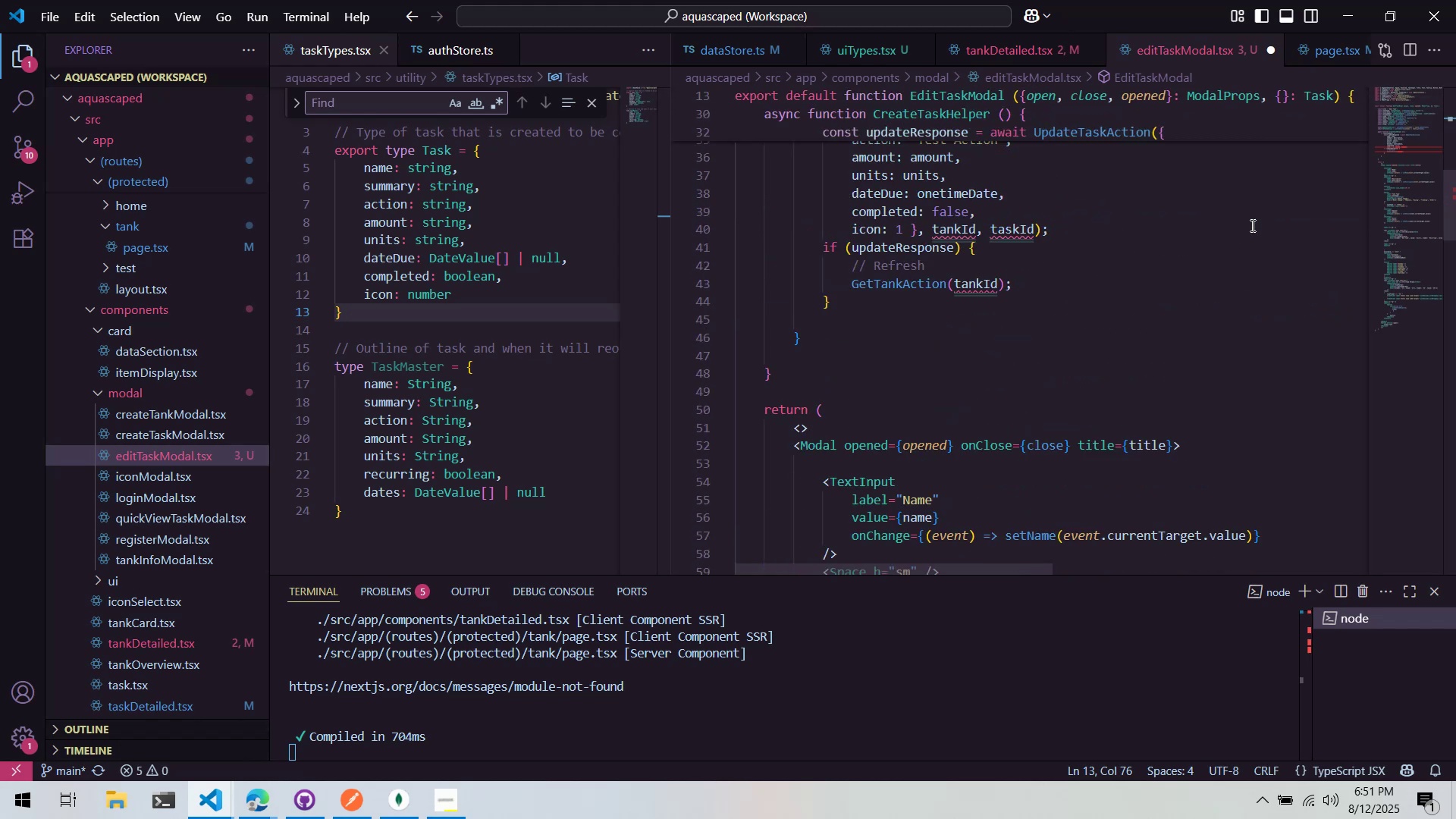 
scroll: coordinate [1252, 225], scroll_direction: up, amount: 12.0
 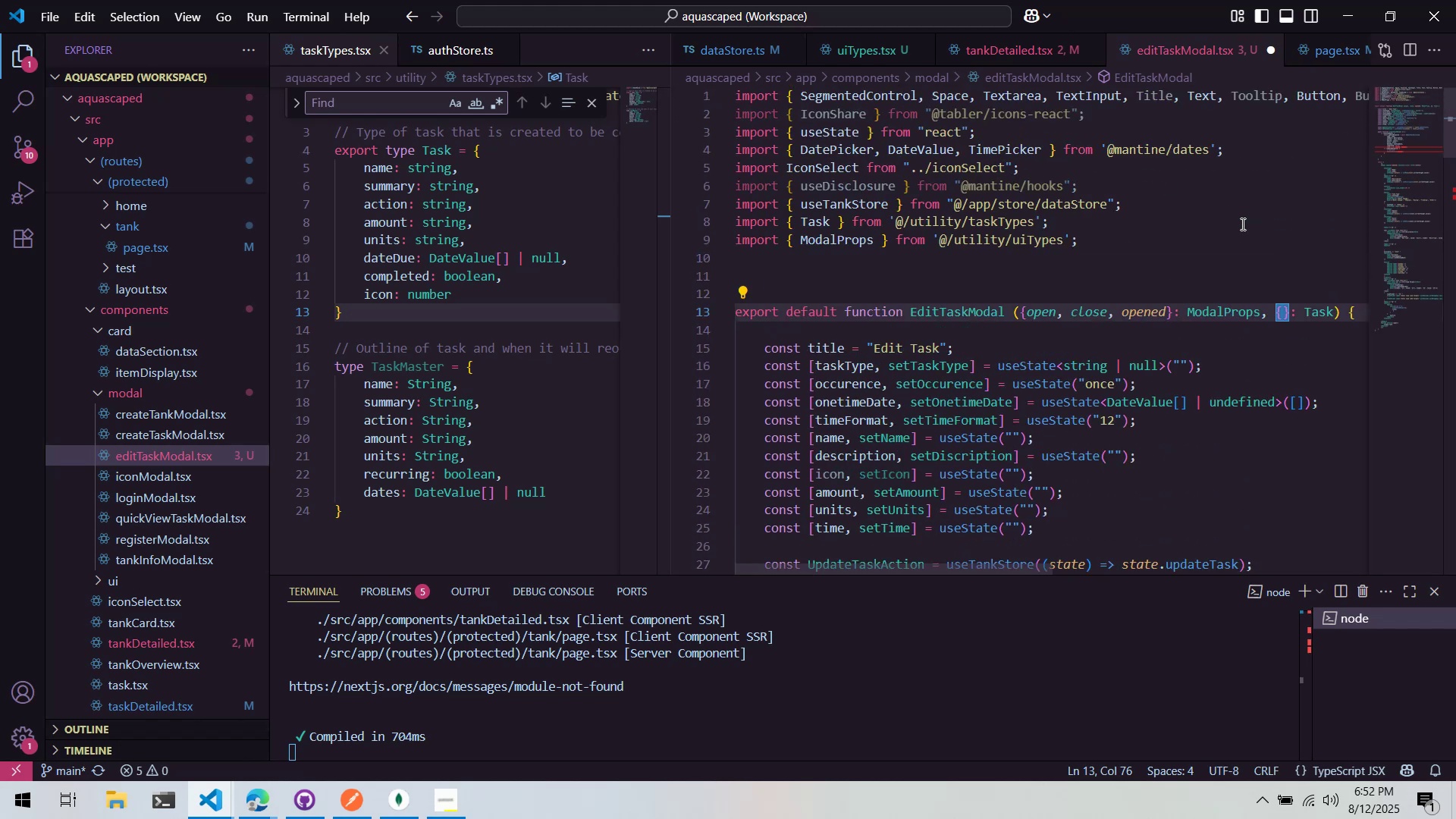 
type(name)
 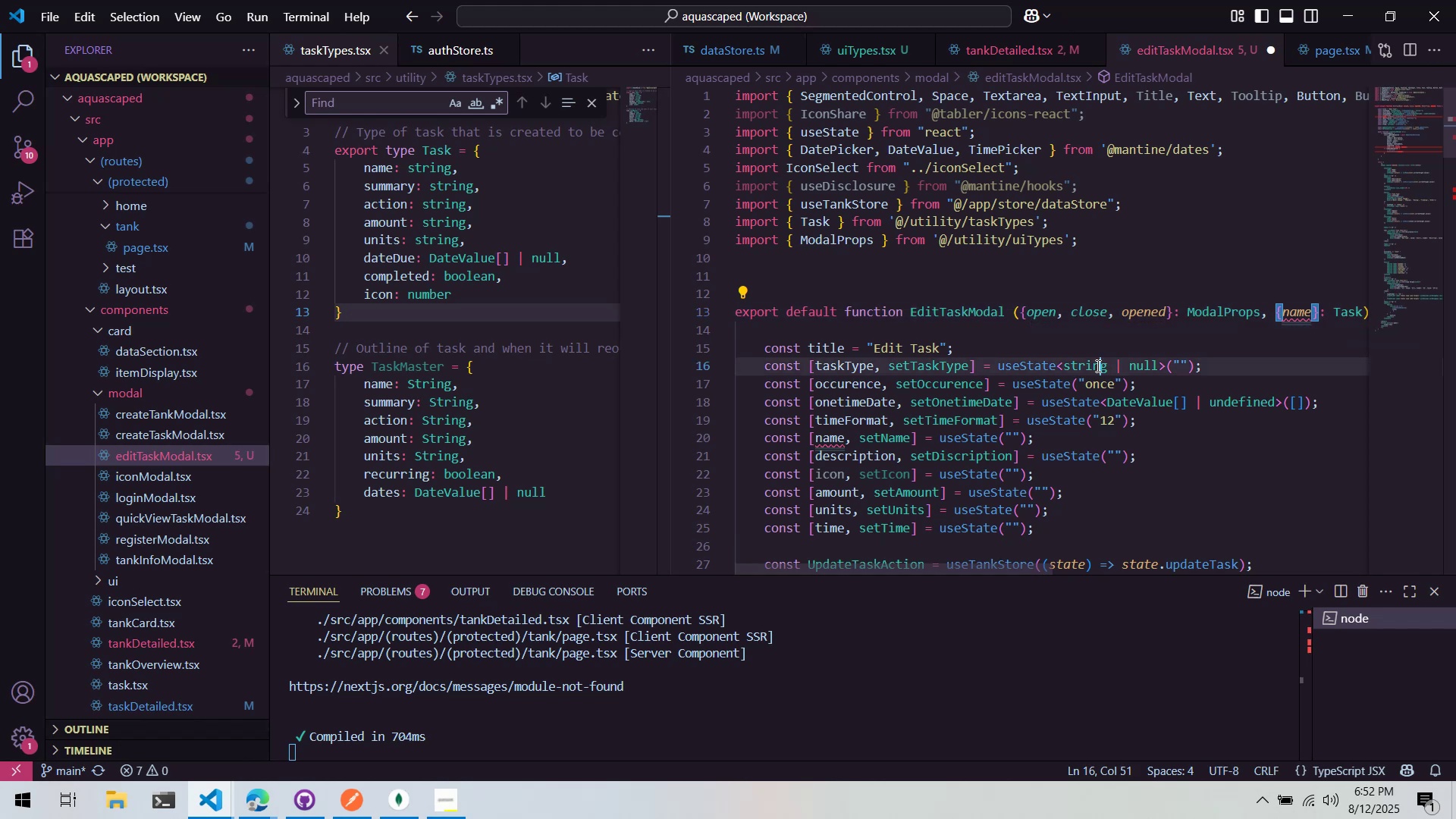 
wait(6.3)
 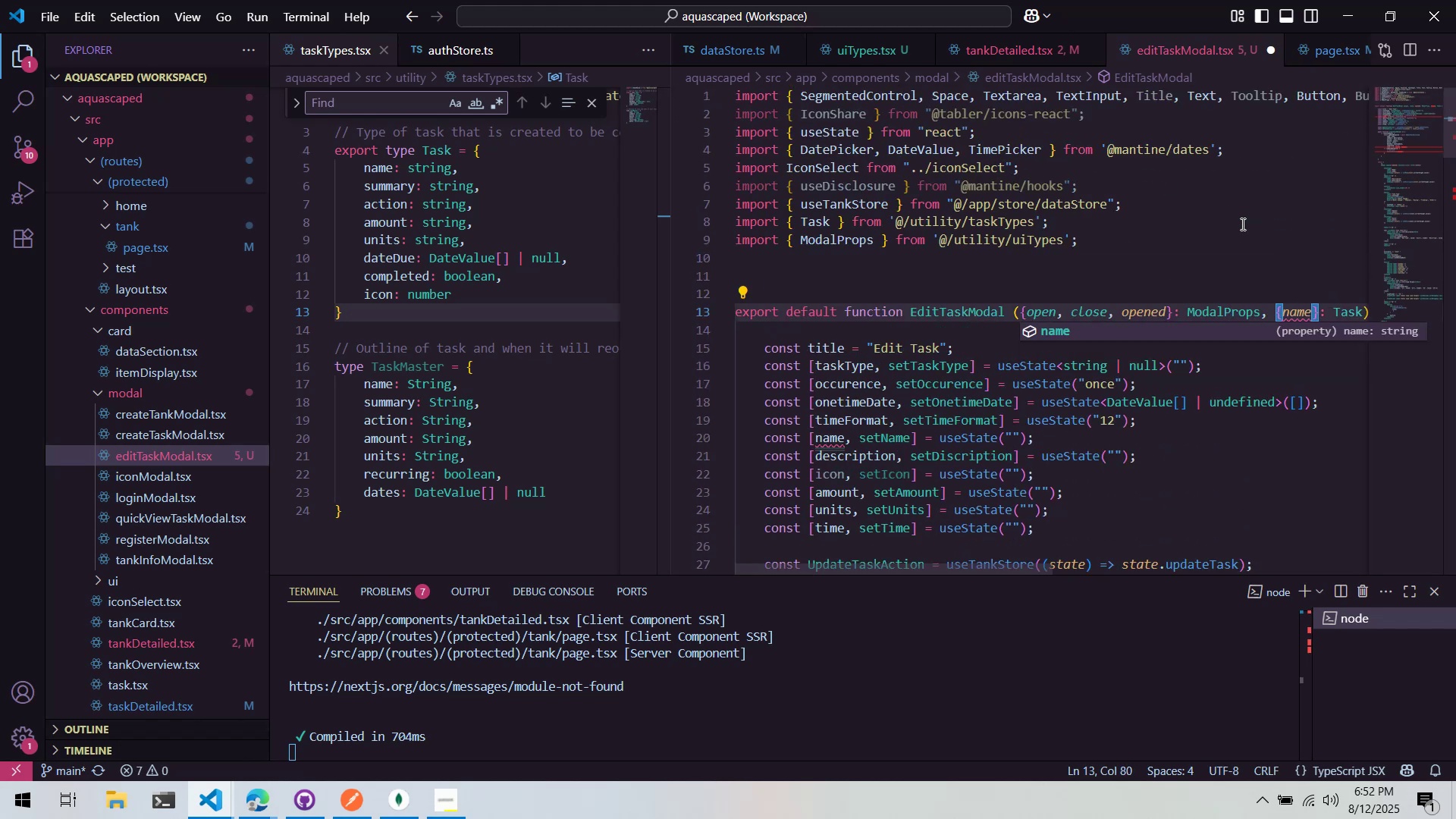 
left_click([1101, 417])
 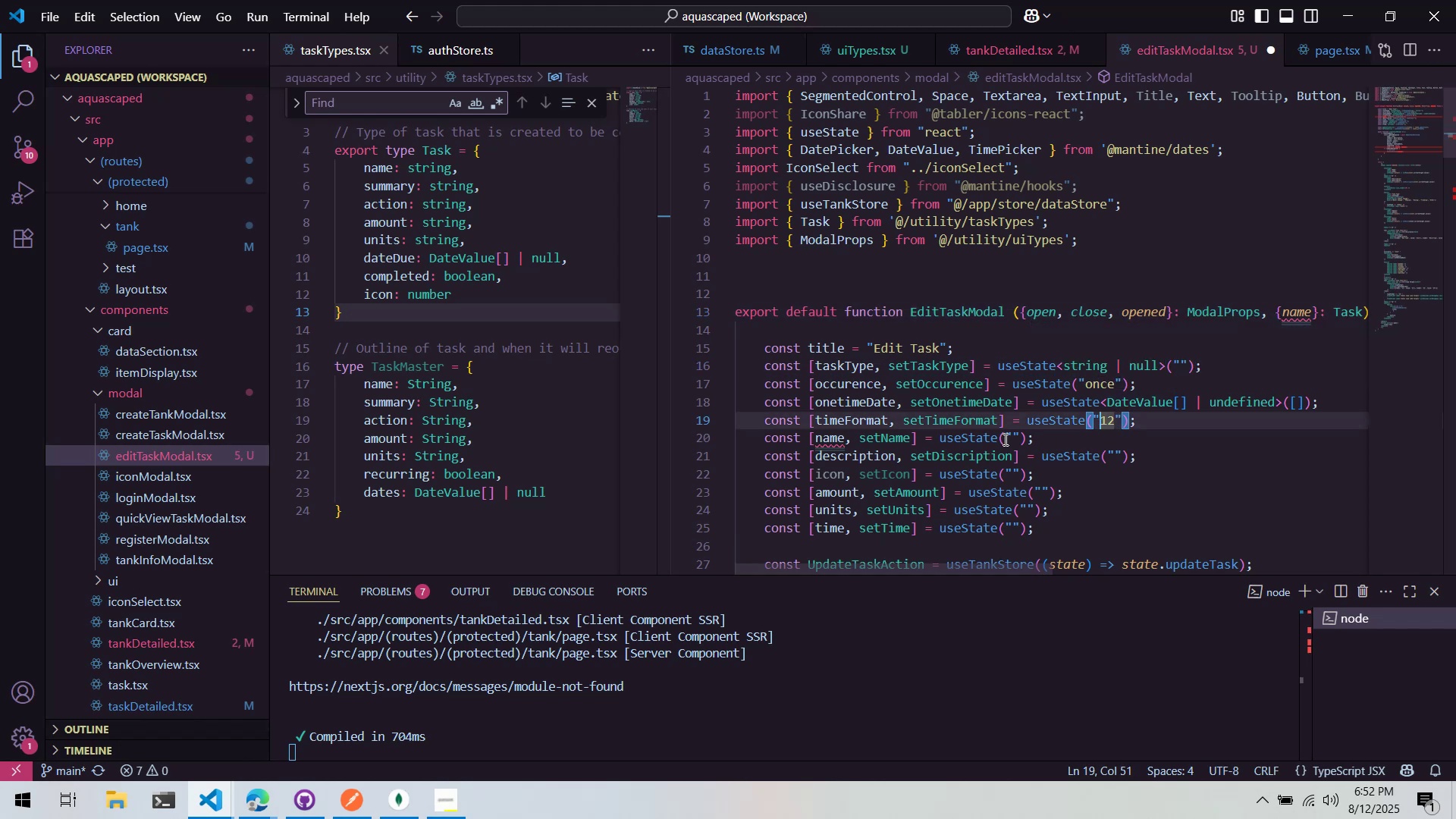 
left_click([1015, 433])
 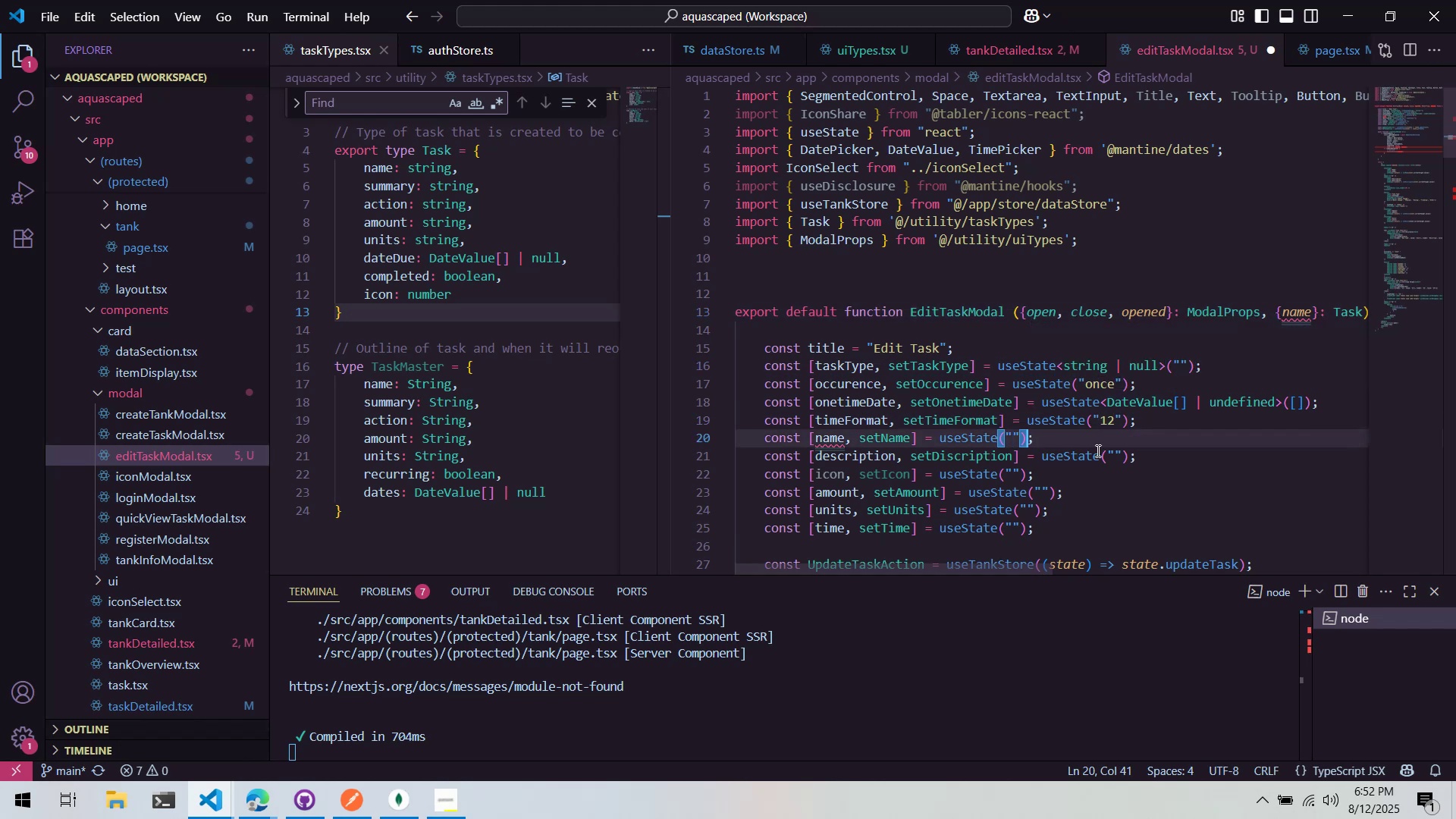 
key(Backspace)
key(Backspace)
key(Backspace)
key(Backspace)
type(name)
key(Backspace)
key(Backspace)
key(Backspace)
key(Backspace)
type((name)
 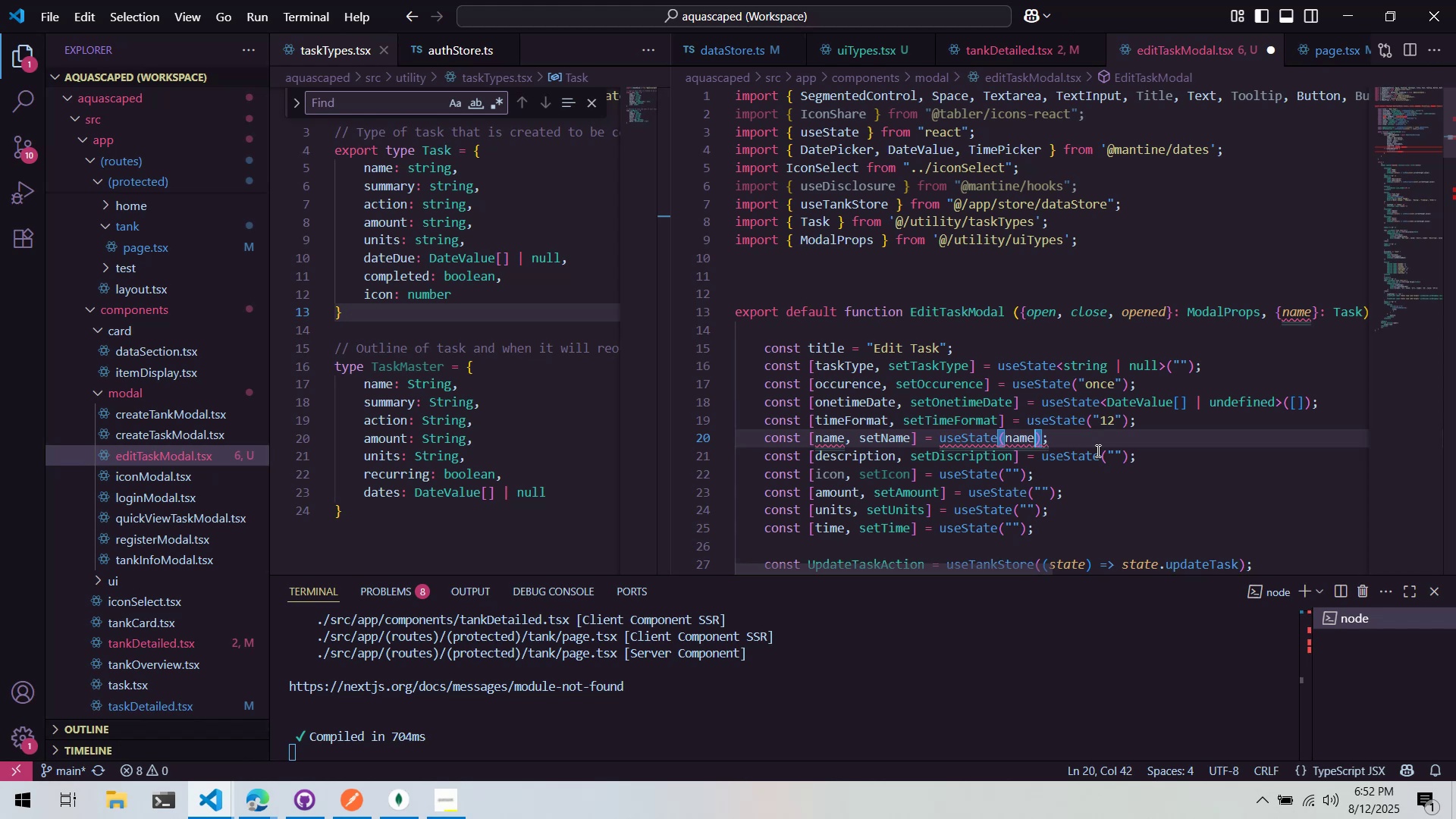 
left_click([1055, 367])
 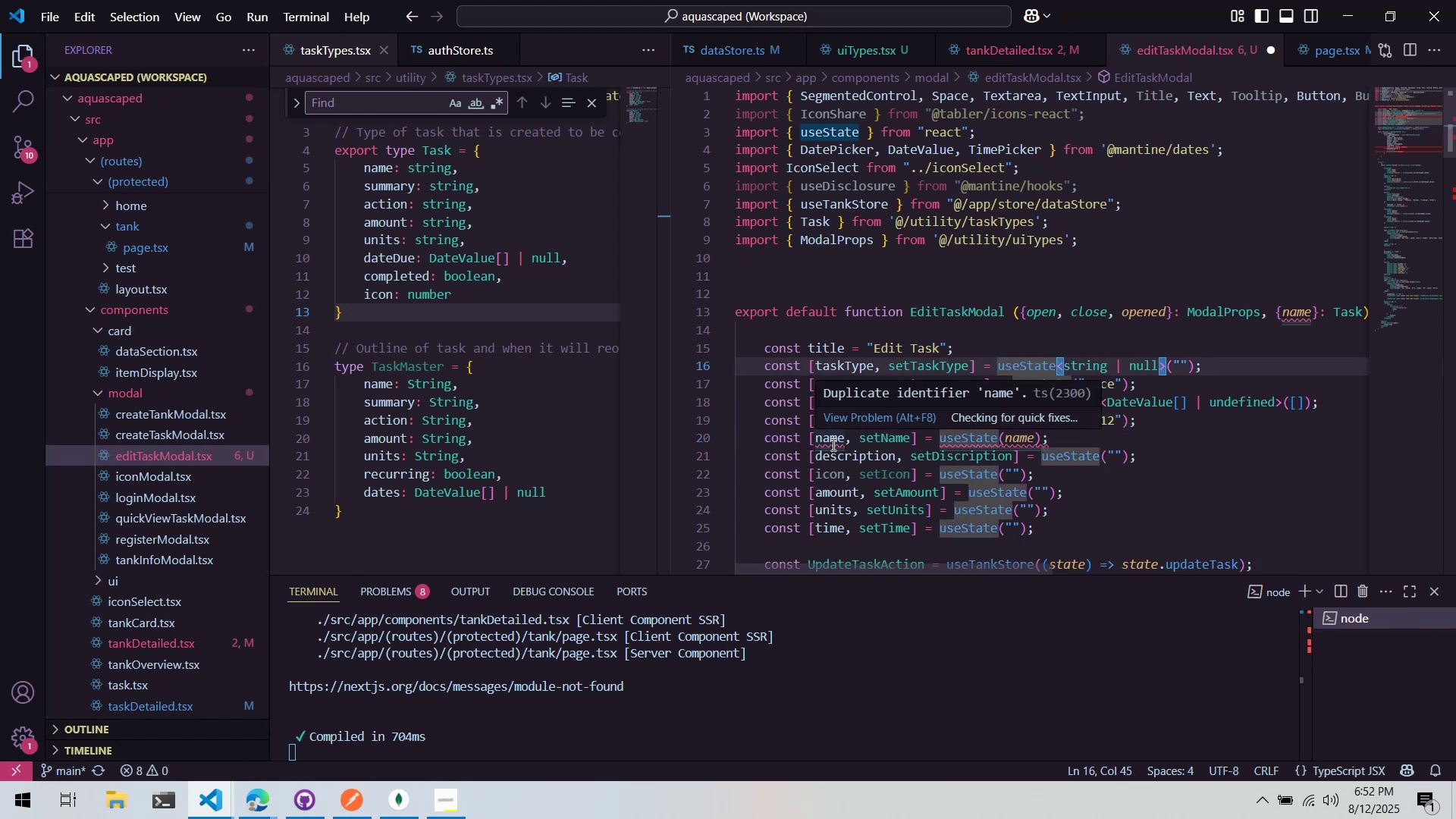 
left_click([934, 462])
 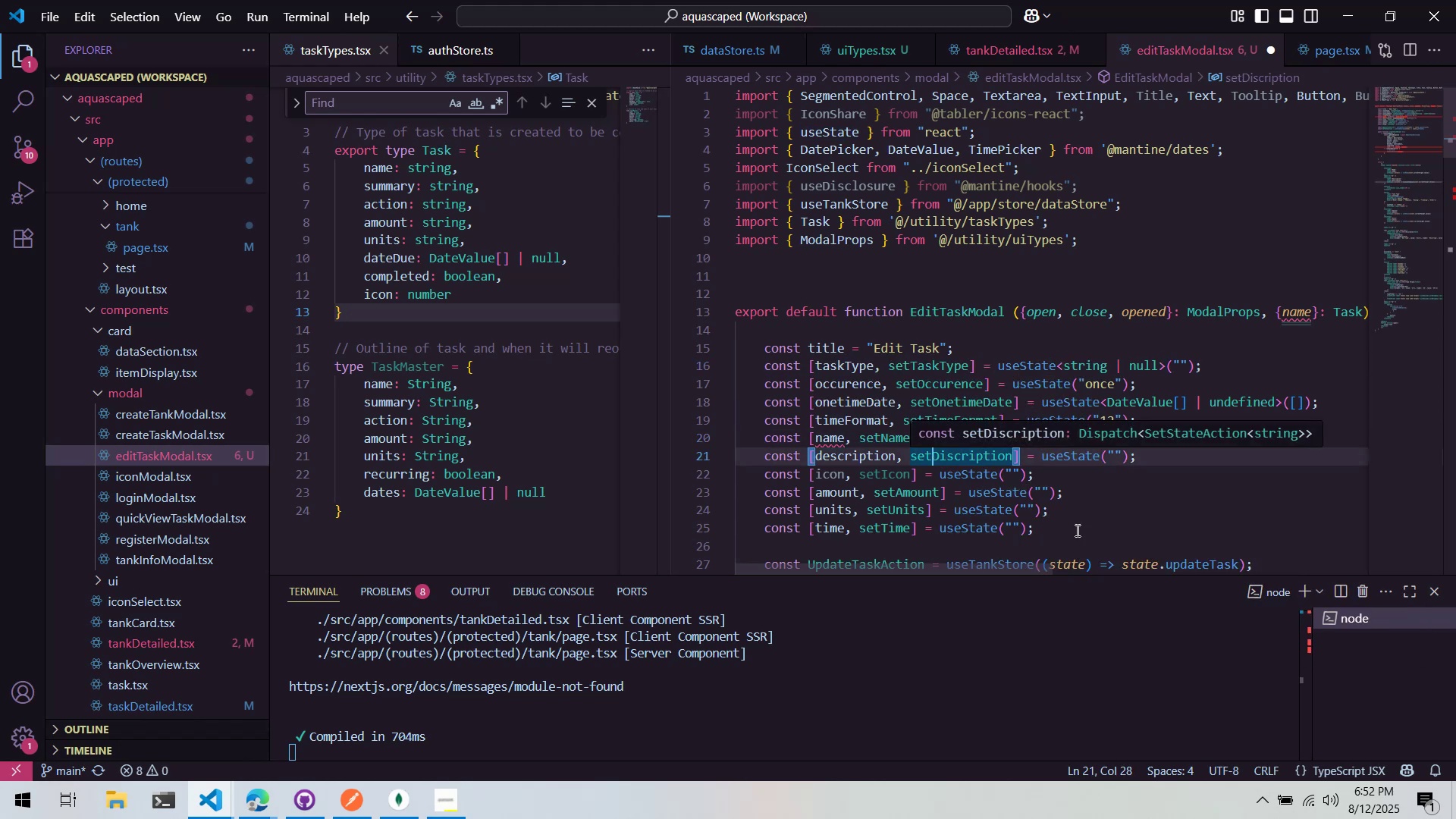 
left_click_drag(start_coordinate=[1087, 564], to_coordinate=[884, 548])
 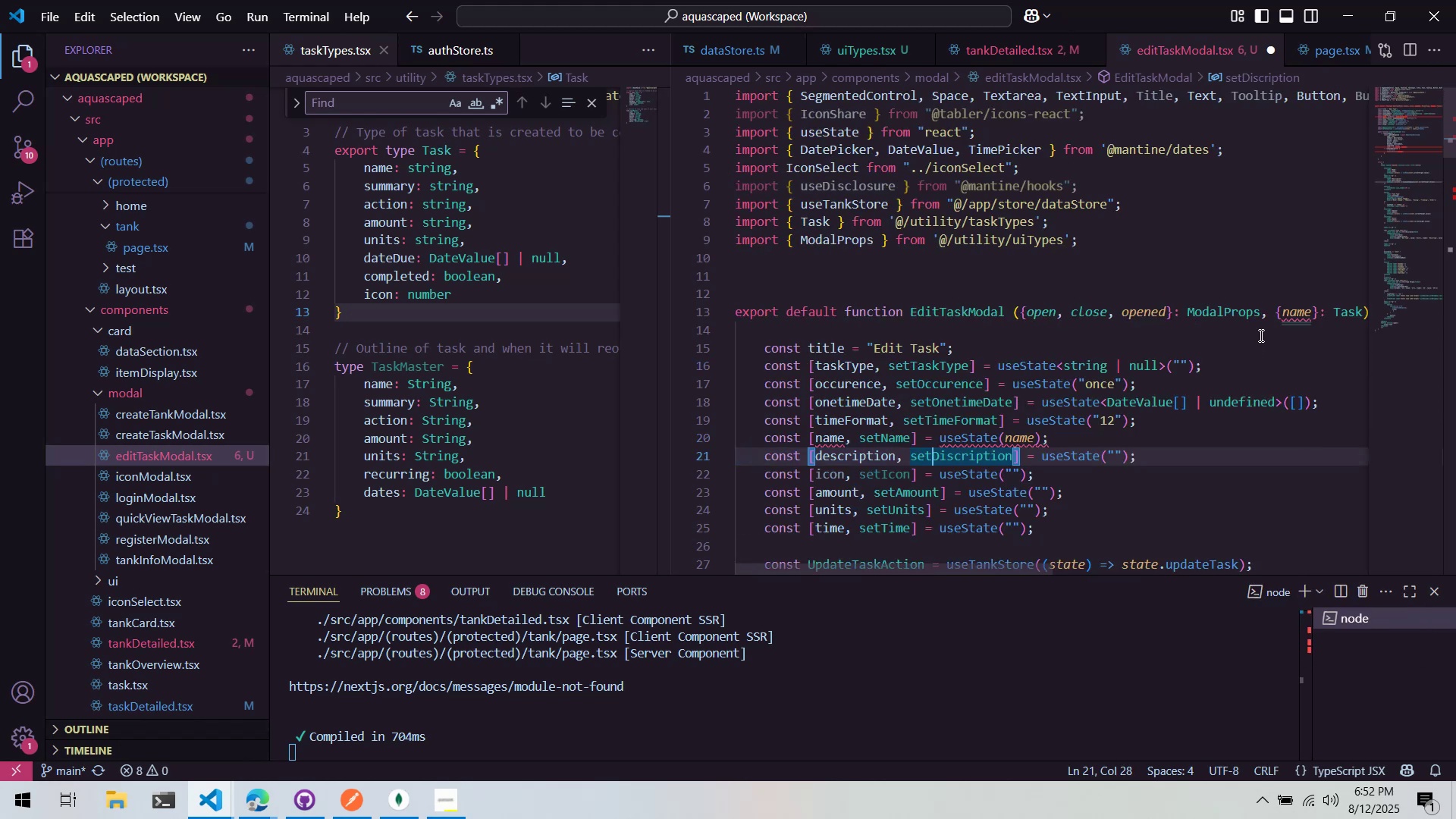 
left_click([1298, 303])
 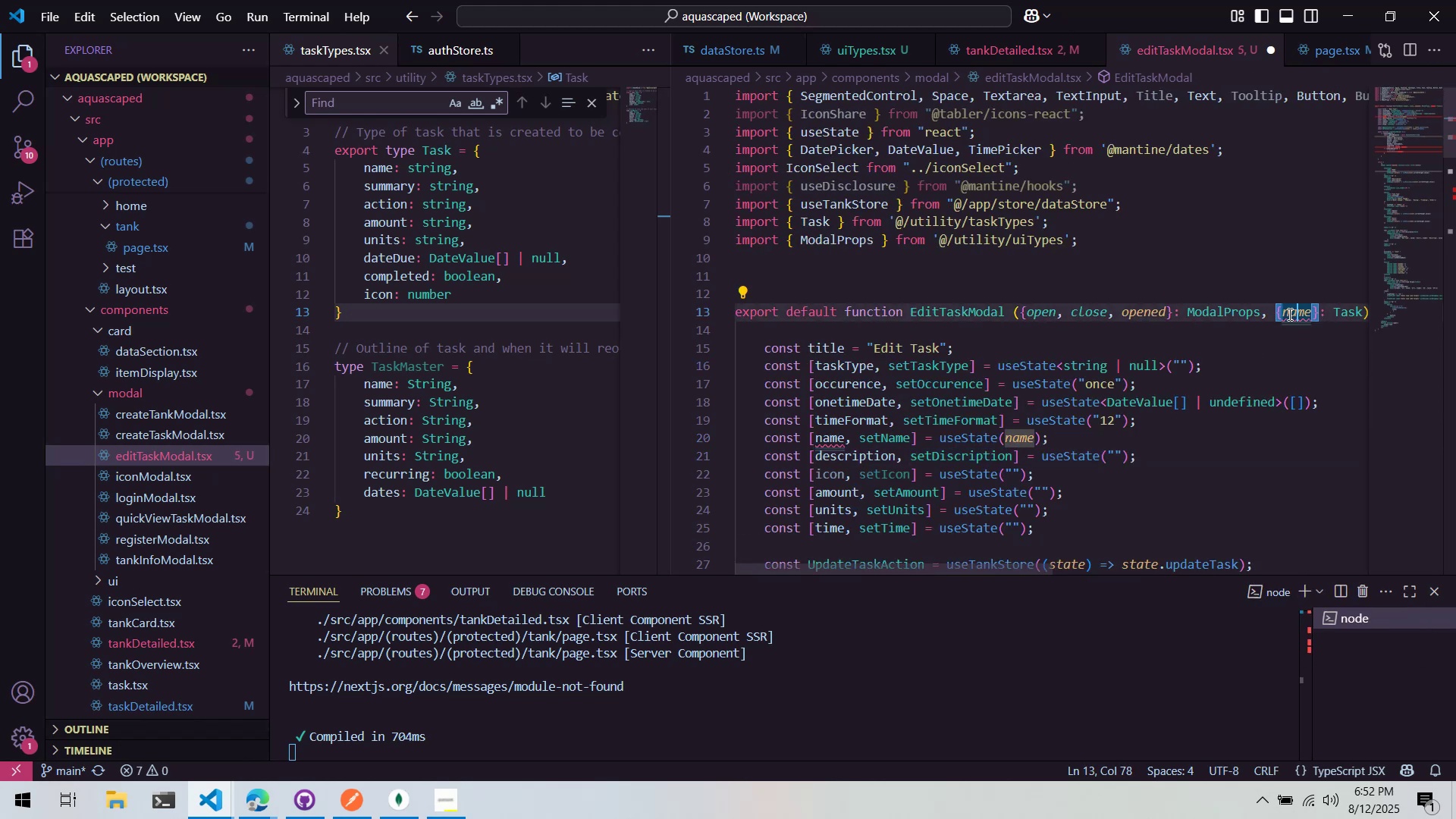 
left_click([1285, 312])
 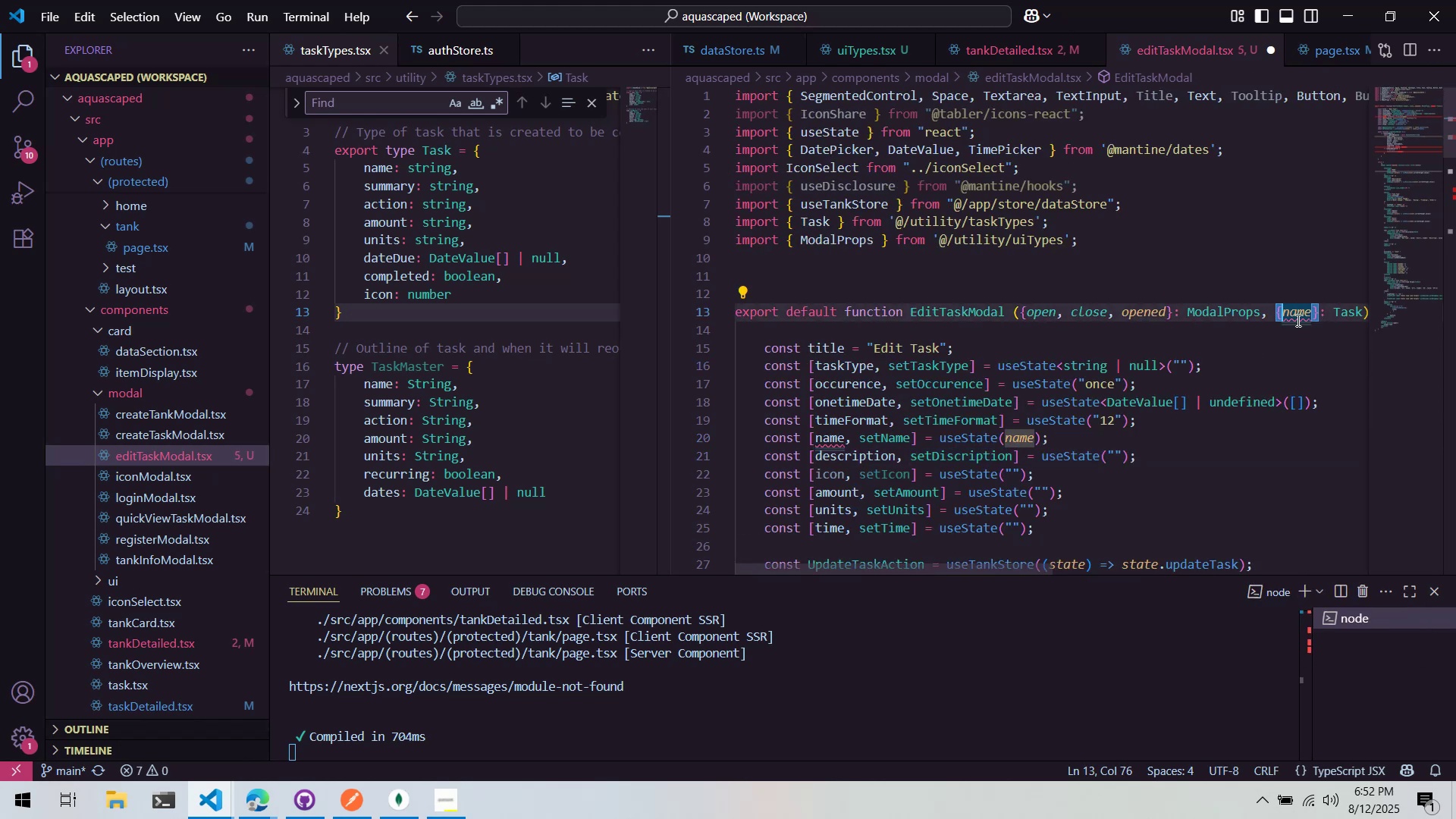 
type(task_)
 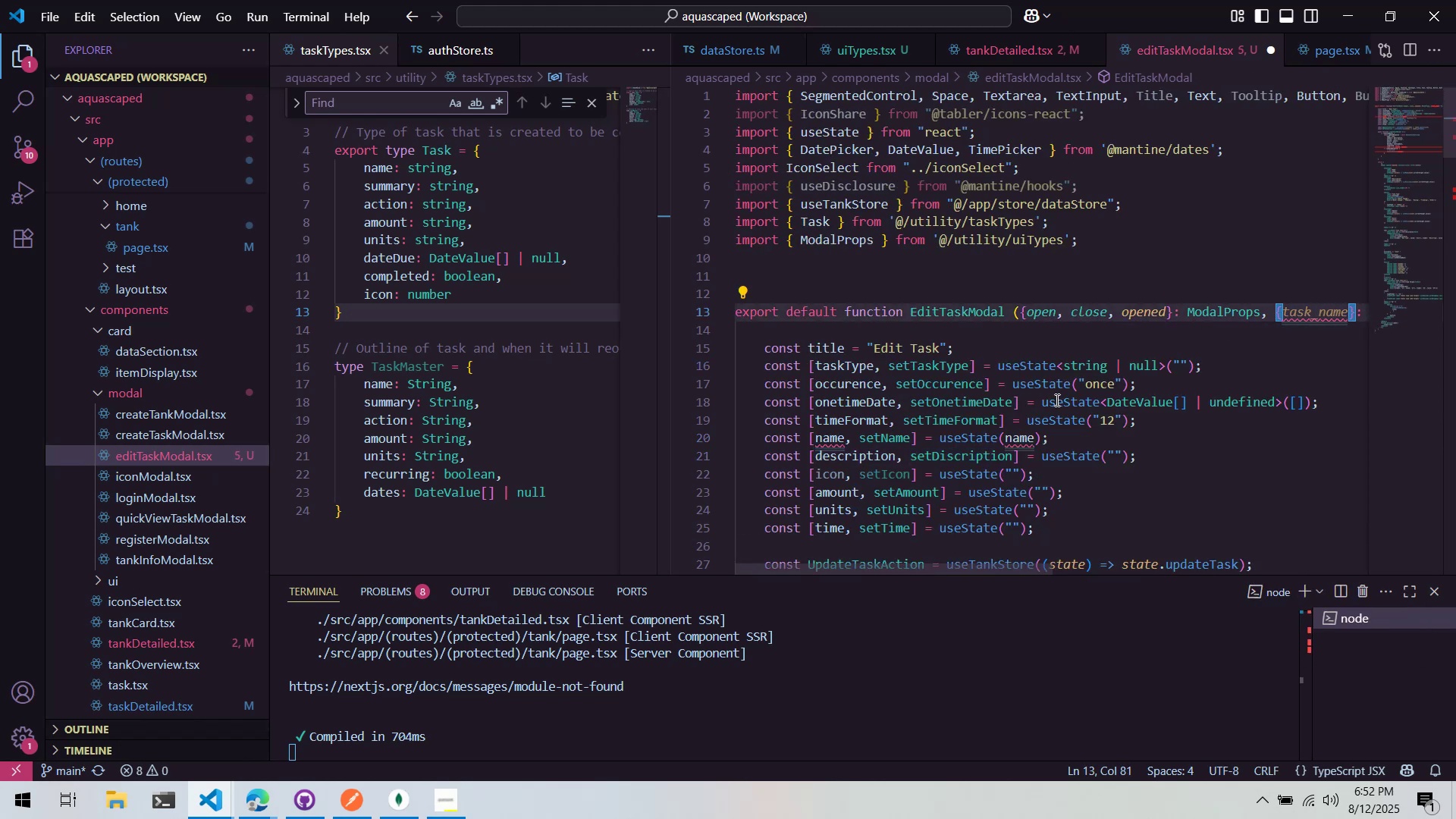 
left_click([1023, 430])
 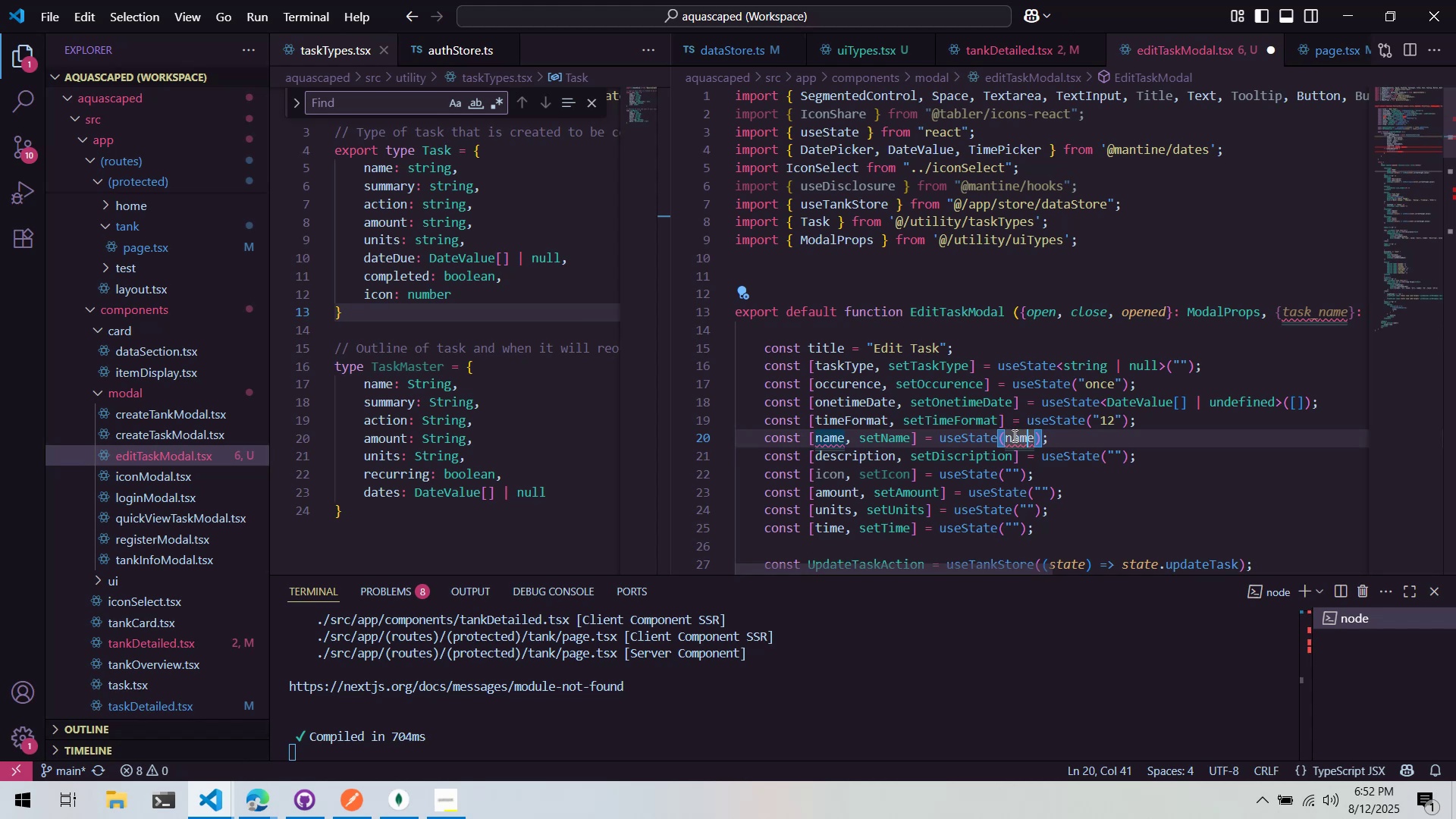 
left_click([1006, 438])
 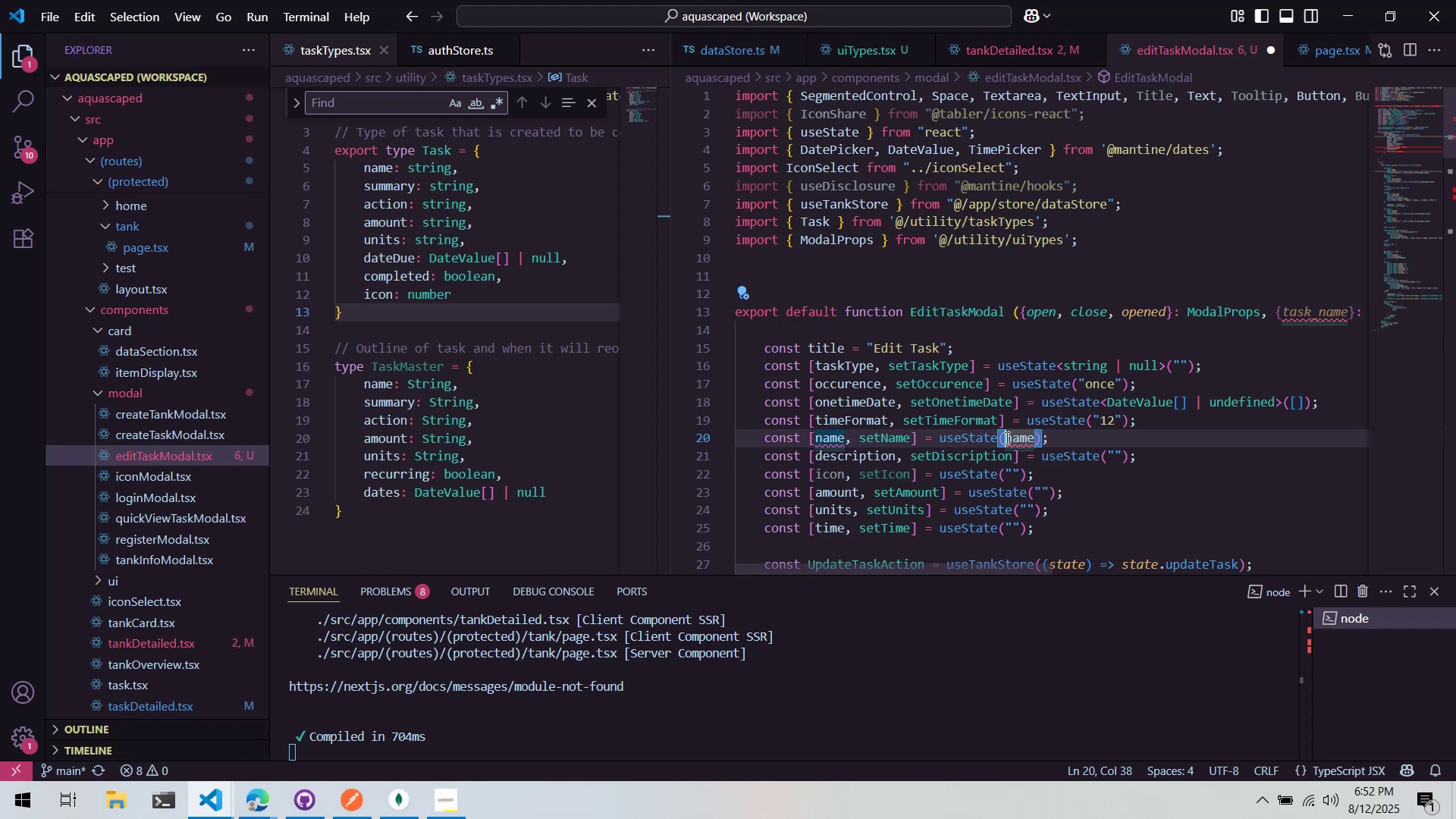 
type(task_)
 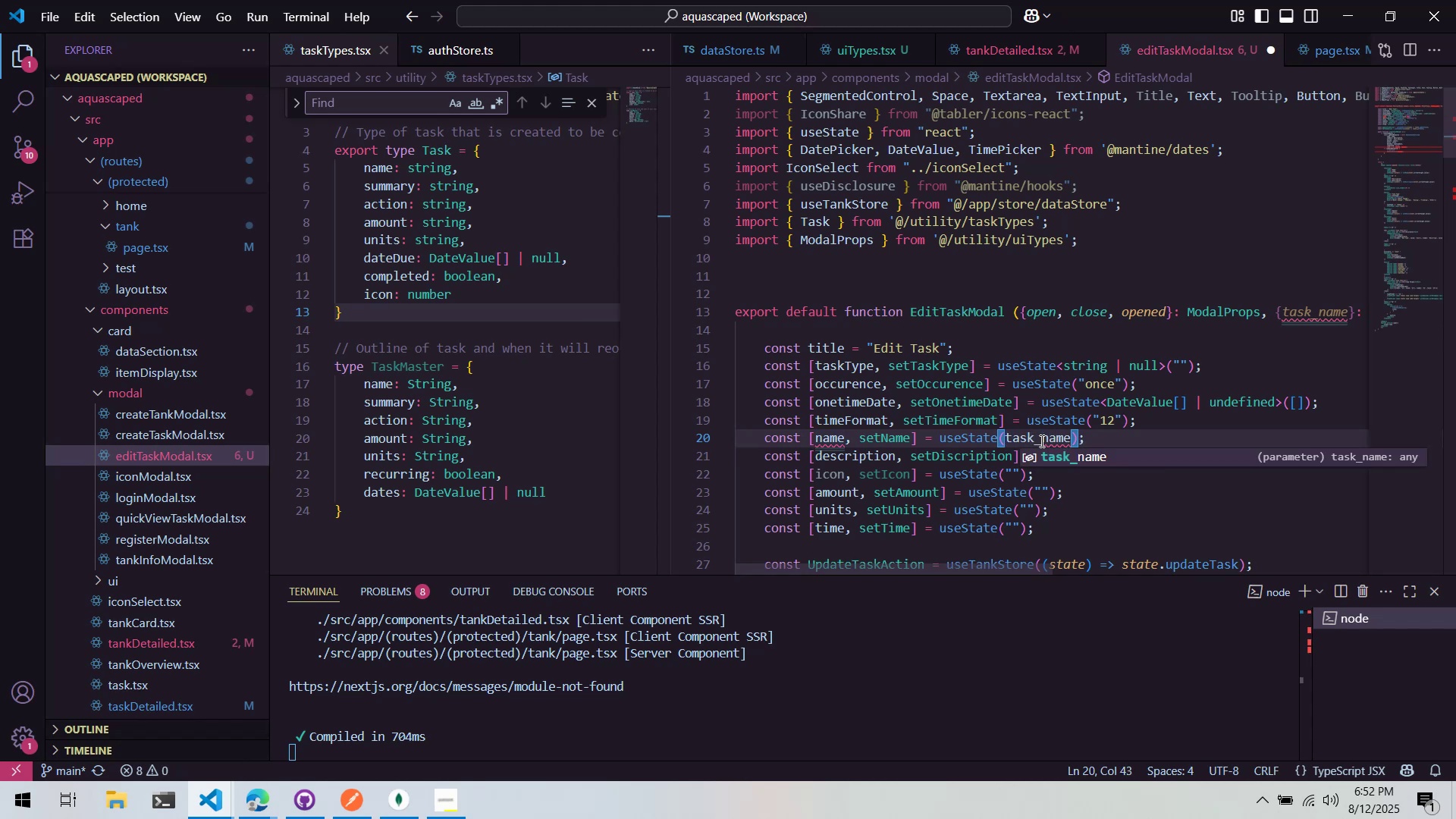 
left_click([1014, 377])
 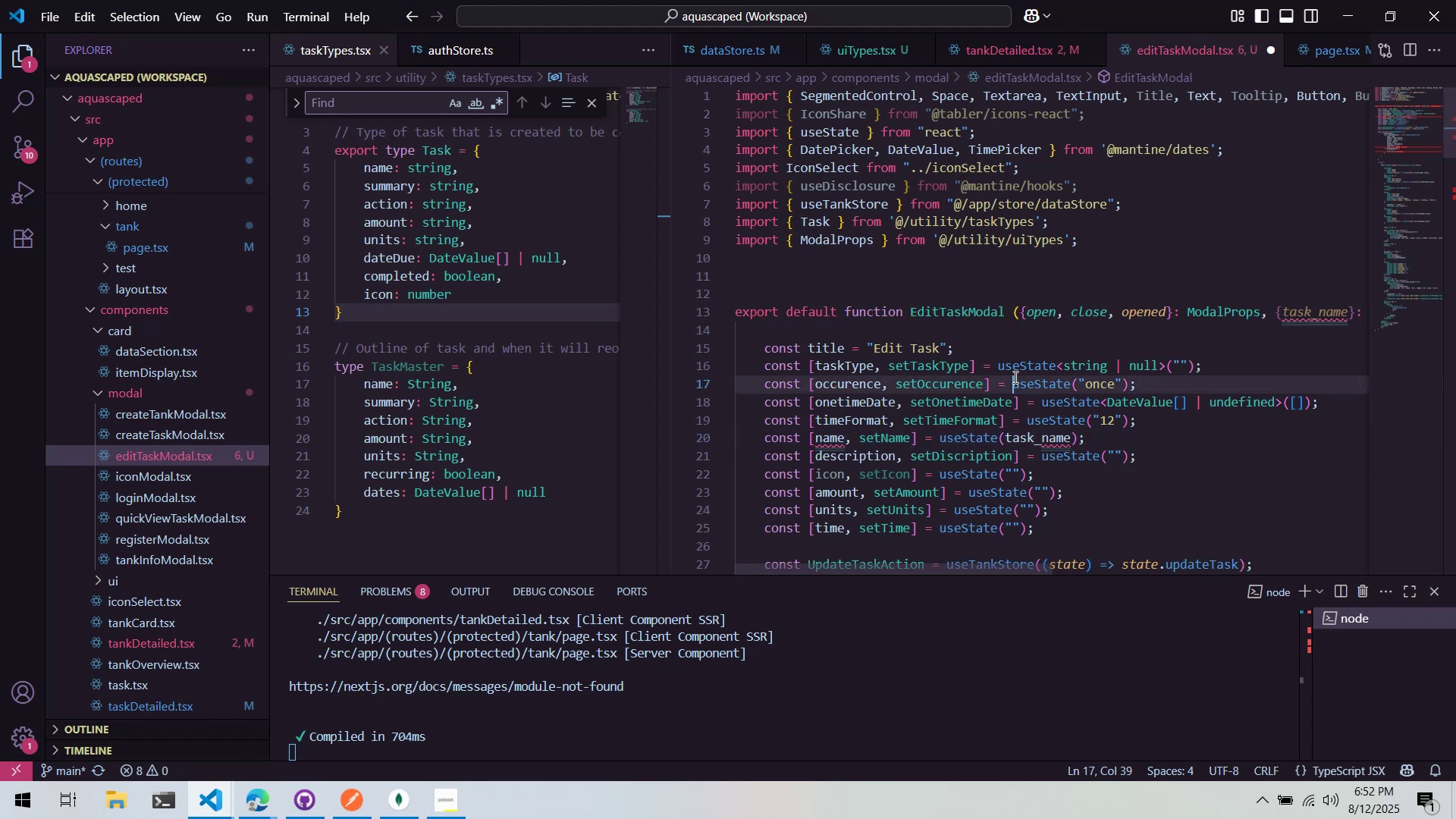 
scroll: coordinate [1014, 377], scroll_direction: down, amount: 4.0
 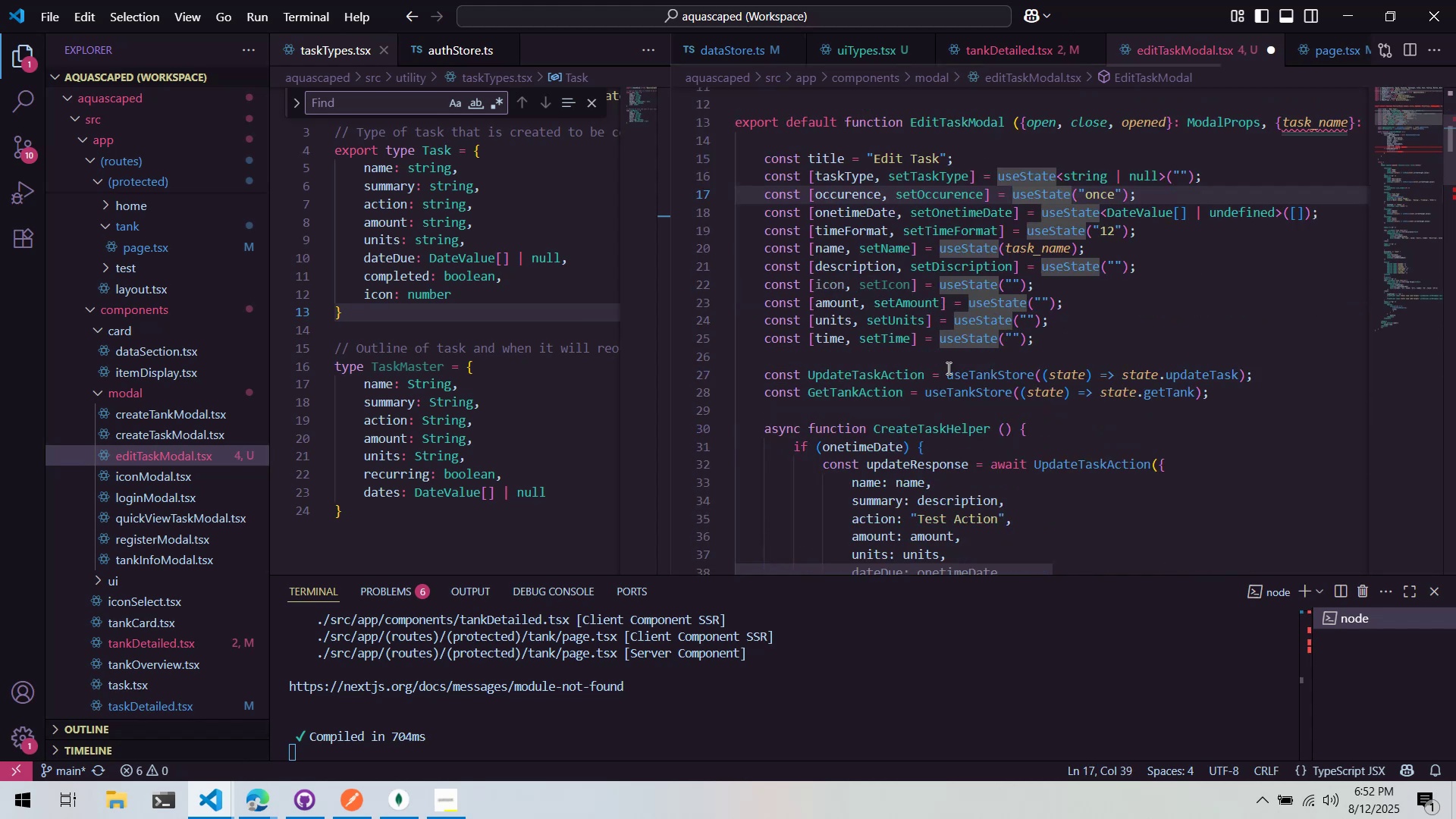 
scroll: coordinate [947, 368], scroll_direction: up, amount: 2.0
 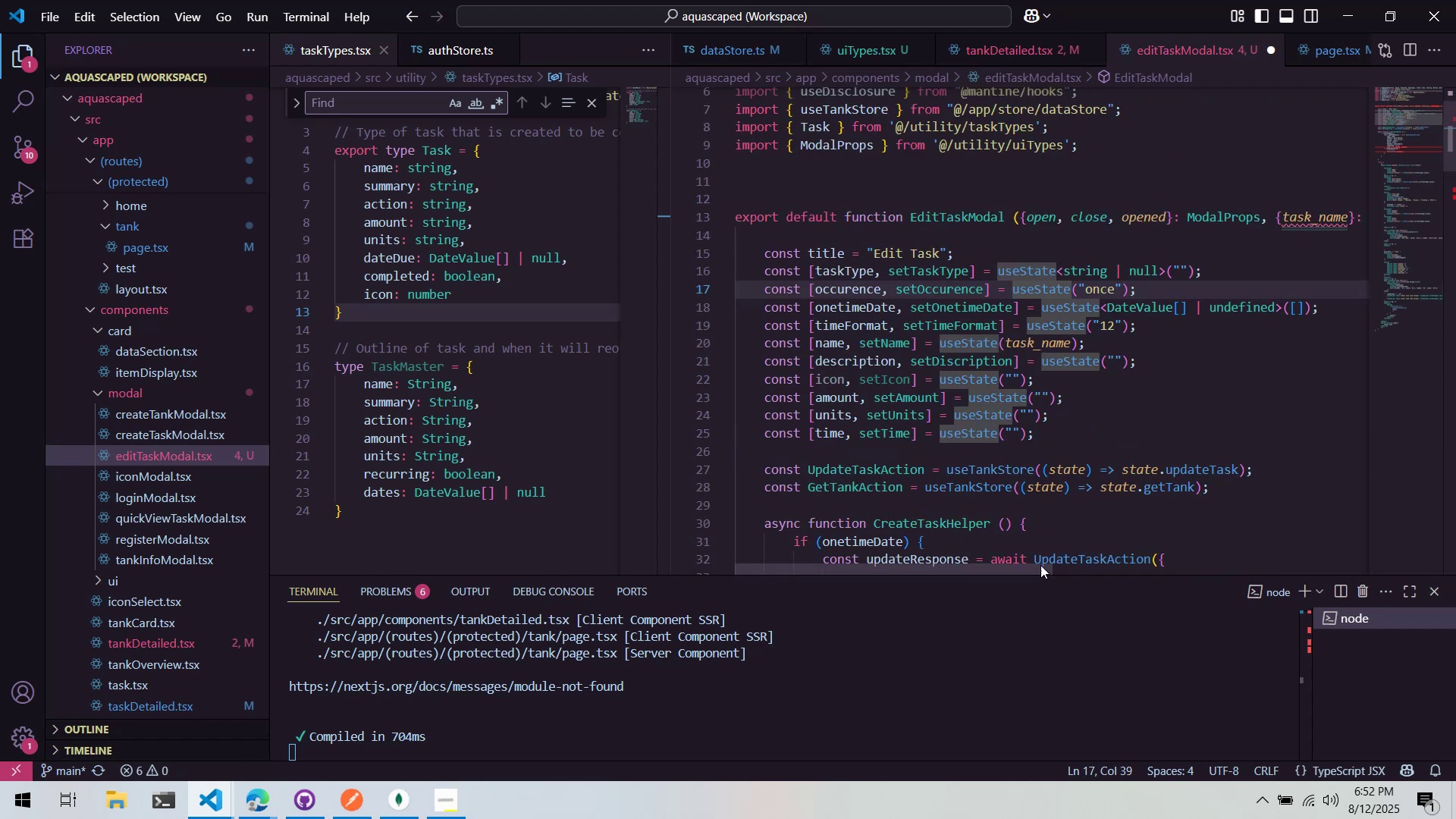 
left_click_drag(start_coordinate=[1019, 568], to_coordinate=[1070, 564])
 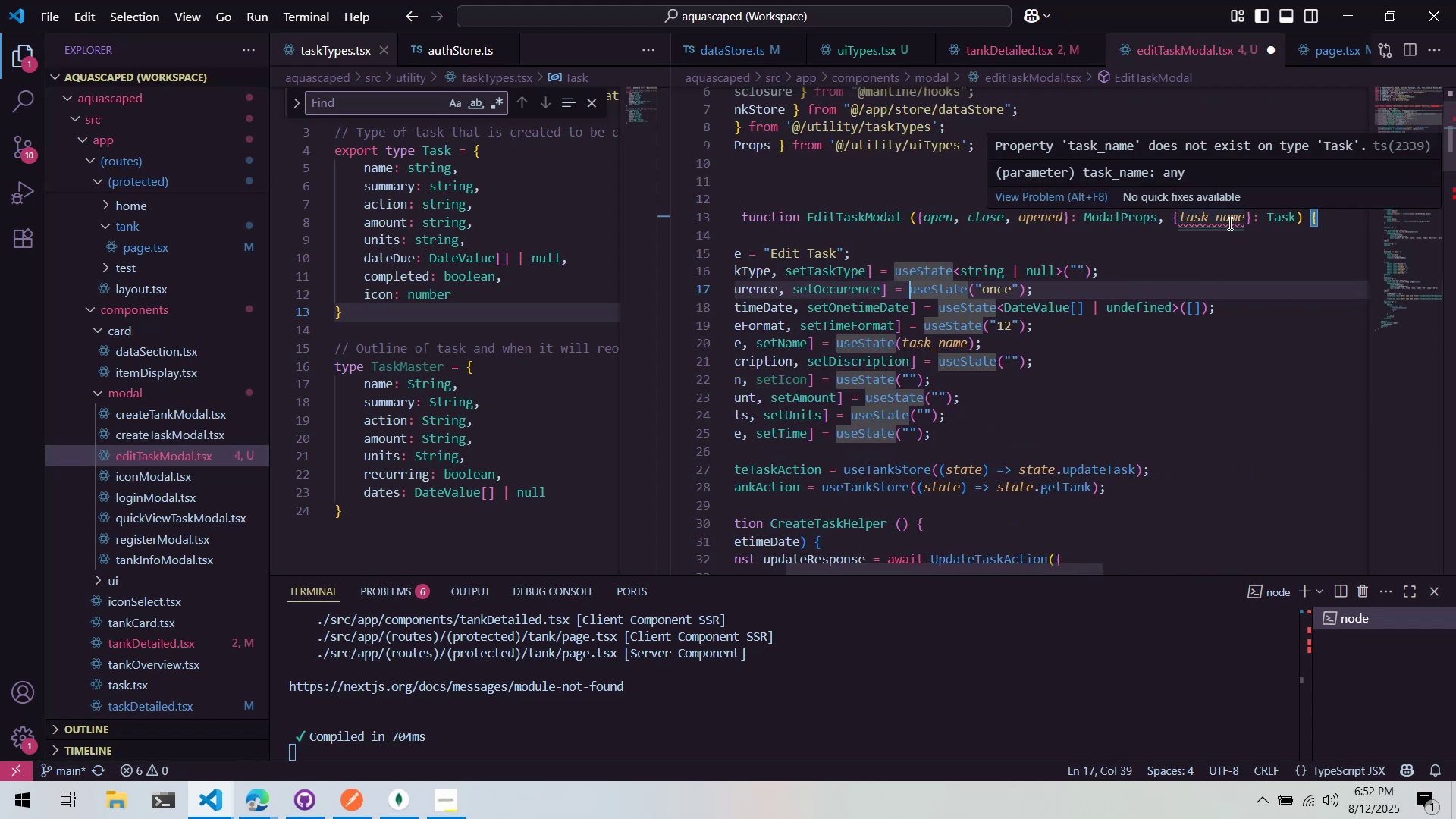 
left_click([1228, 223])
 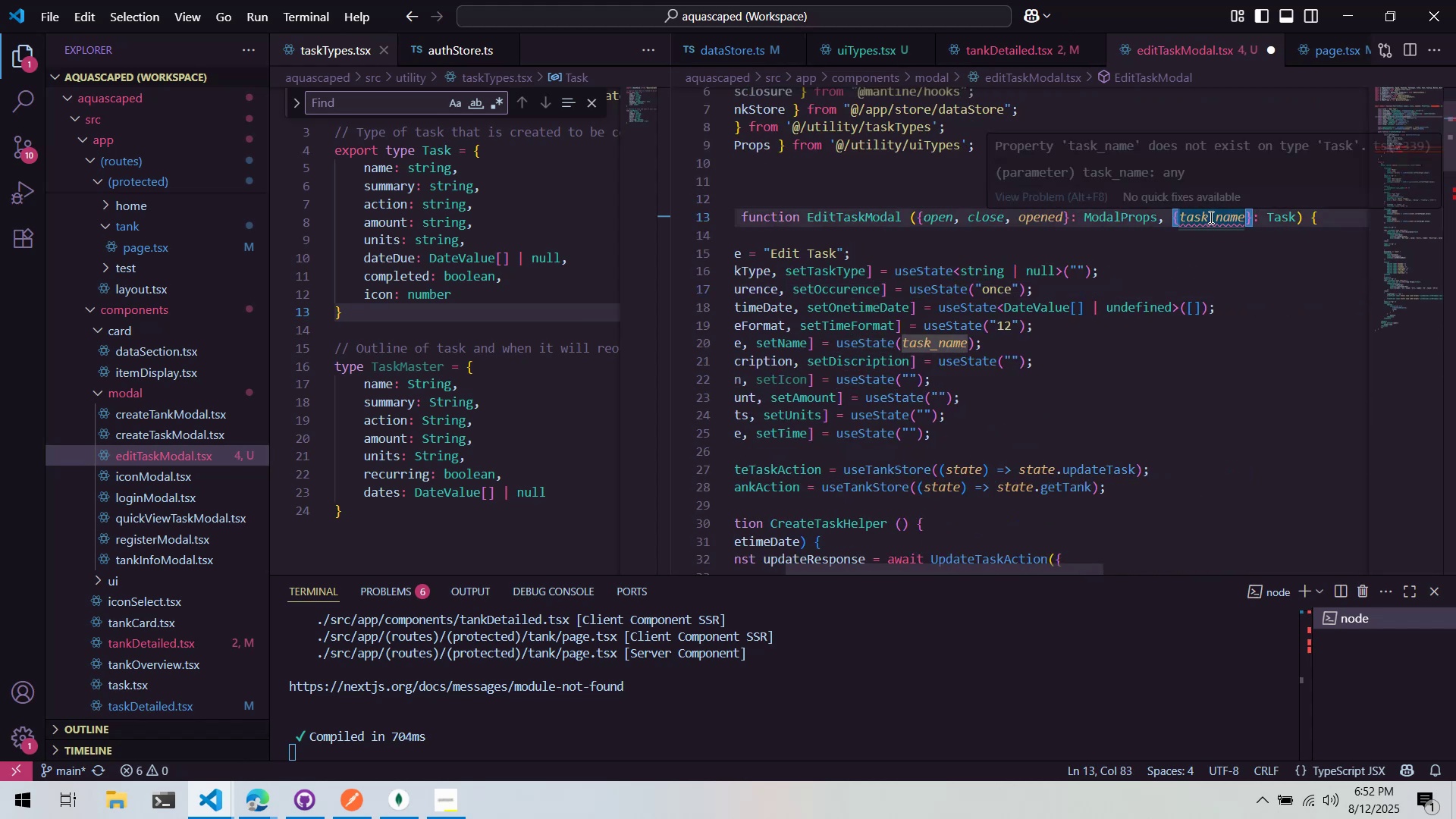 
left_click_drag(start_coordinate=[1215, 215], to_coordinate=[1178, 215])
 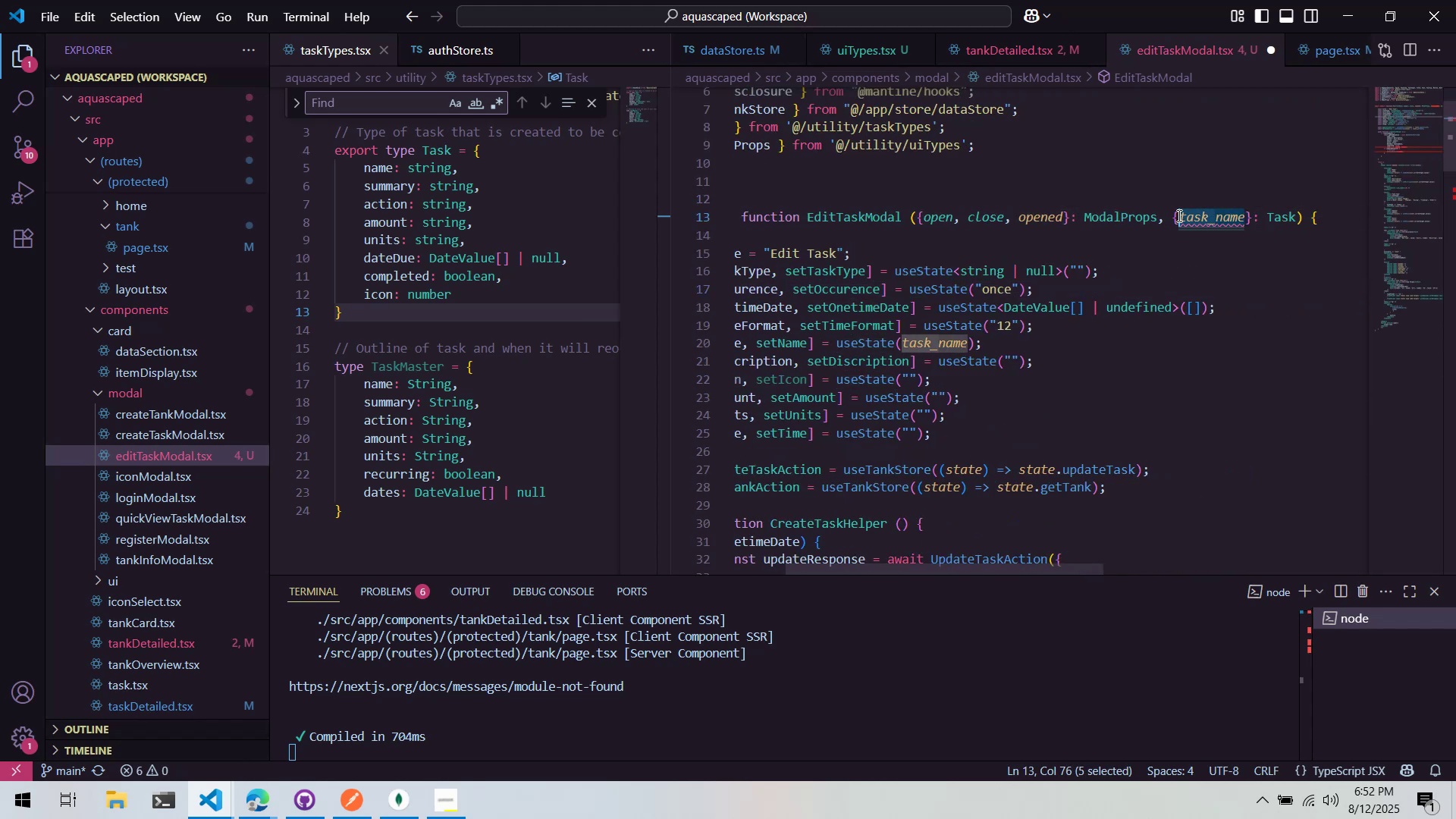 
key(Control+X)
 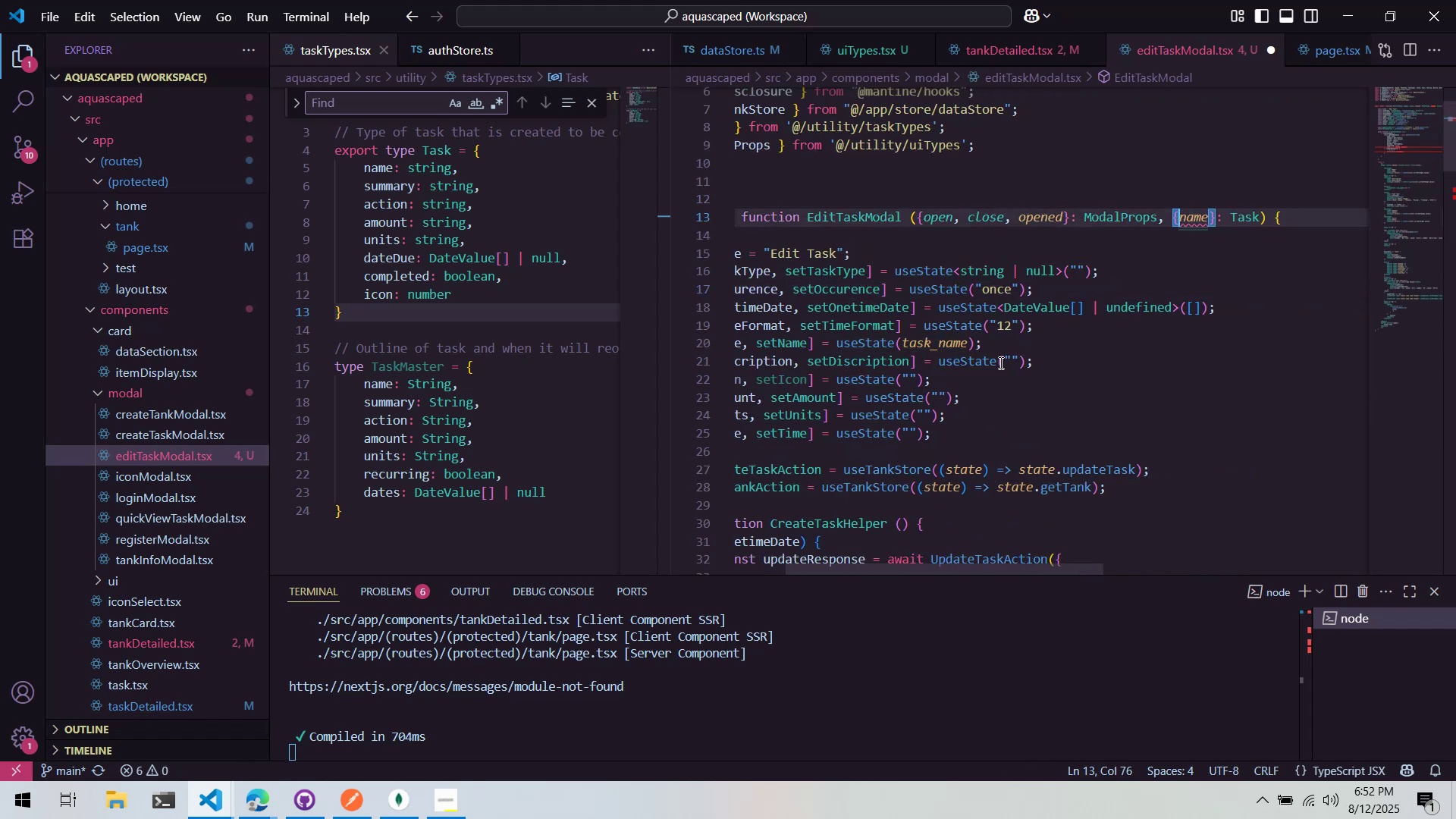 
left_click([995, 363])
 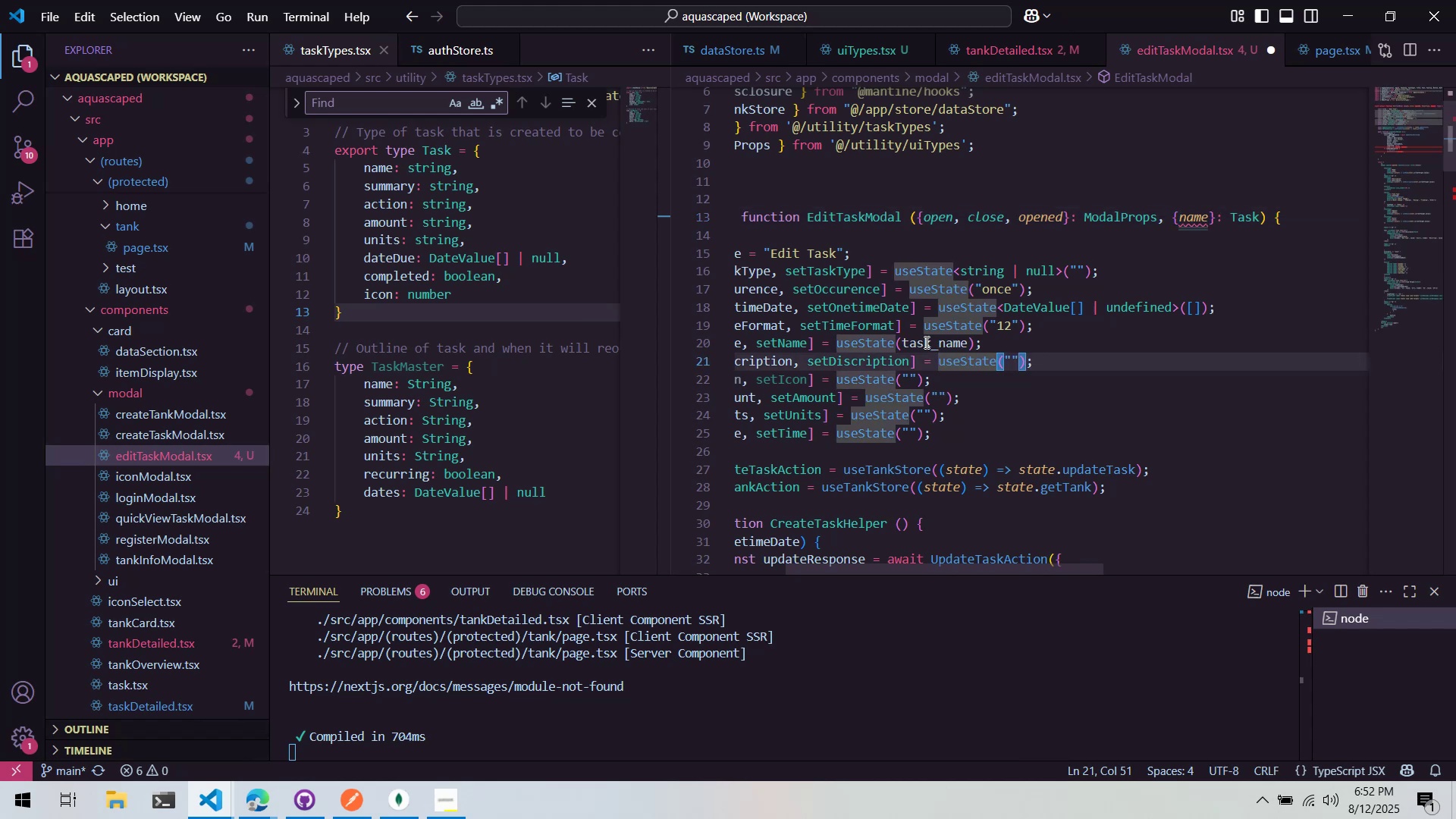 
left_click_drag(start_coordinate=[940, 347], to_coordinate=[899, 340])
 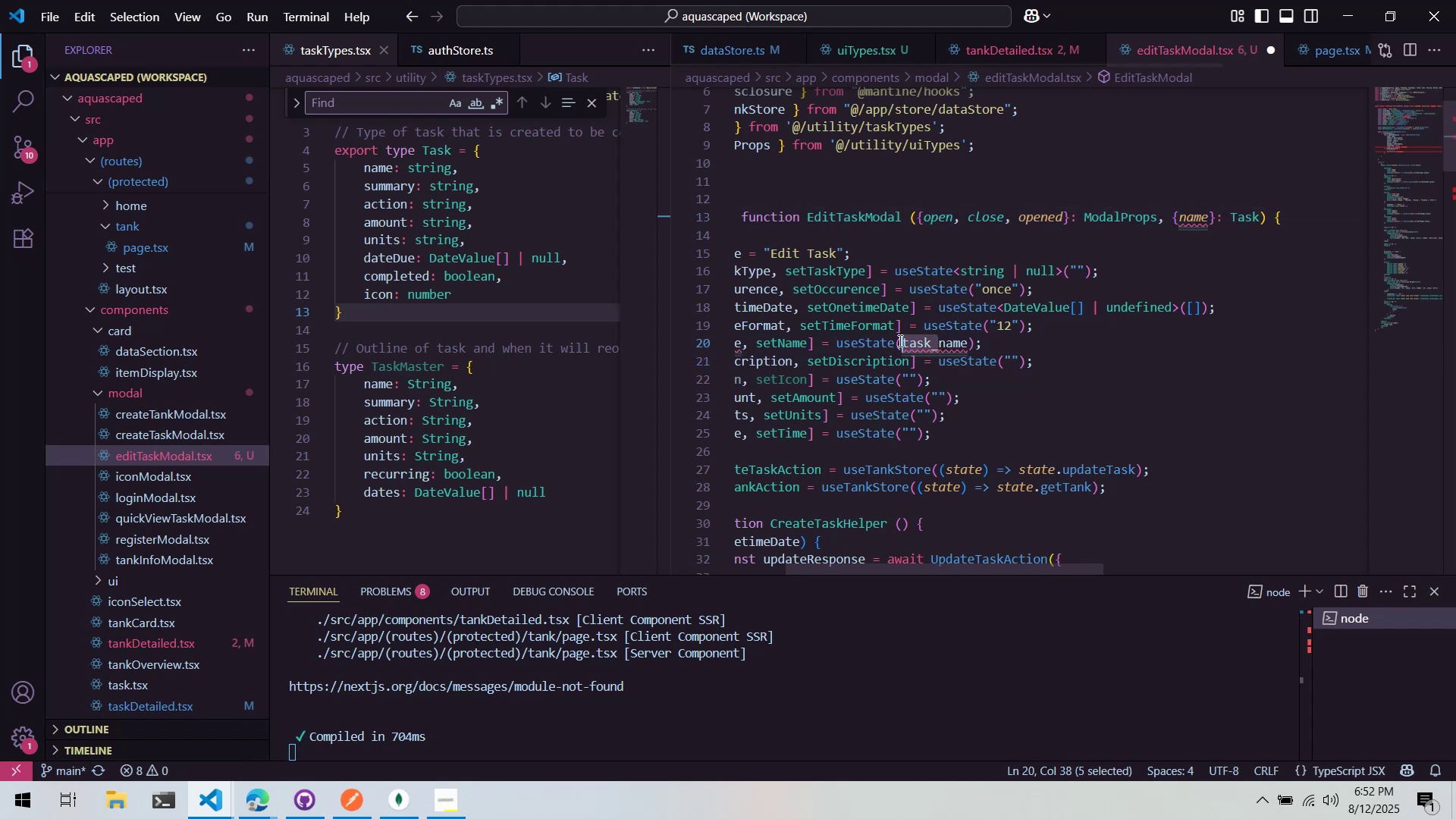 
key(Control+ControlLeft)
 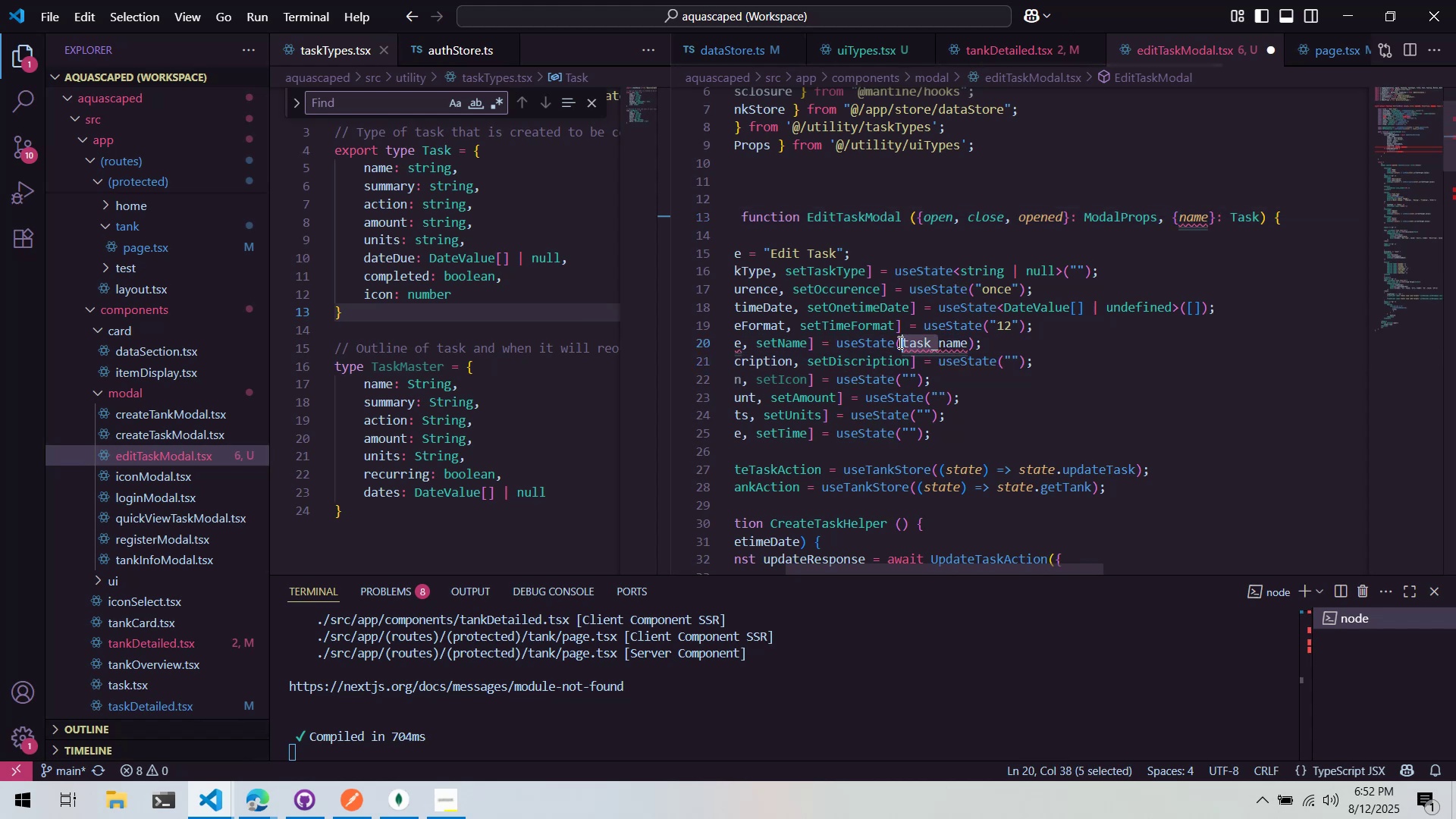 
key(Control+X)
 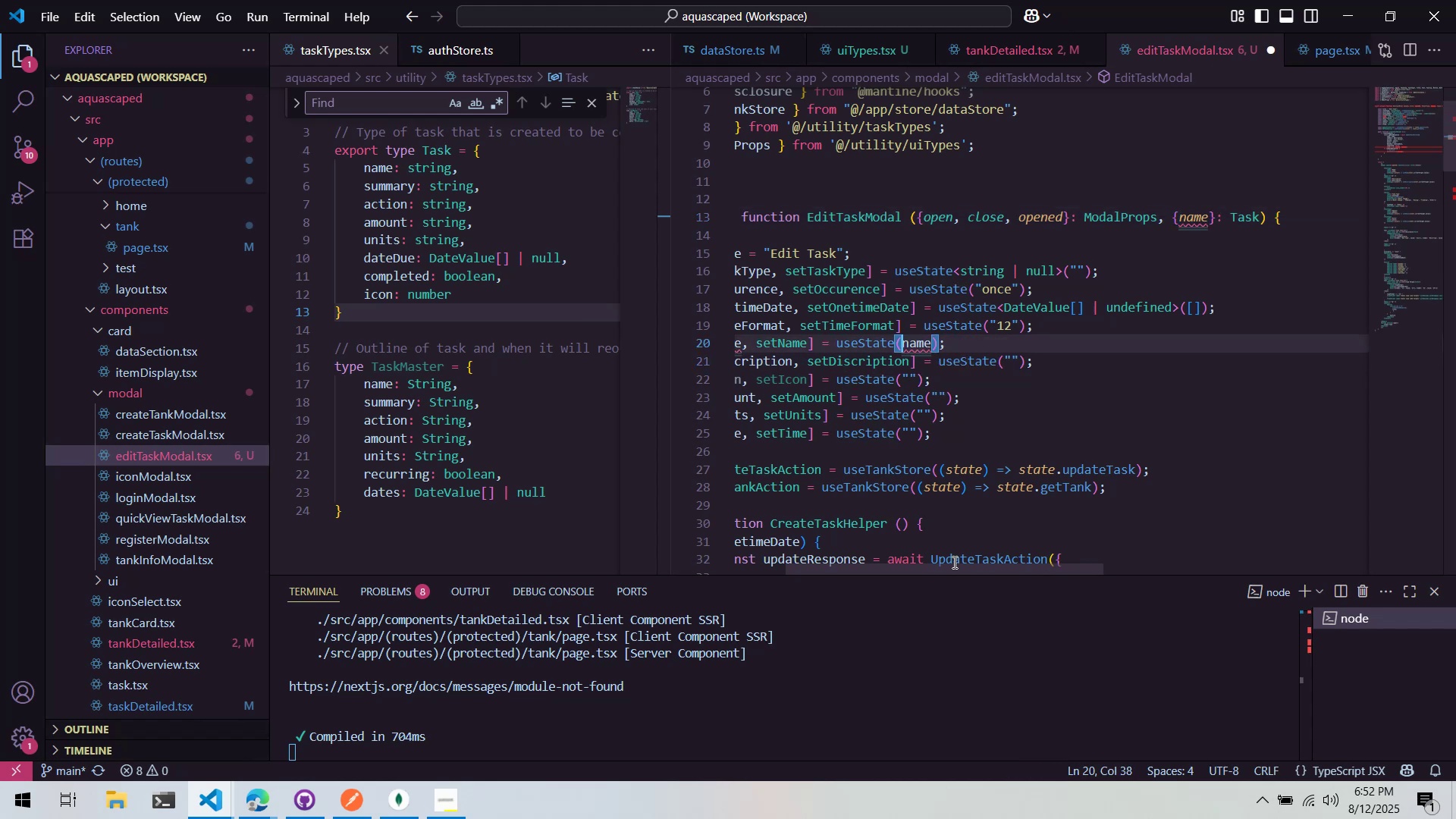 
left_click_drag(start_coordinate=[956, 573], to_coordinate=[908, 572])
 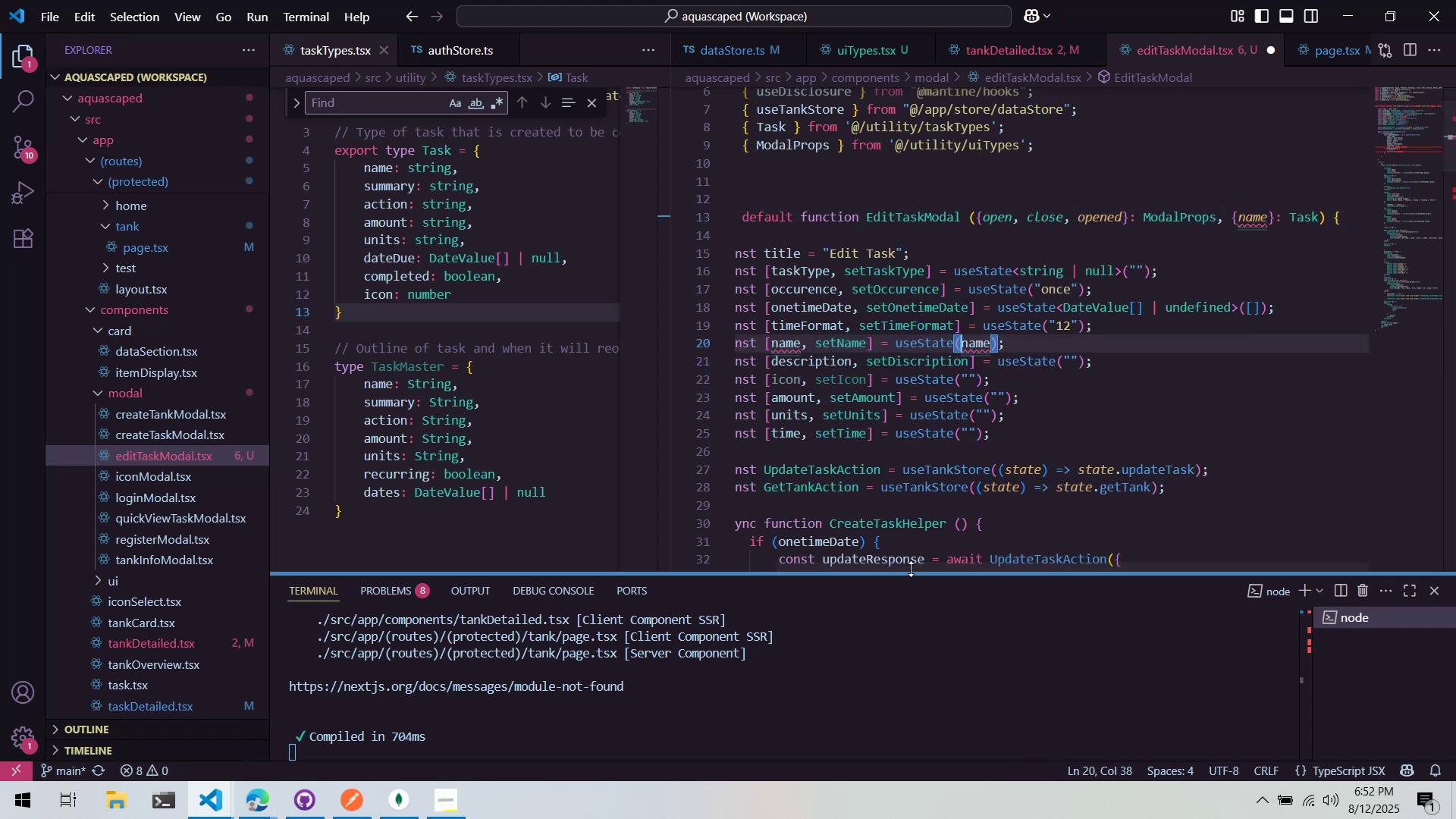 
left_click_drag(start_coordinate=[918, 563], to_coordinate=[899, 563])
 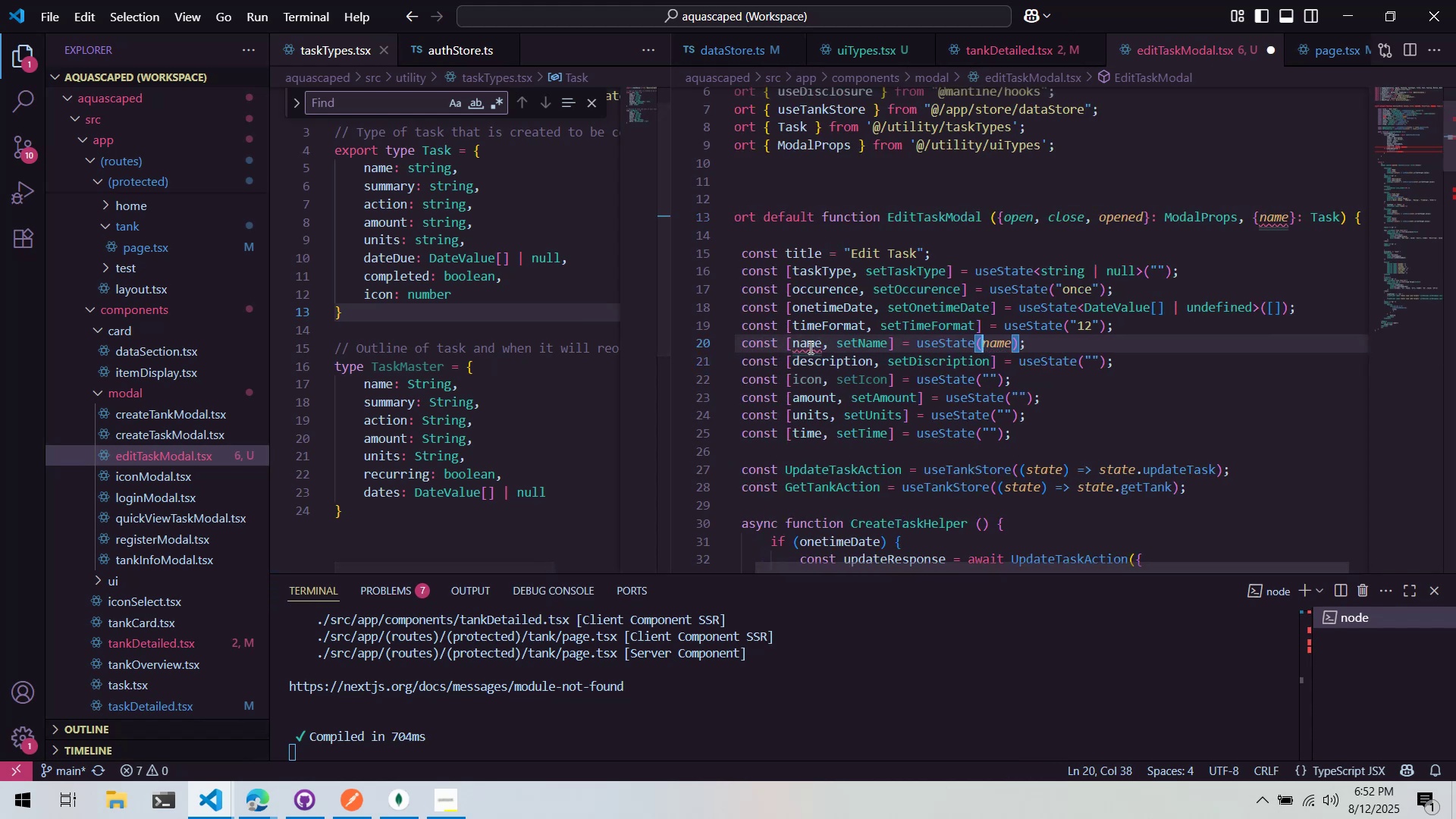 
left_click([790, 336])
 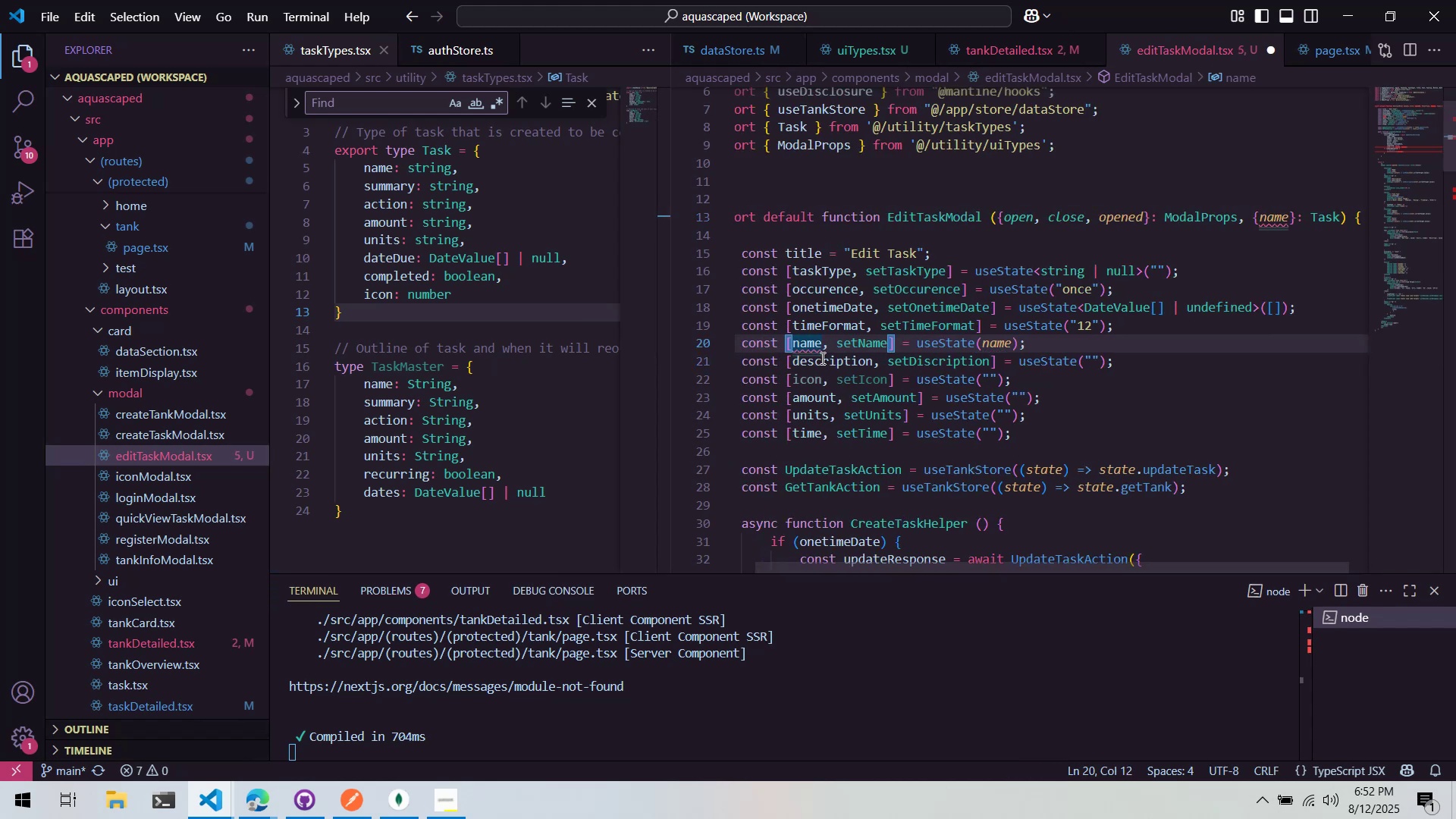 
type(task)
 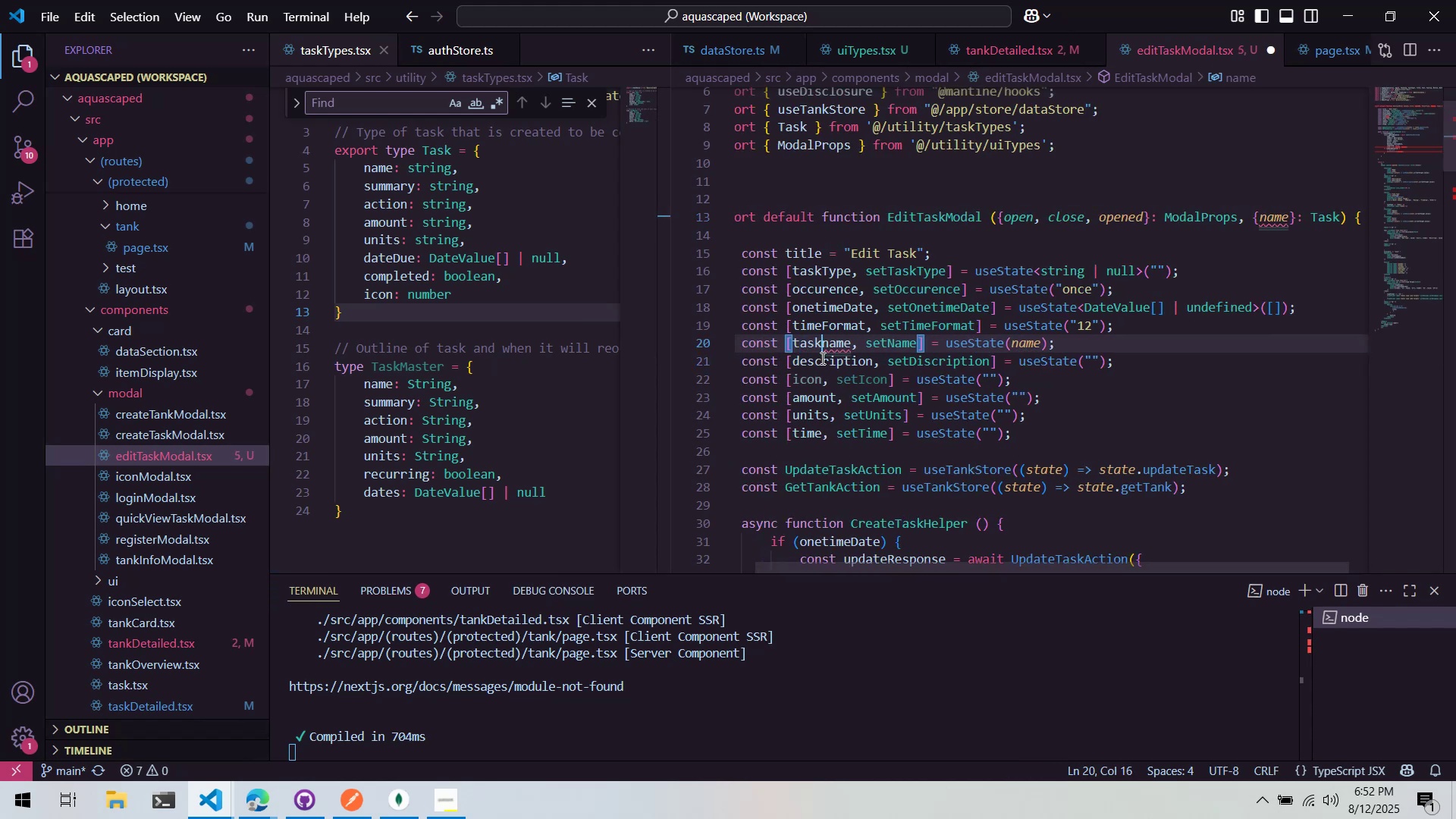 
key(ArrowRight)
 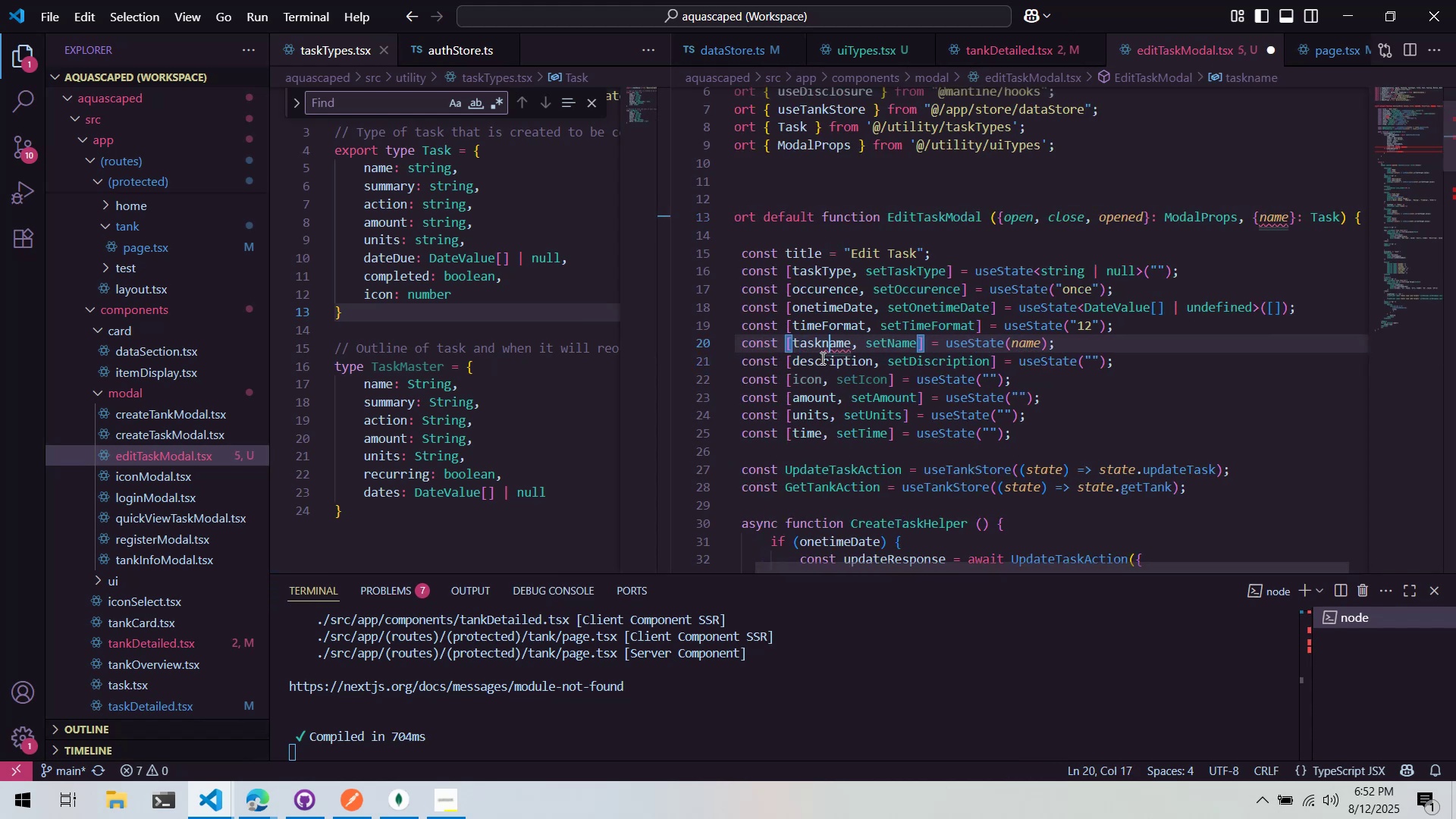 
key(Backspace)
 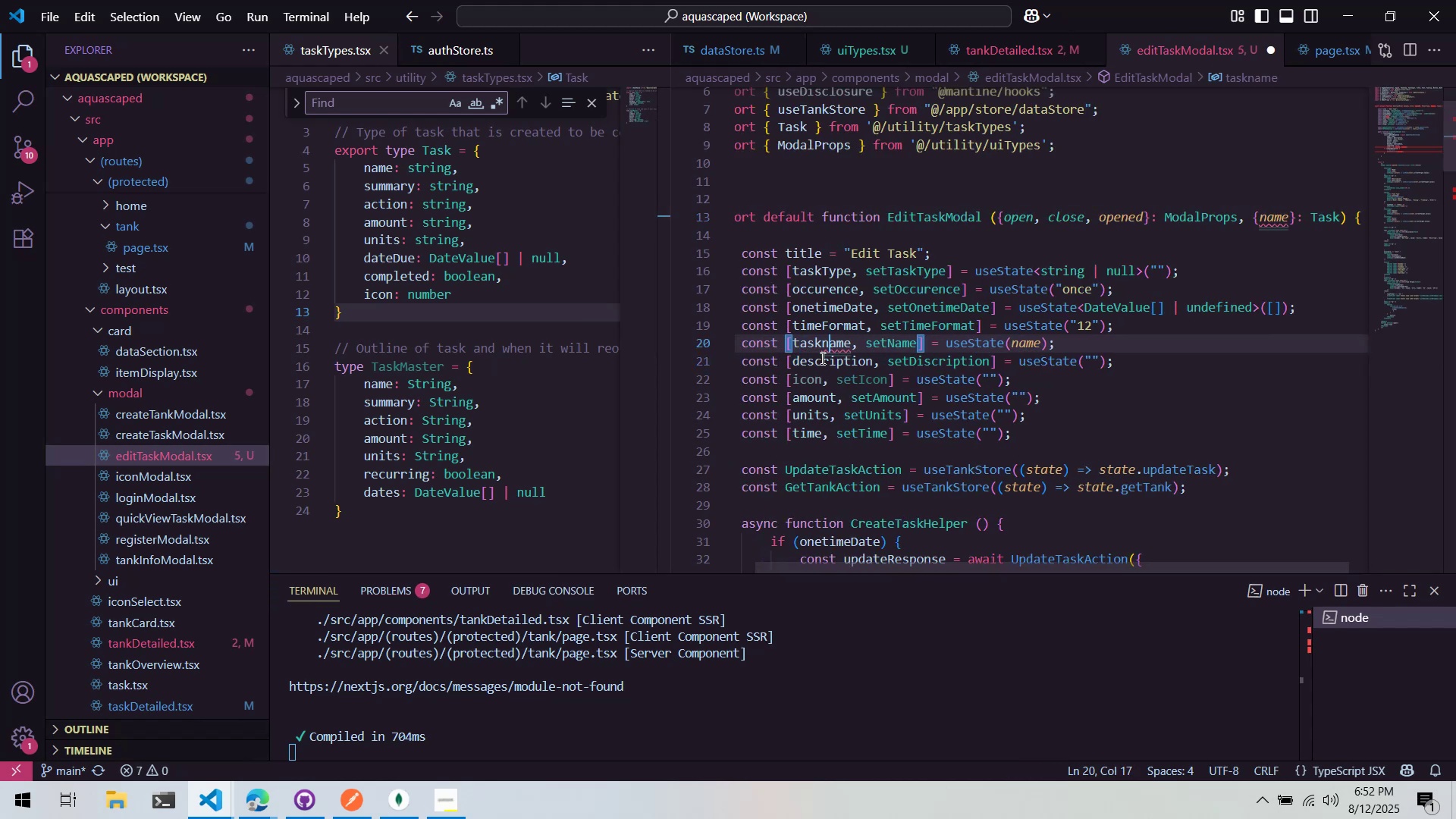 
key(Shift+N)
 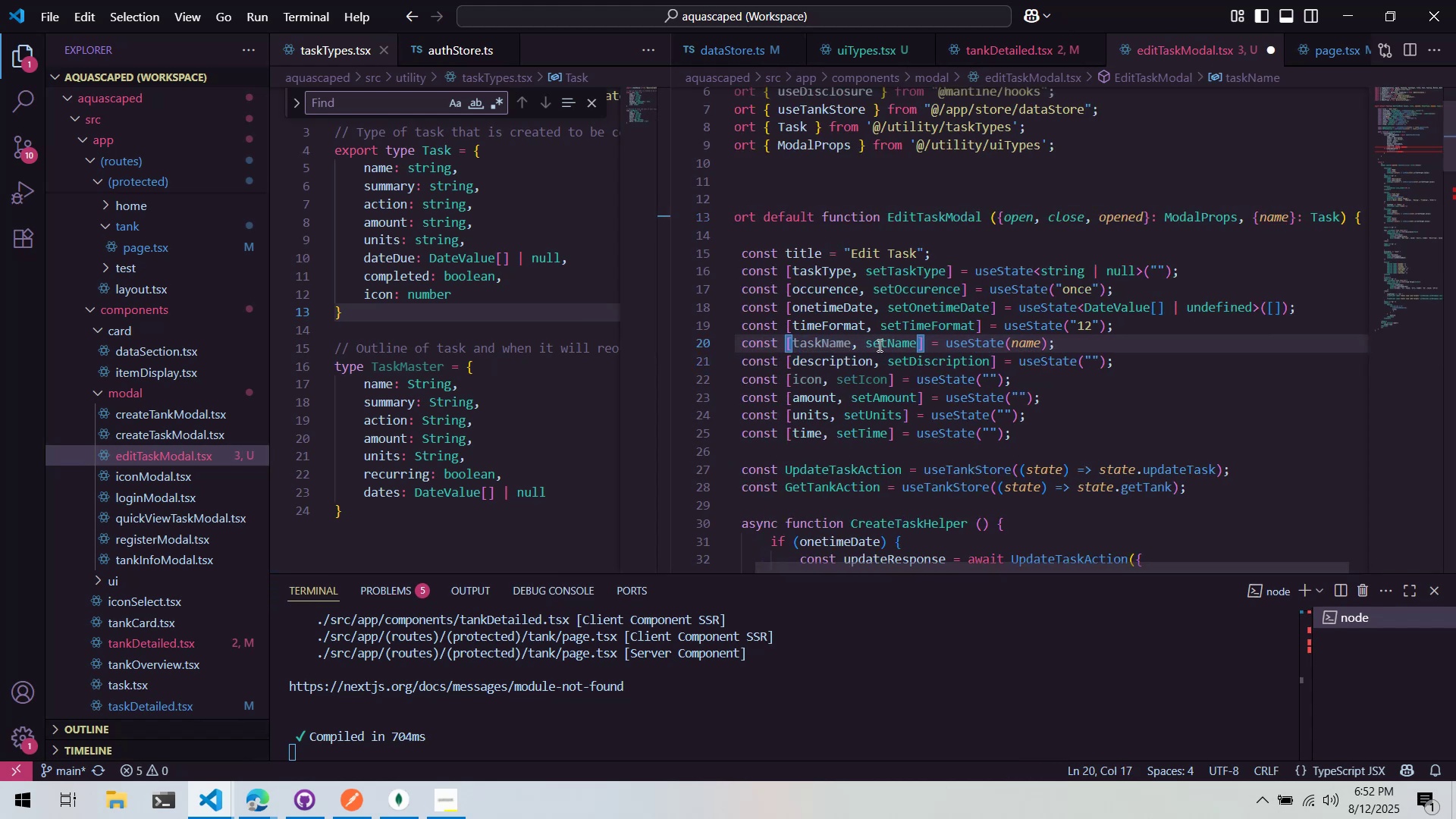 
left_click([943, 377])
 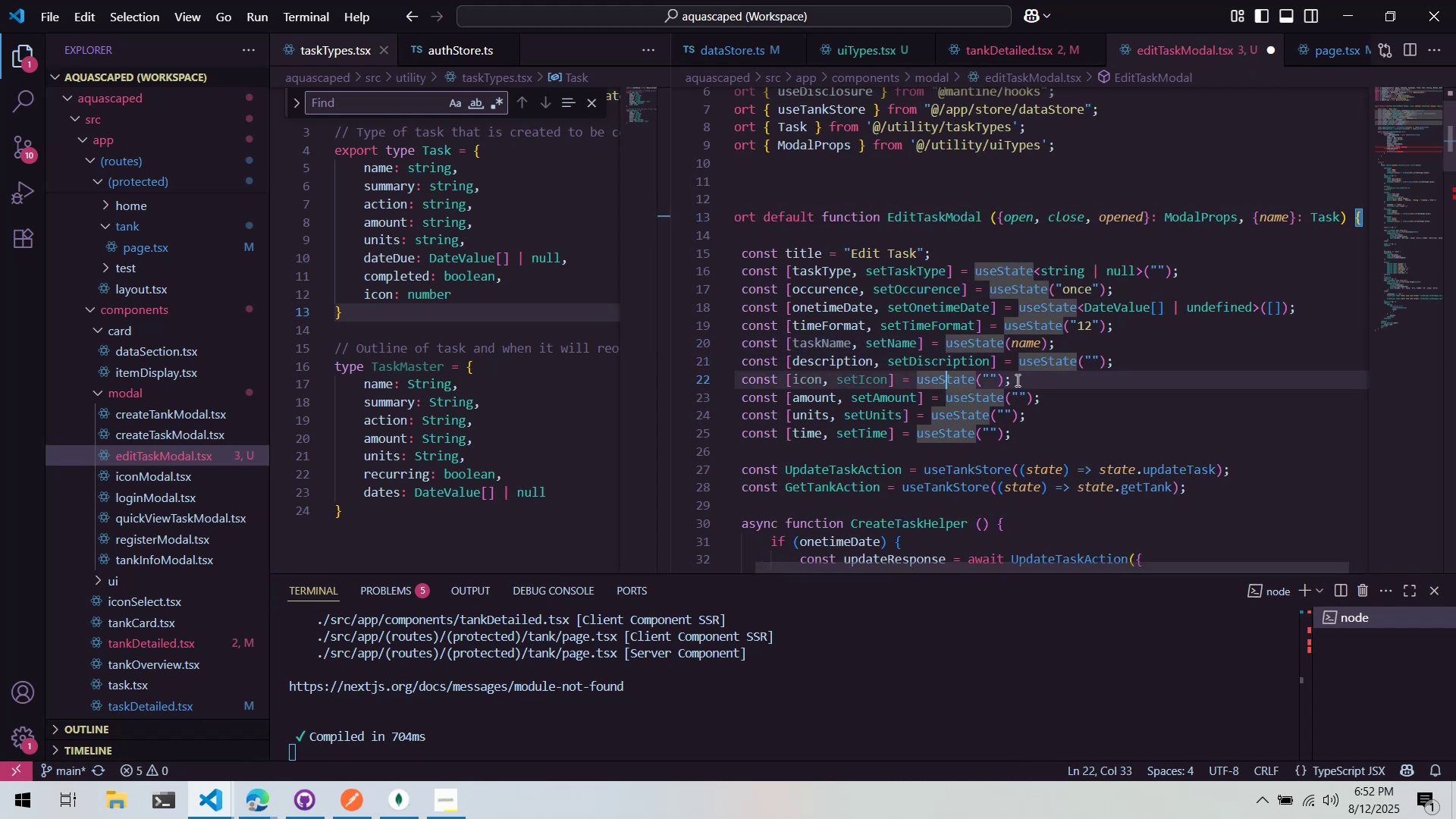 
key(Control+ControlLeft)
 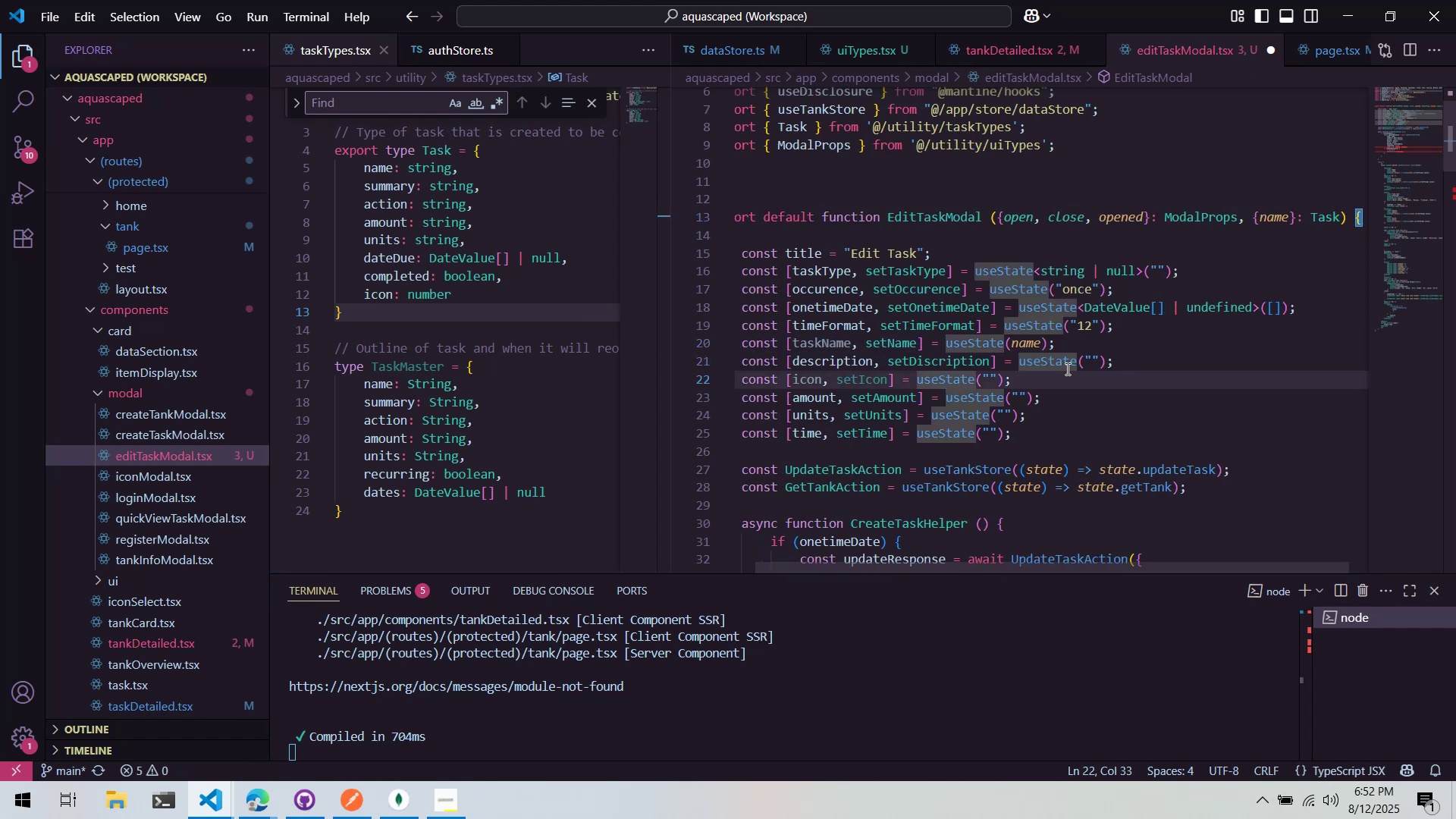 
key(Control+S)
 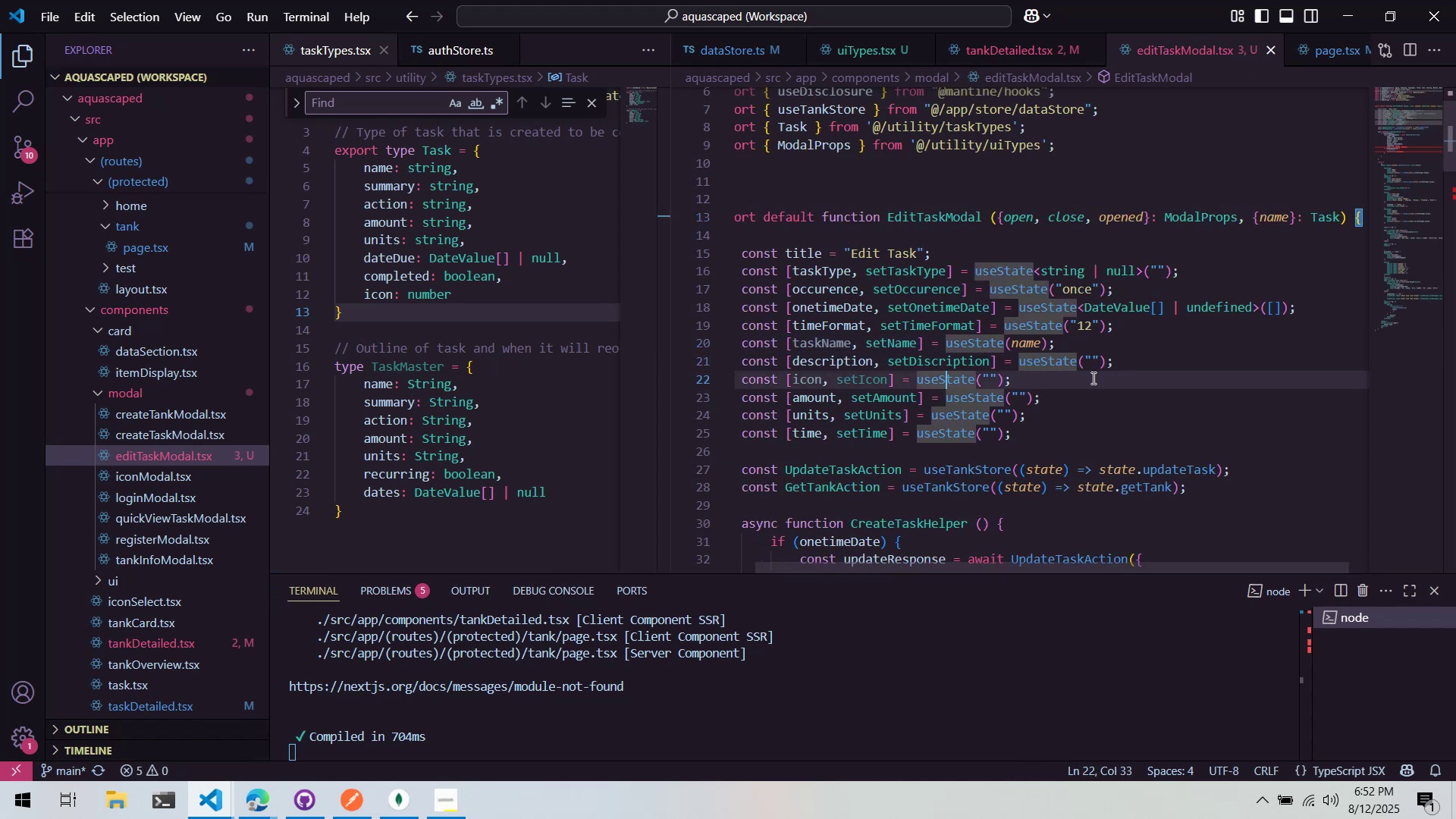 
scroll: coordinate [1143, 425], scroll_direction: up, amount: 2.0
 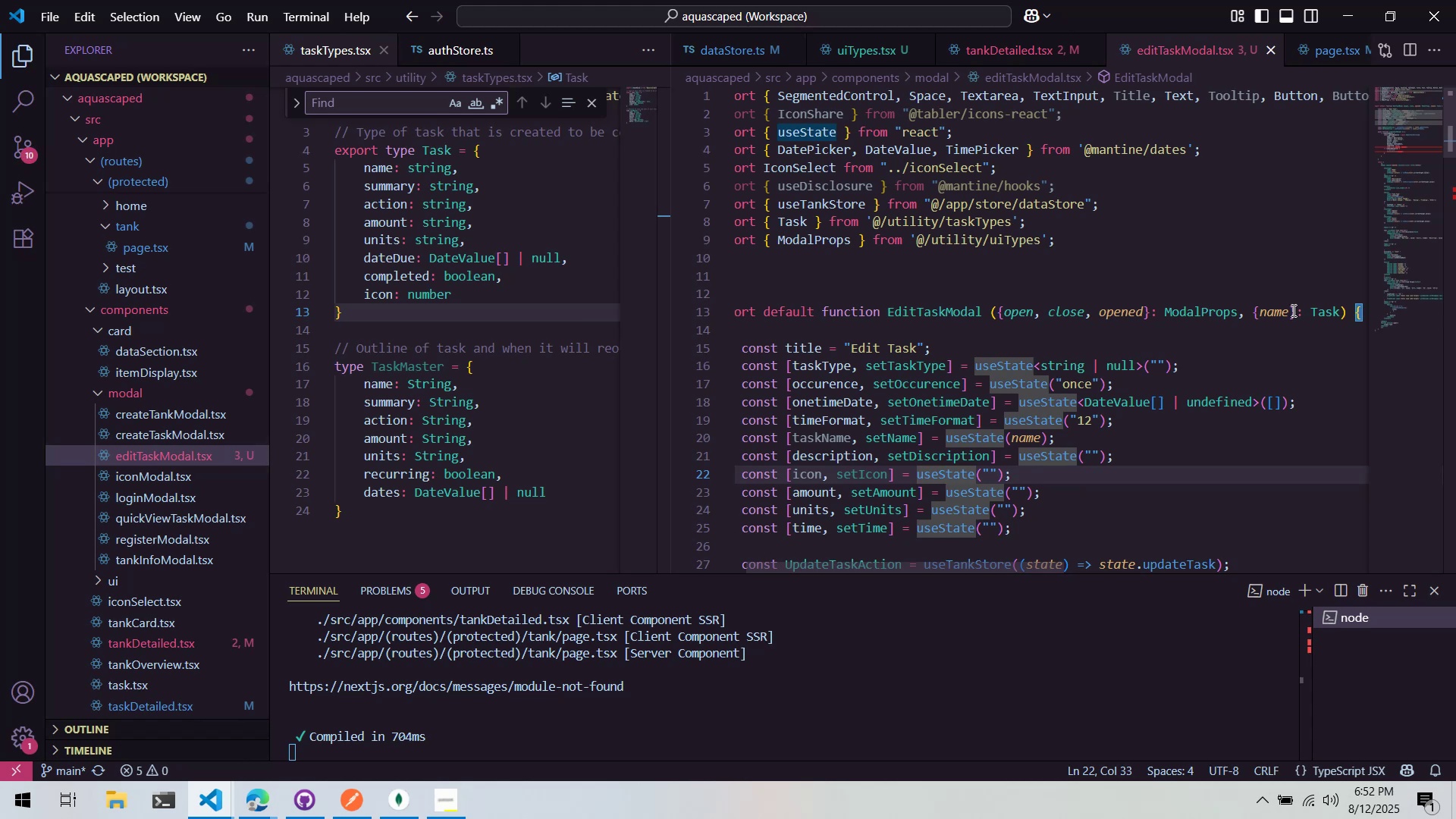 
double_click([1285, 315])
 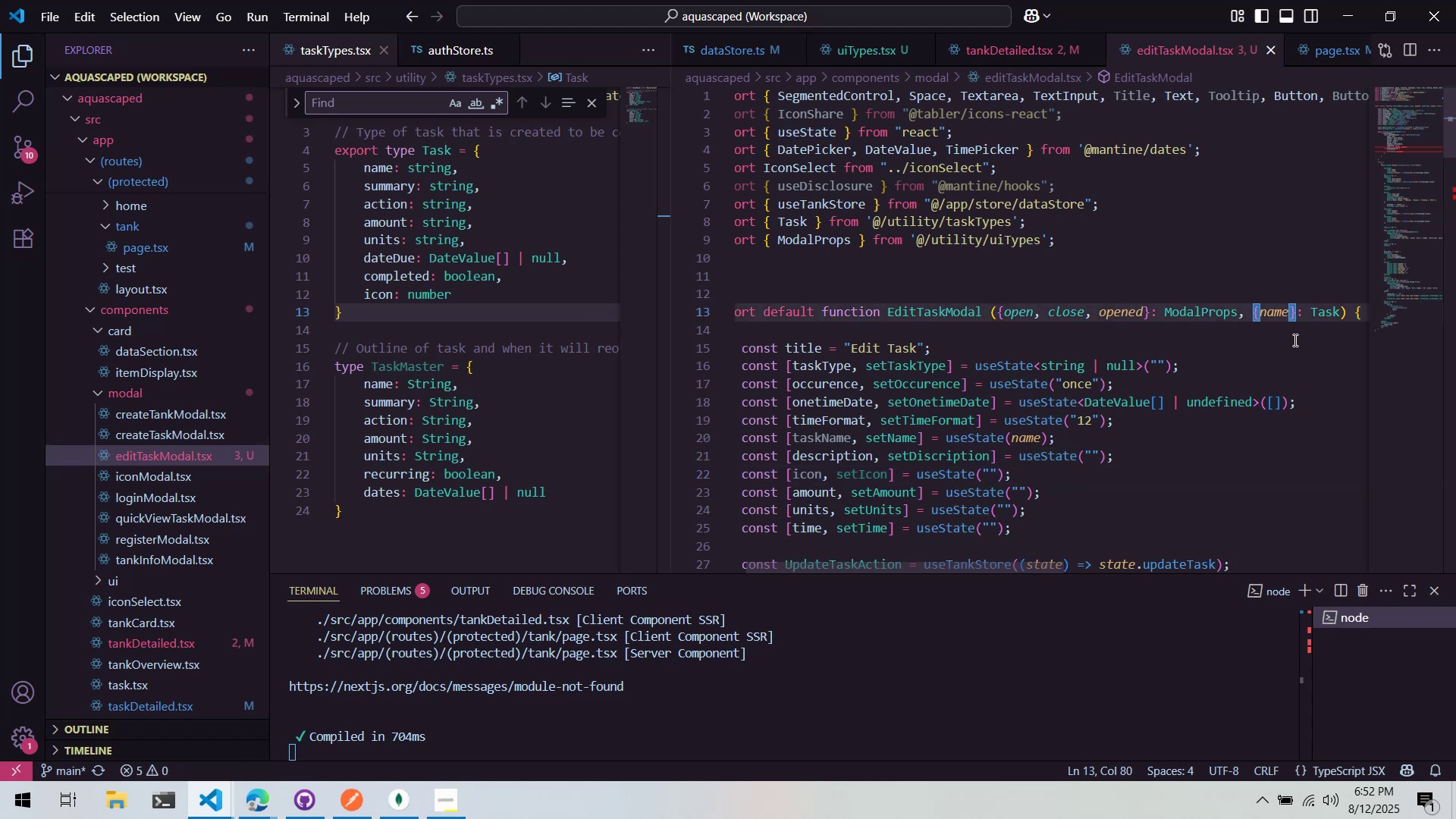 
type(, summary,)
 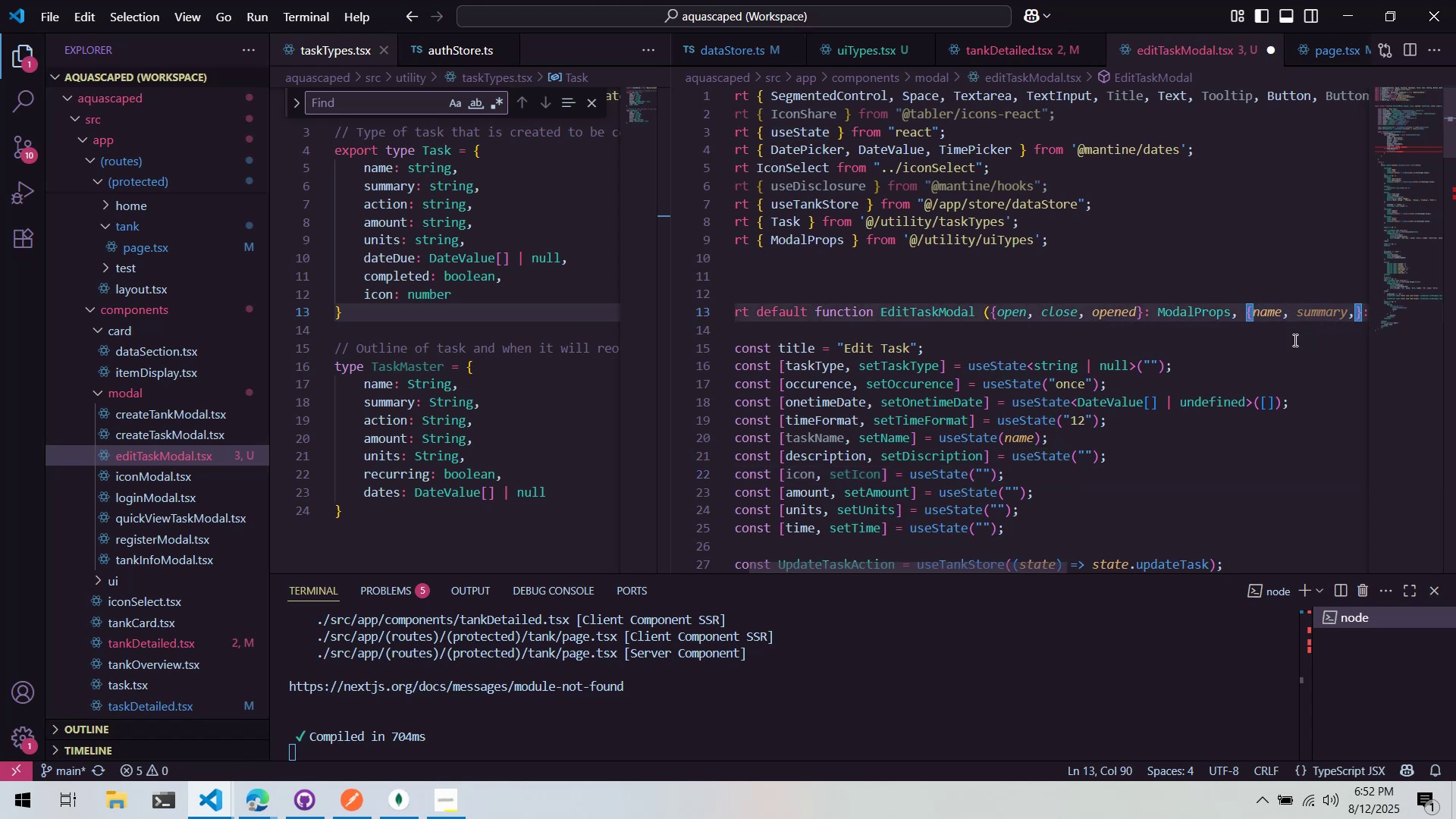 
wait(5.07)
 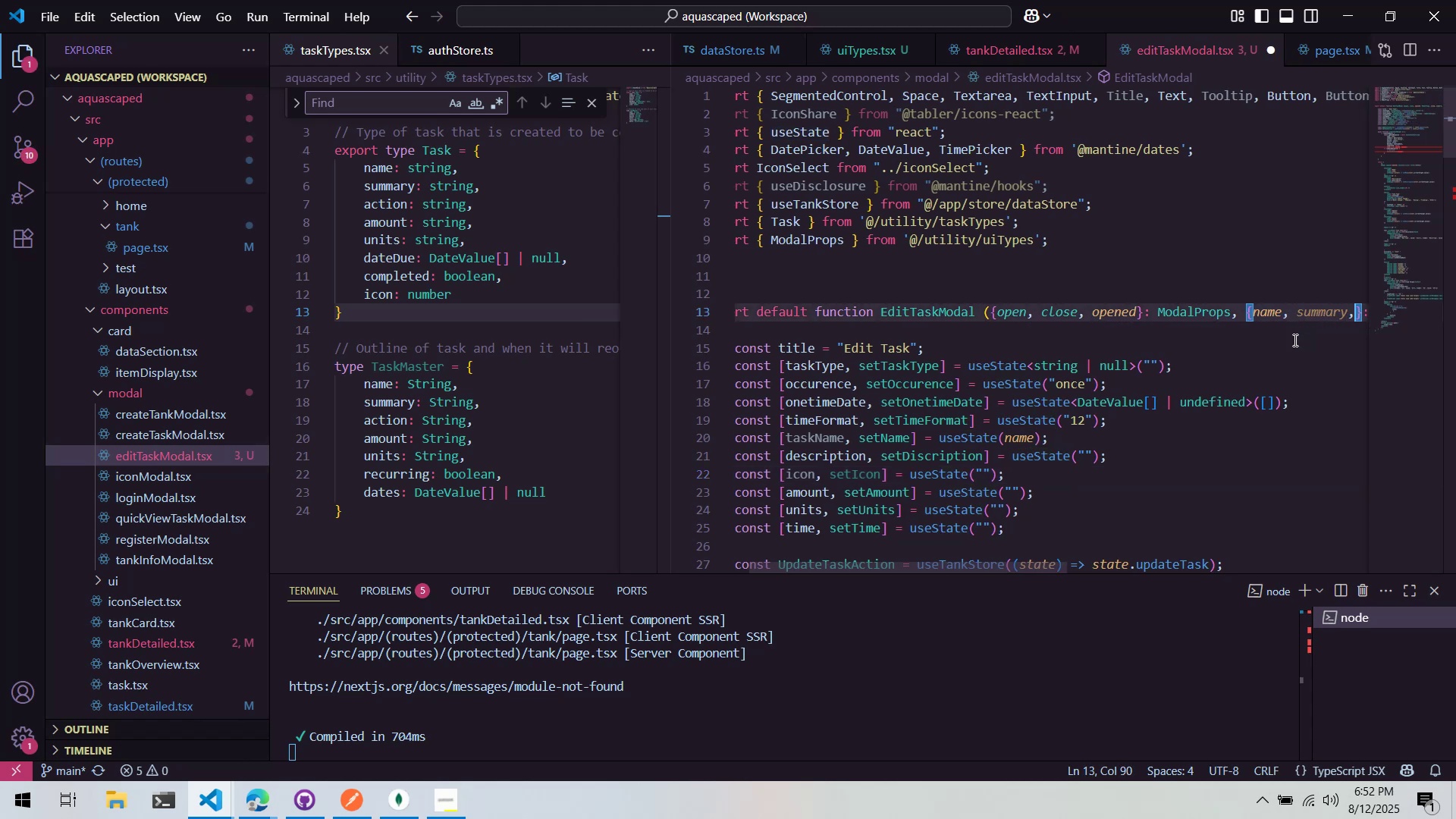 
key(Control+Backspace)
 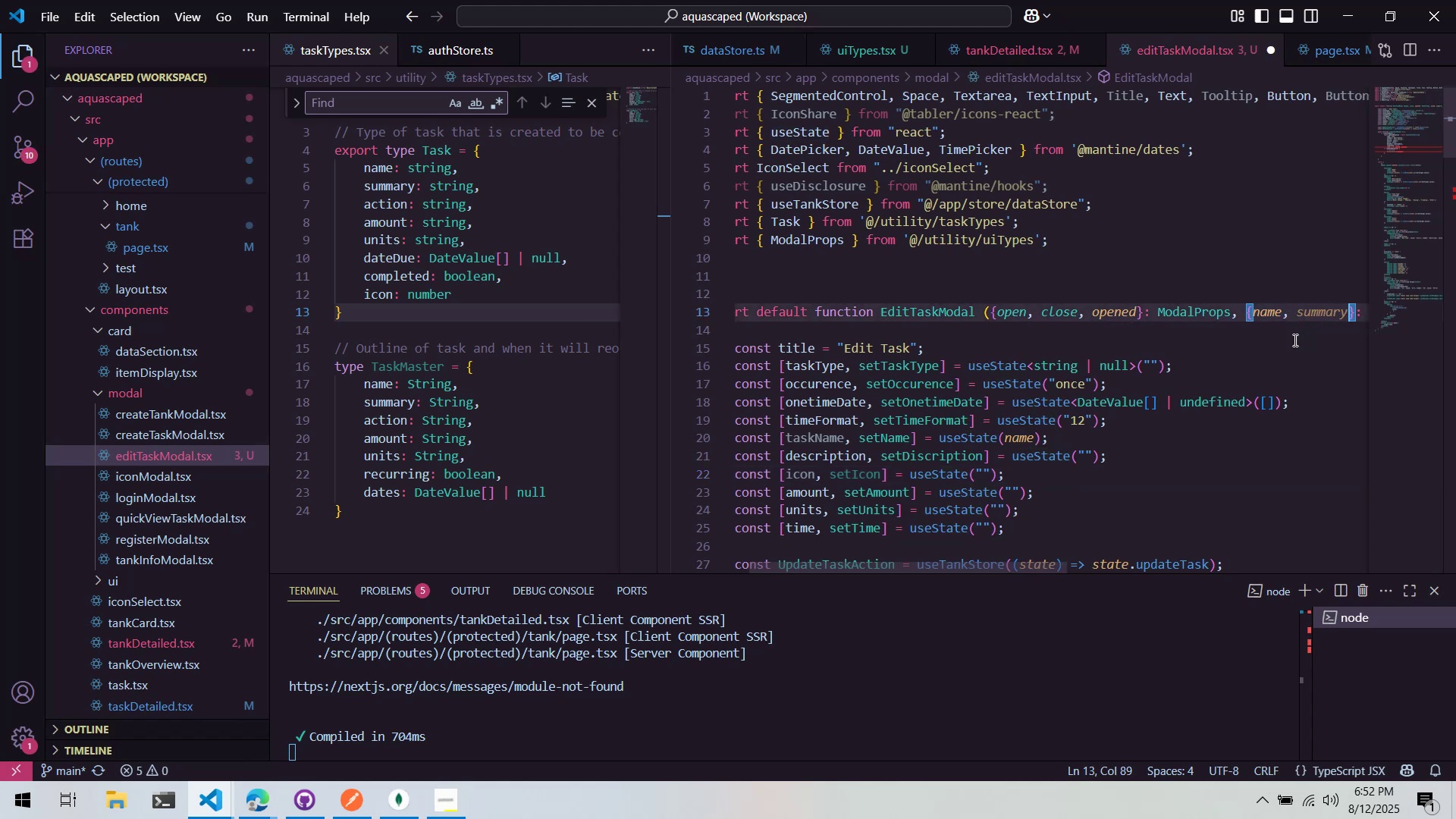 
key(Control+Backspace)
 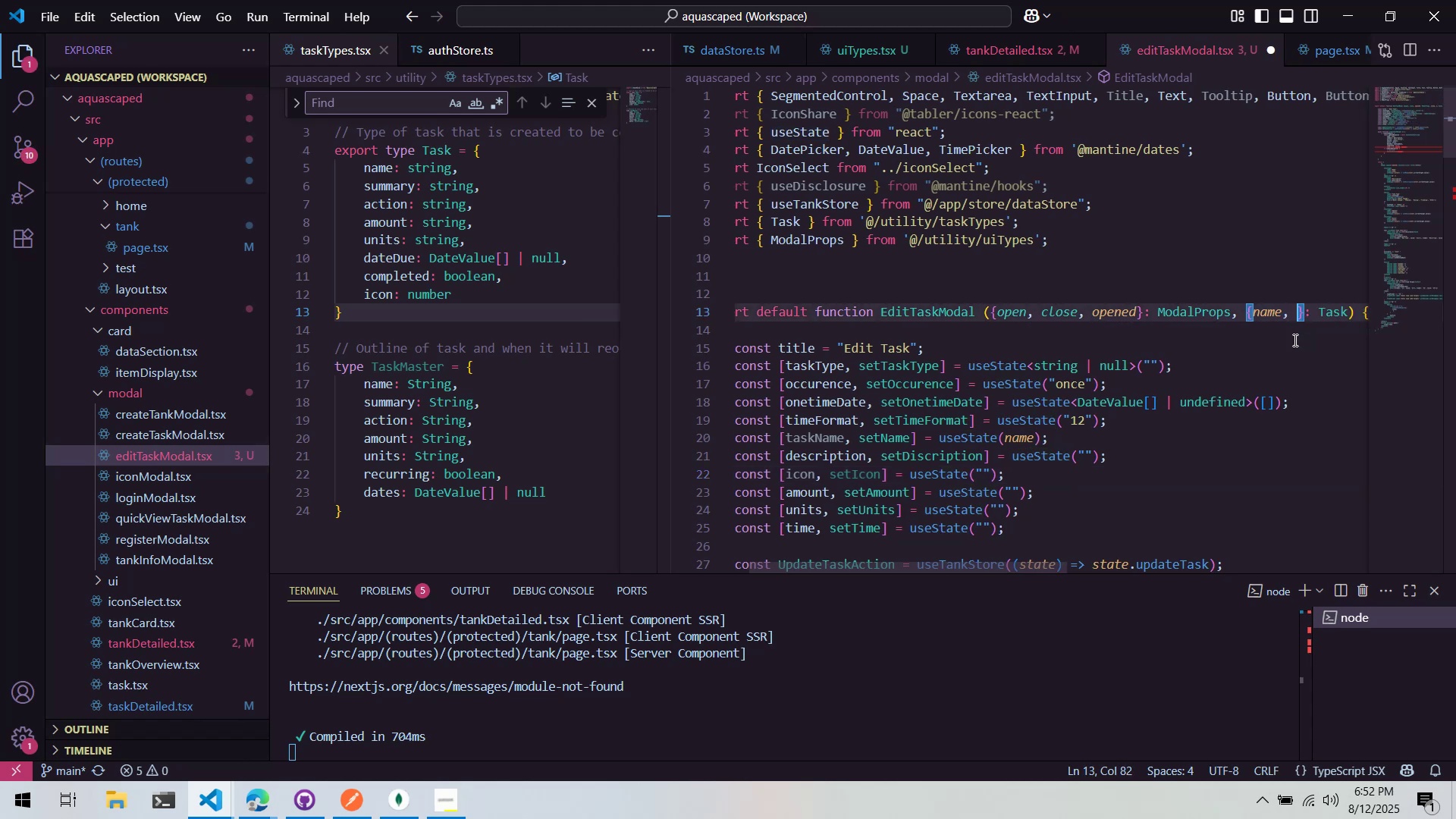 
key(Control+Backspace)
 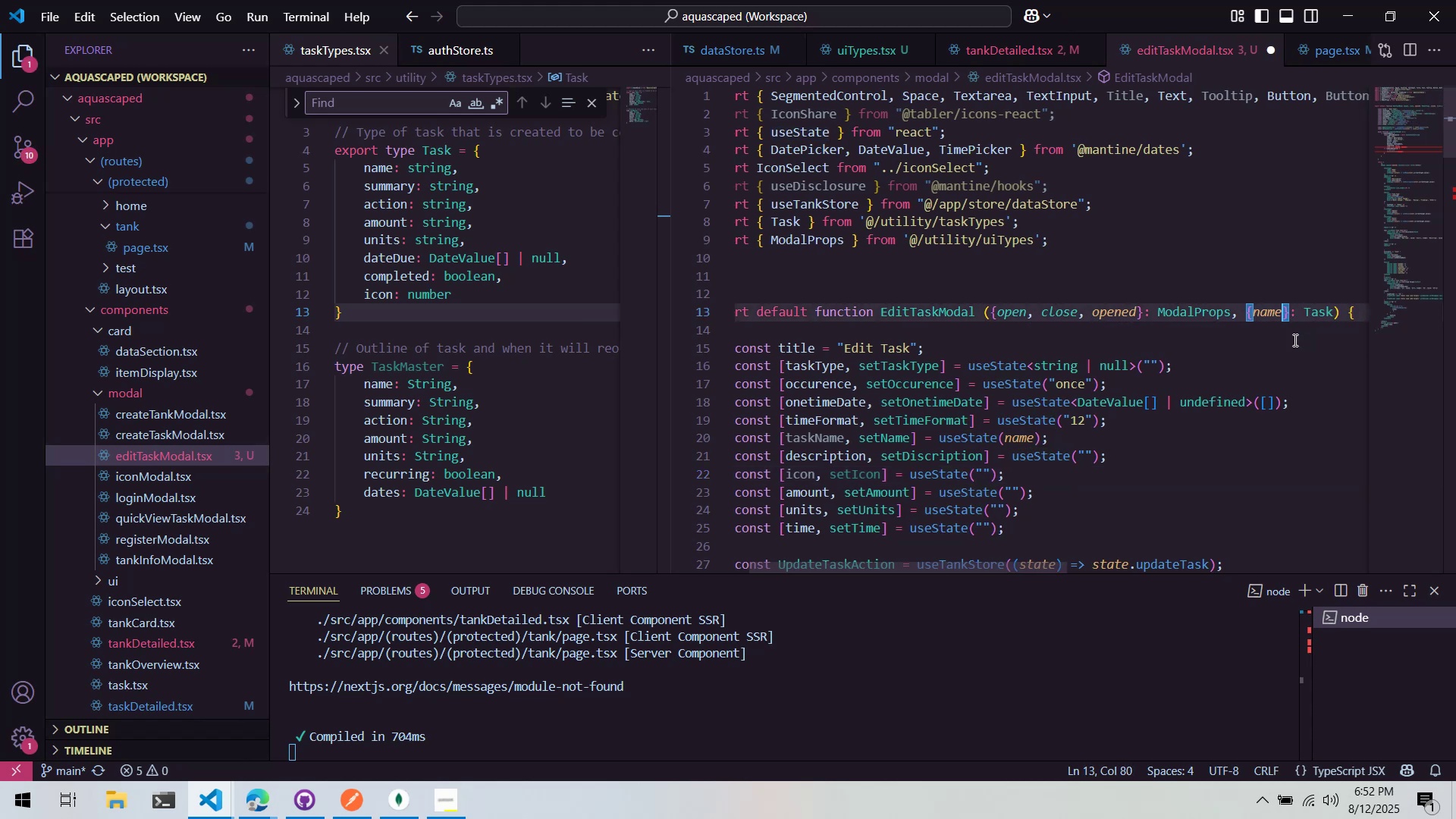 
key(Control+Backspace)
 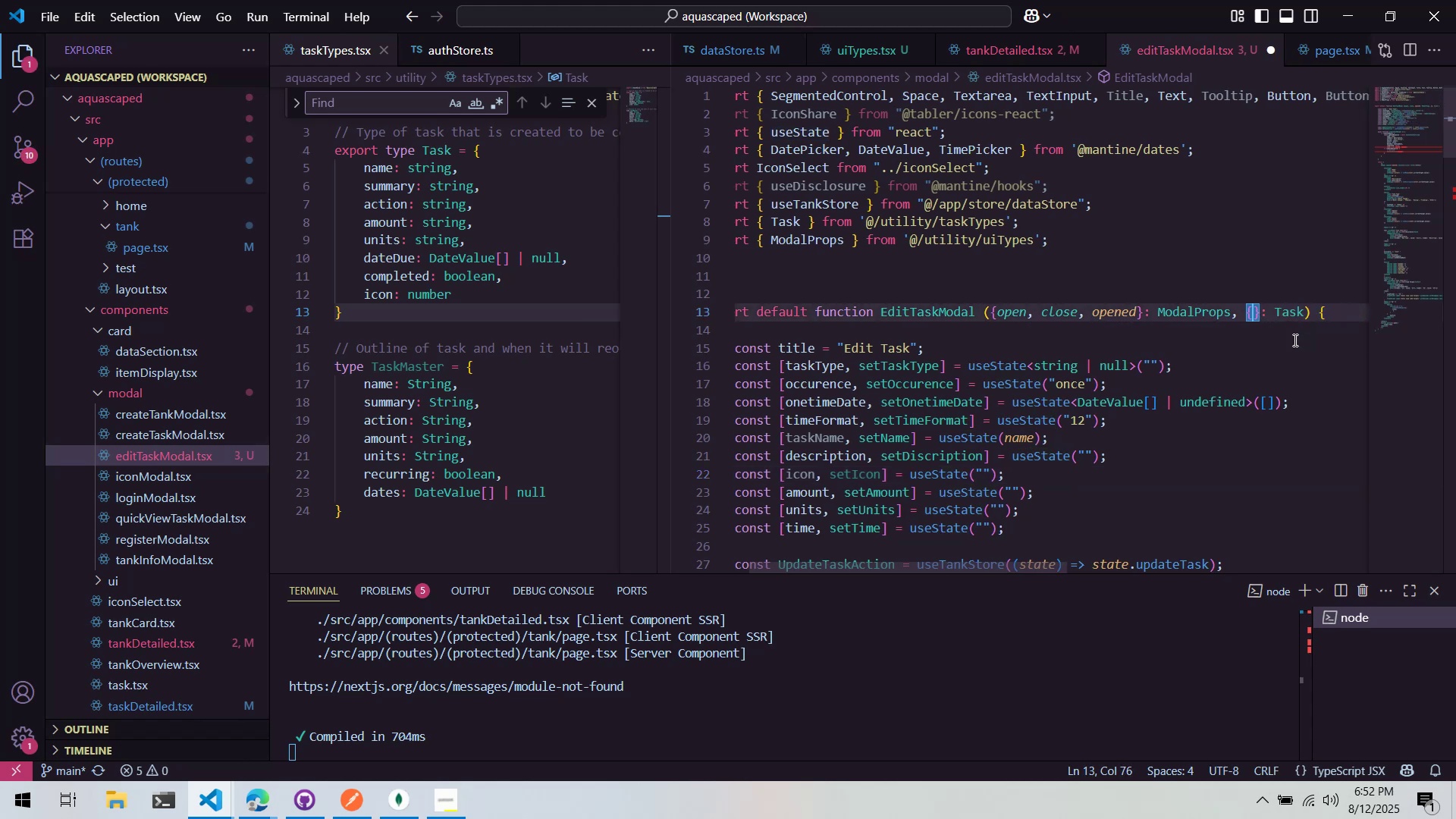 
key(Control+Backspace)
 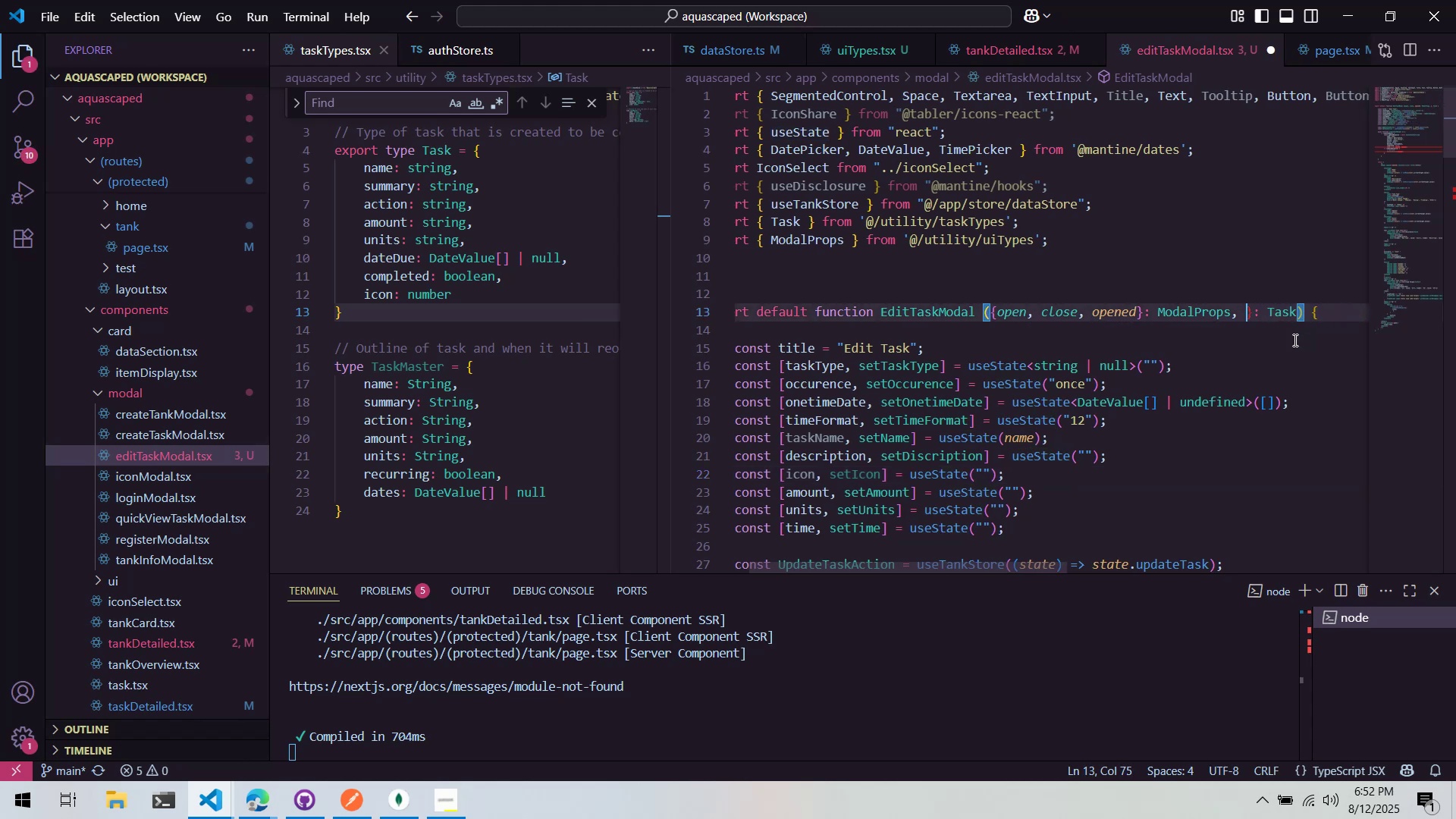 
key(ArrowRight)
 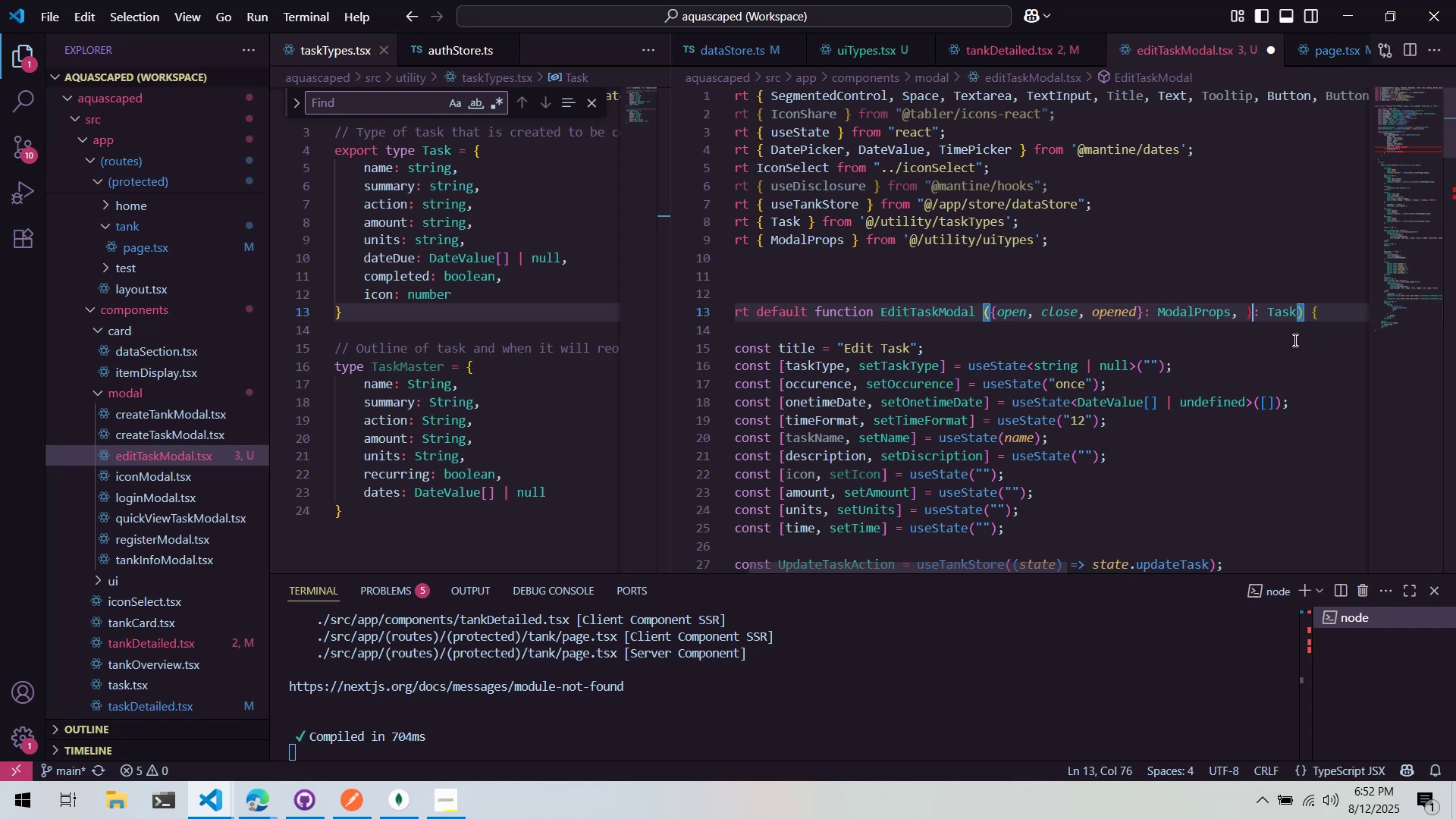 
key(Backspace)
type(t)
key(Backspace)
type(initTask)
 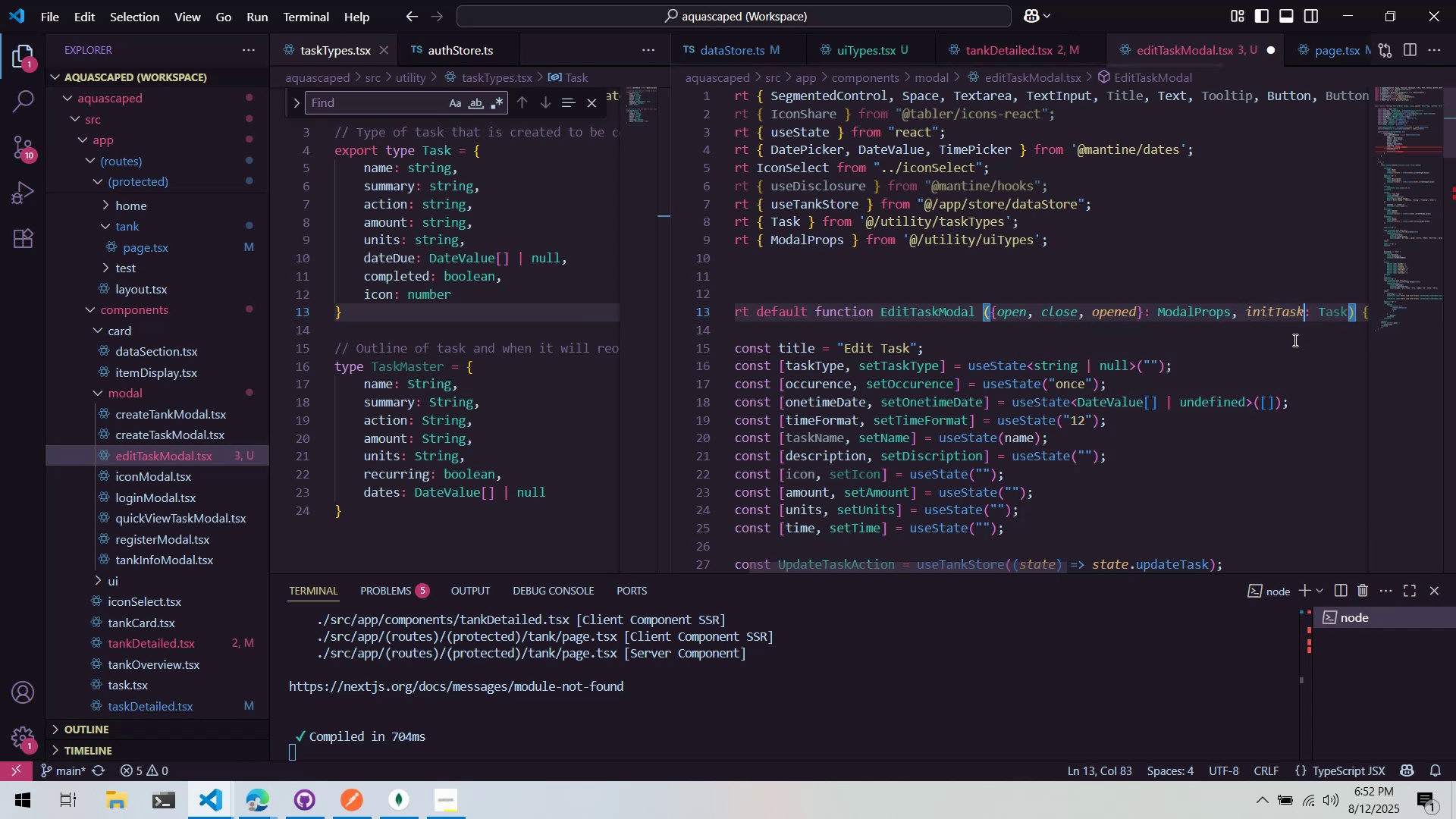 
left_click([1294, 340])
 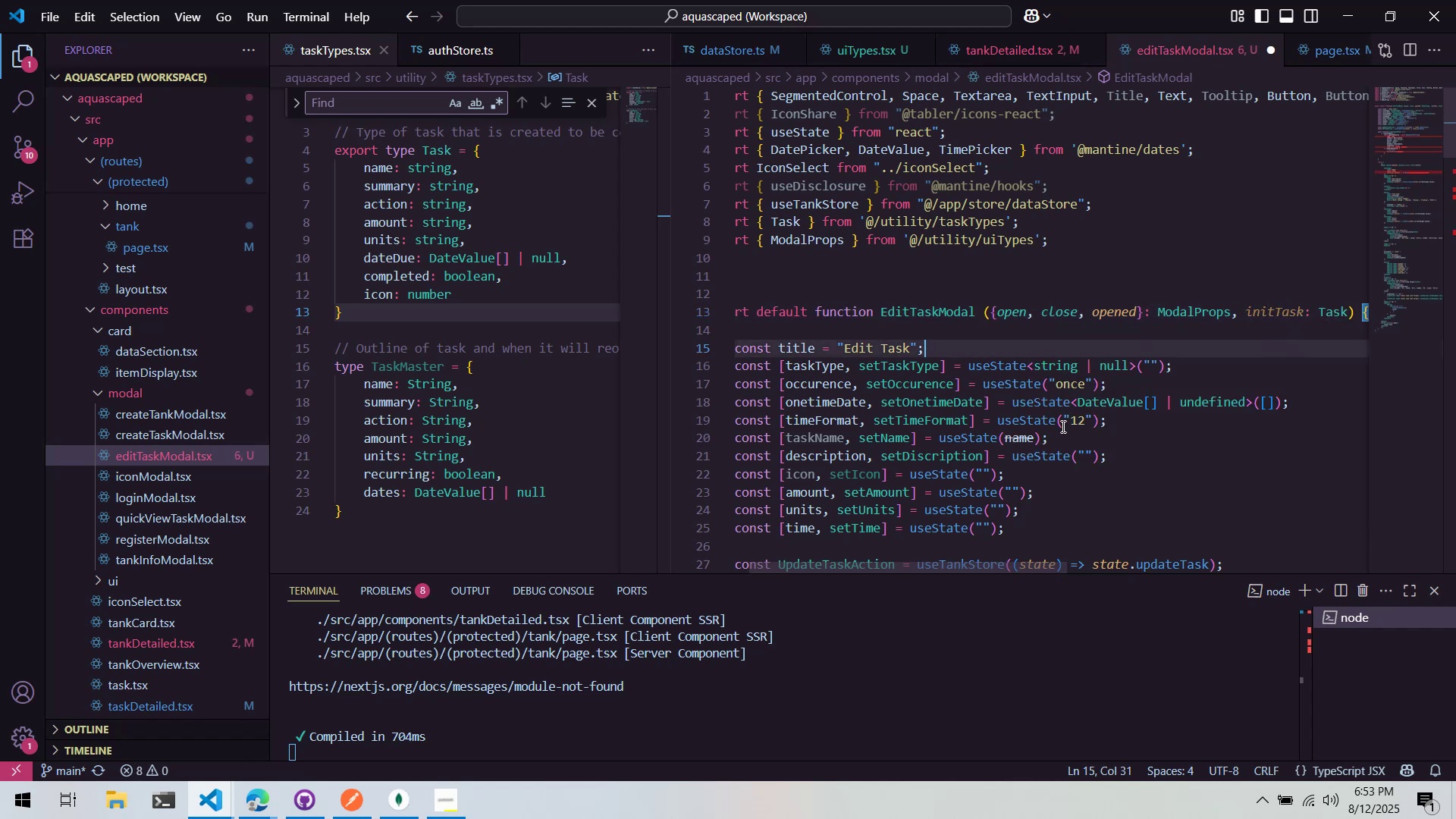 
double_click([1024, 441])
 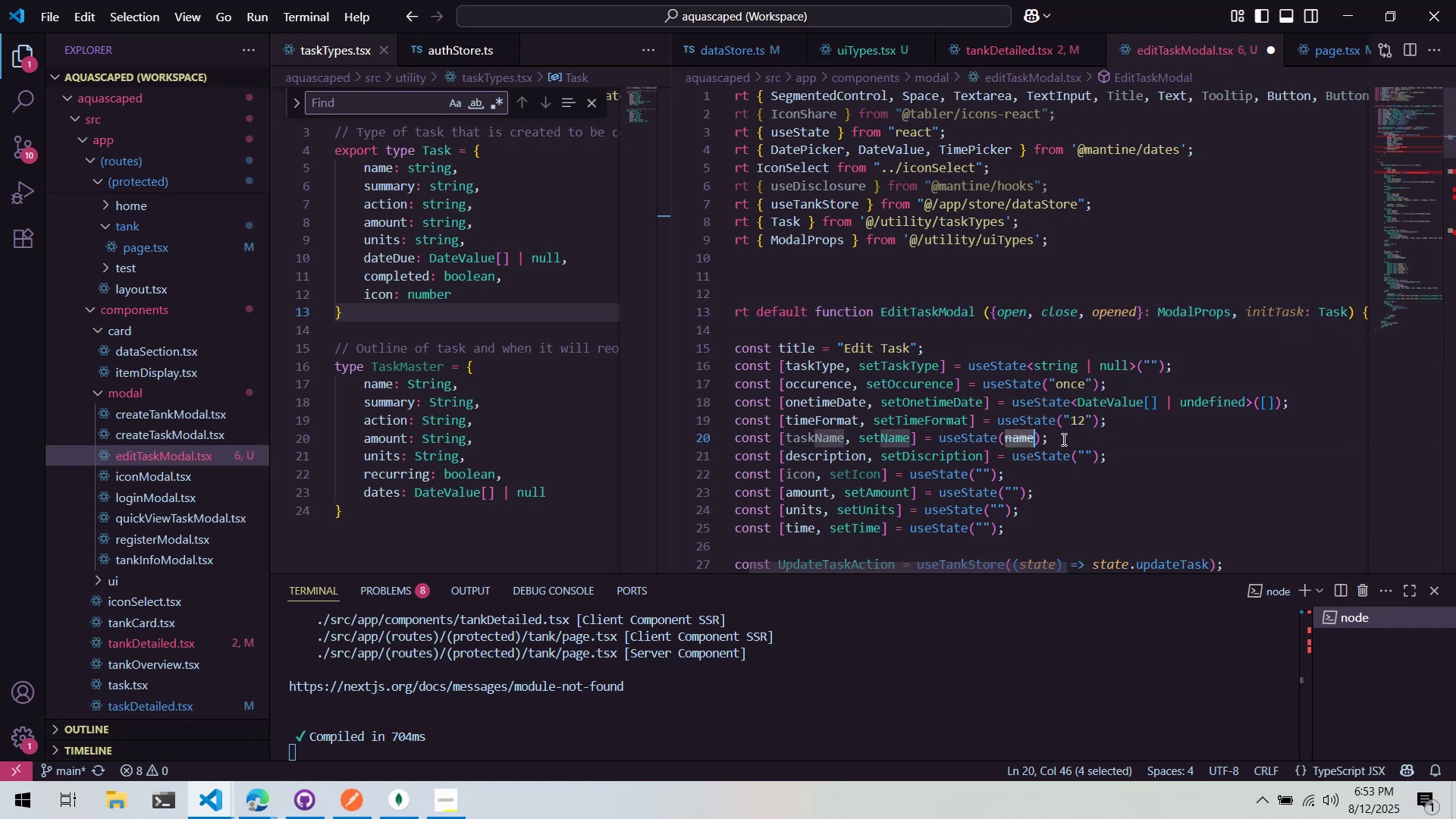 
type(initTask.name)
 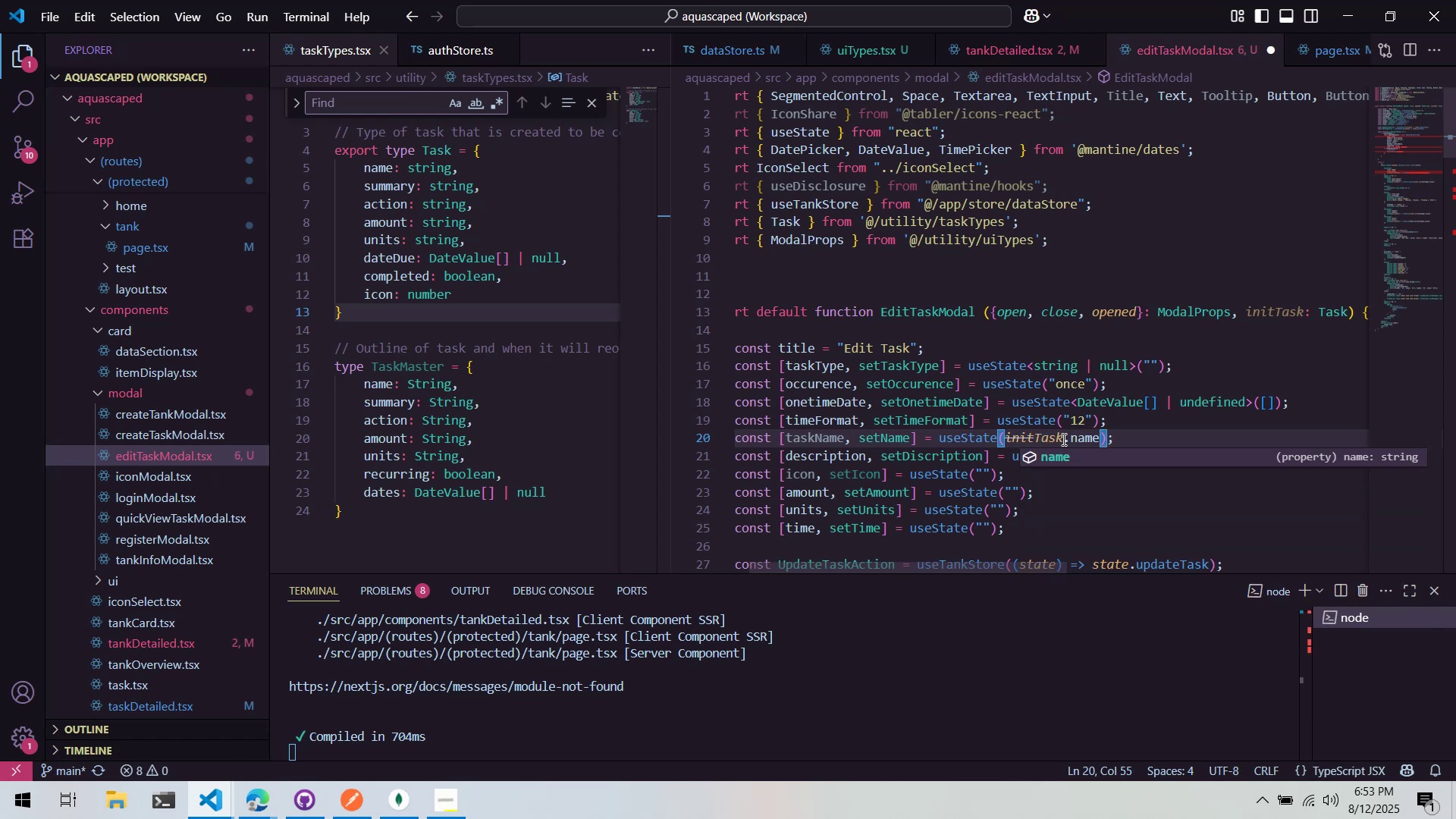 
left_click([979, 396])
 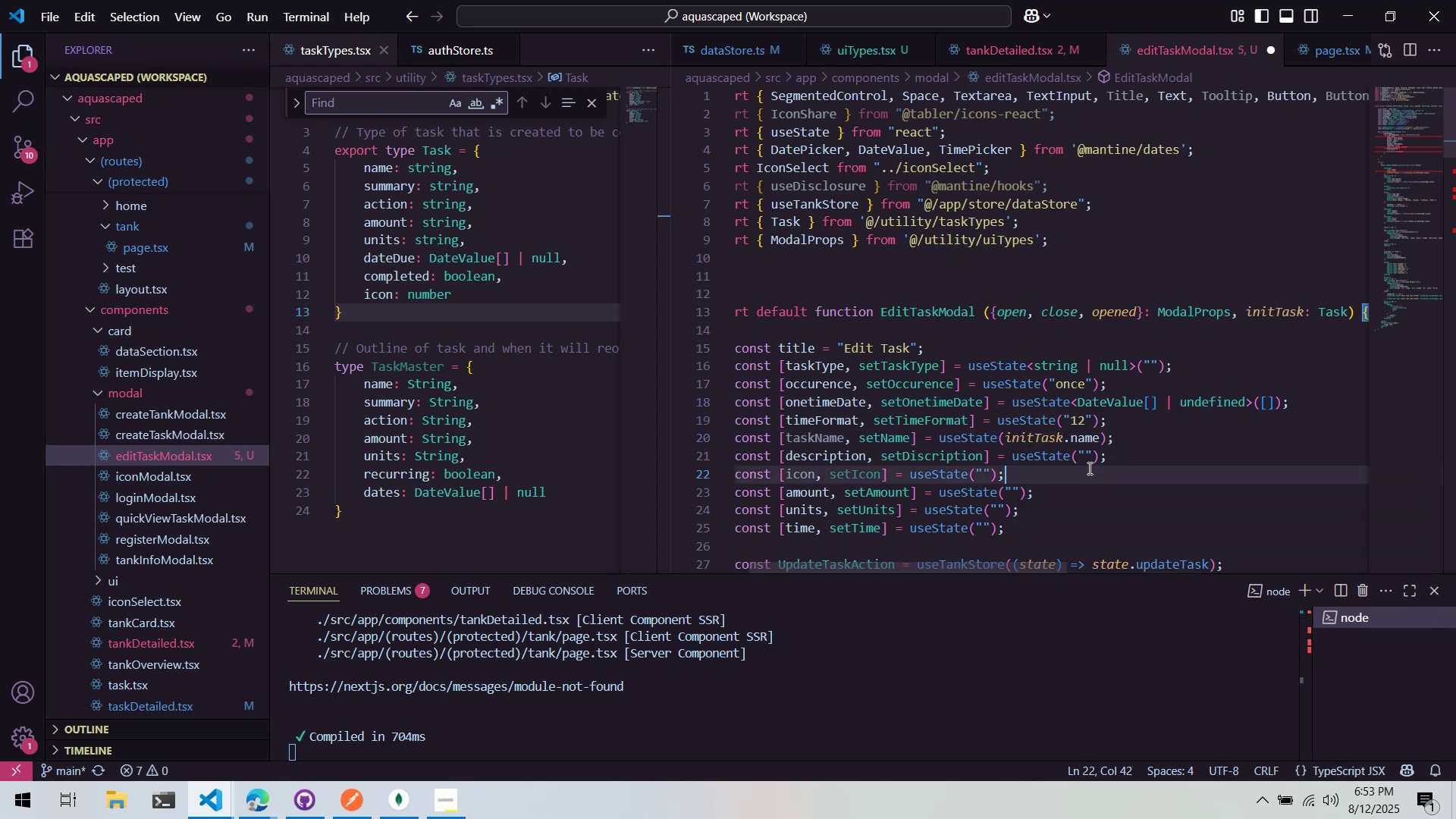 
left_click_drag(start_coordinate=[1081, 456], to_coordinate=[1093, 458])
 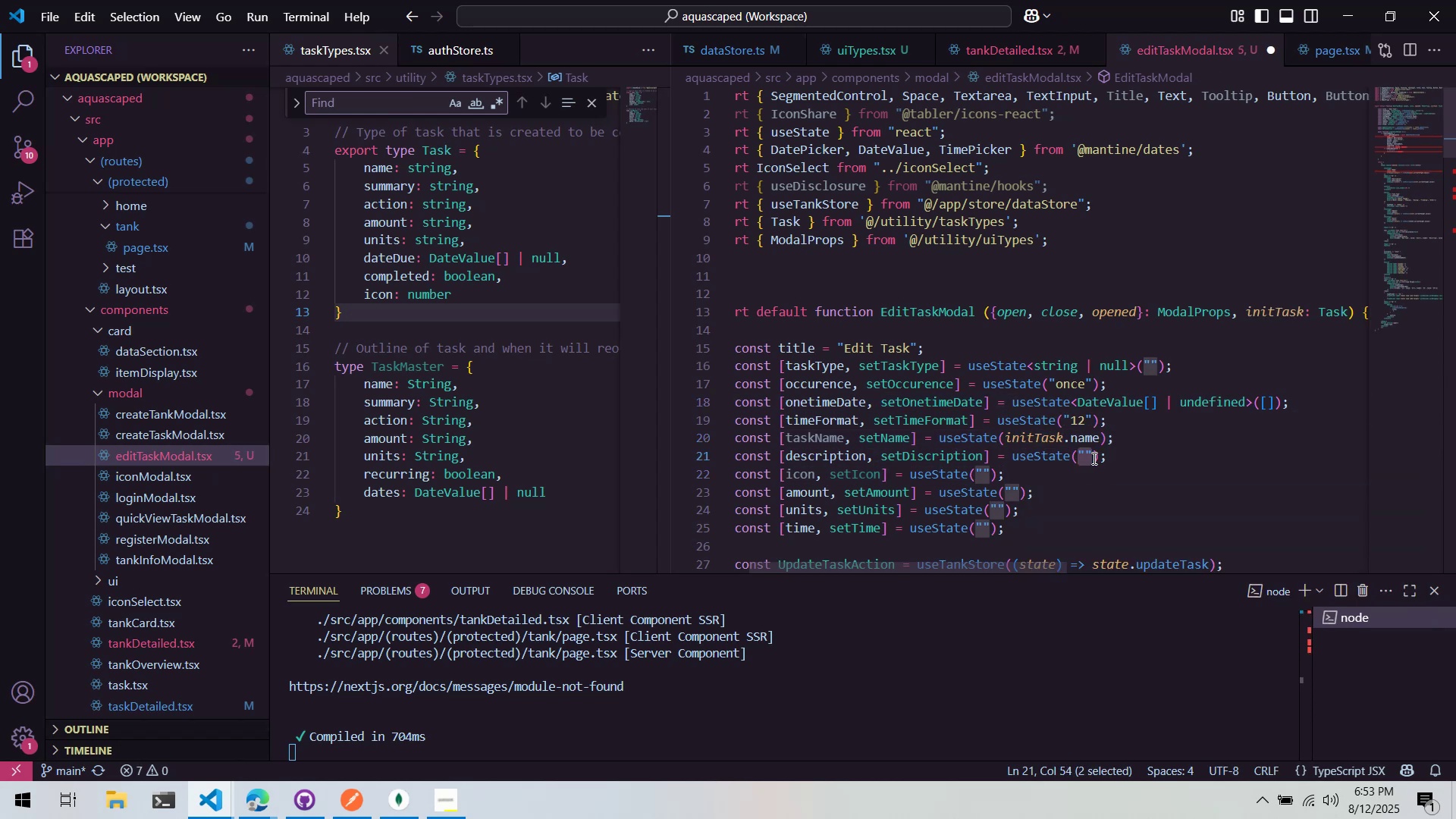 
type(initTask.desc)
 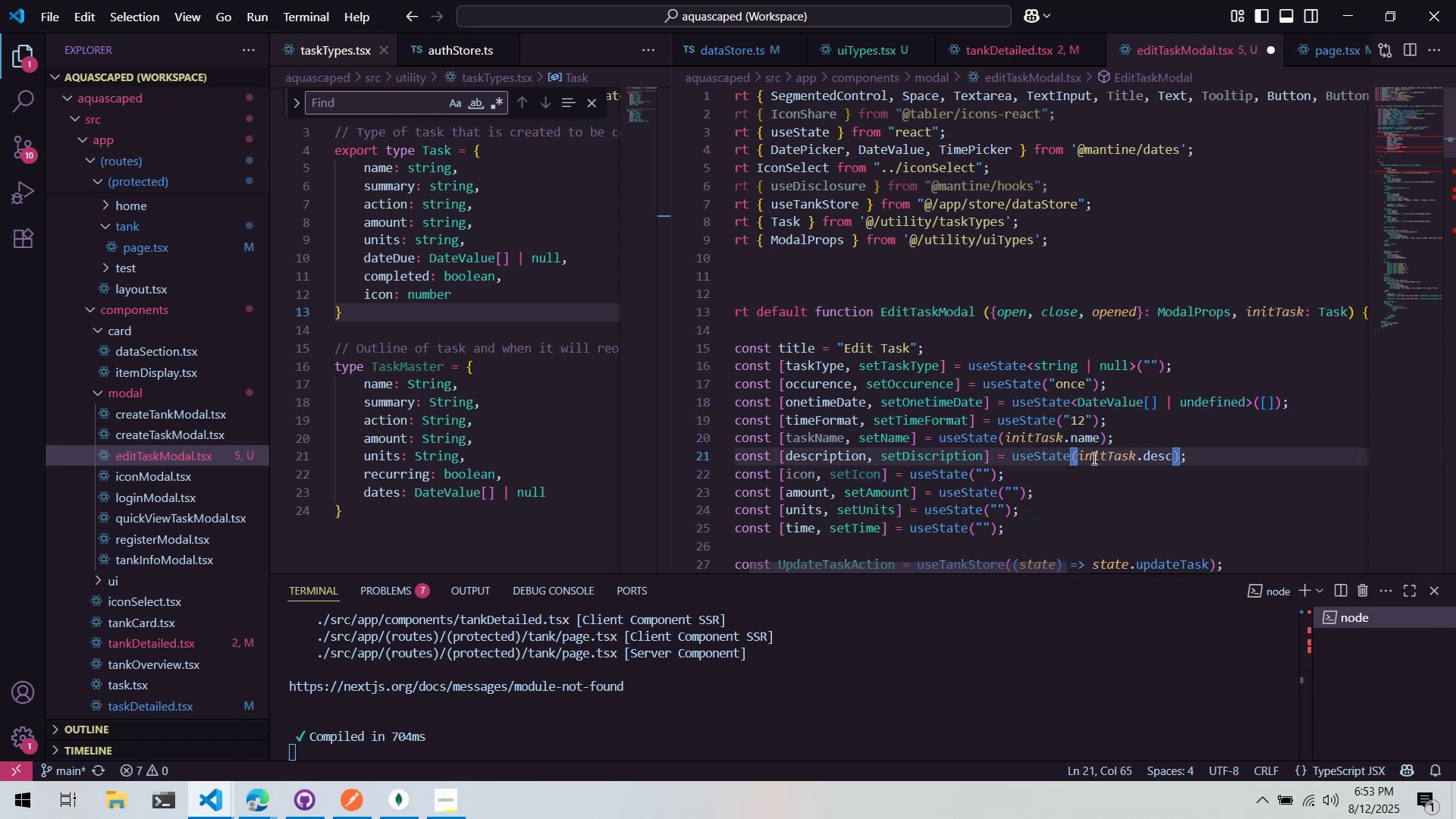 
key(Control+ControlLeft)
 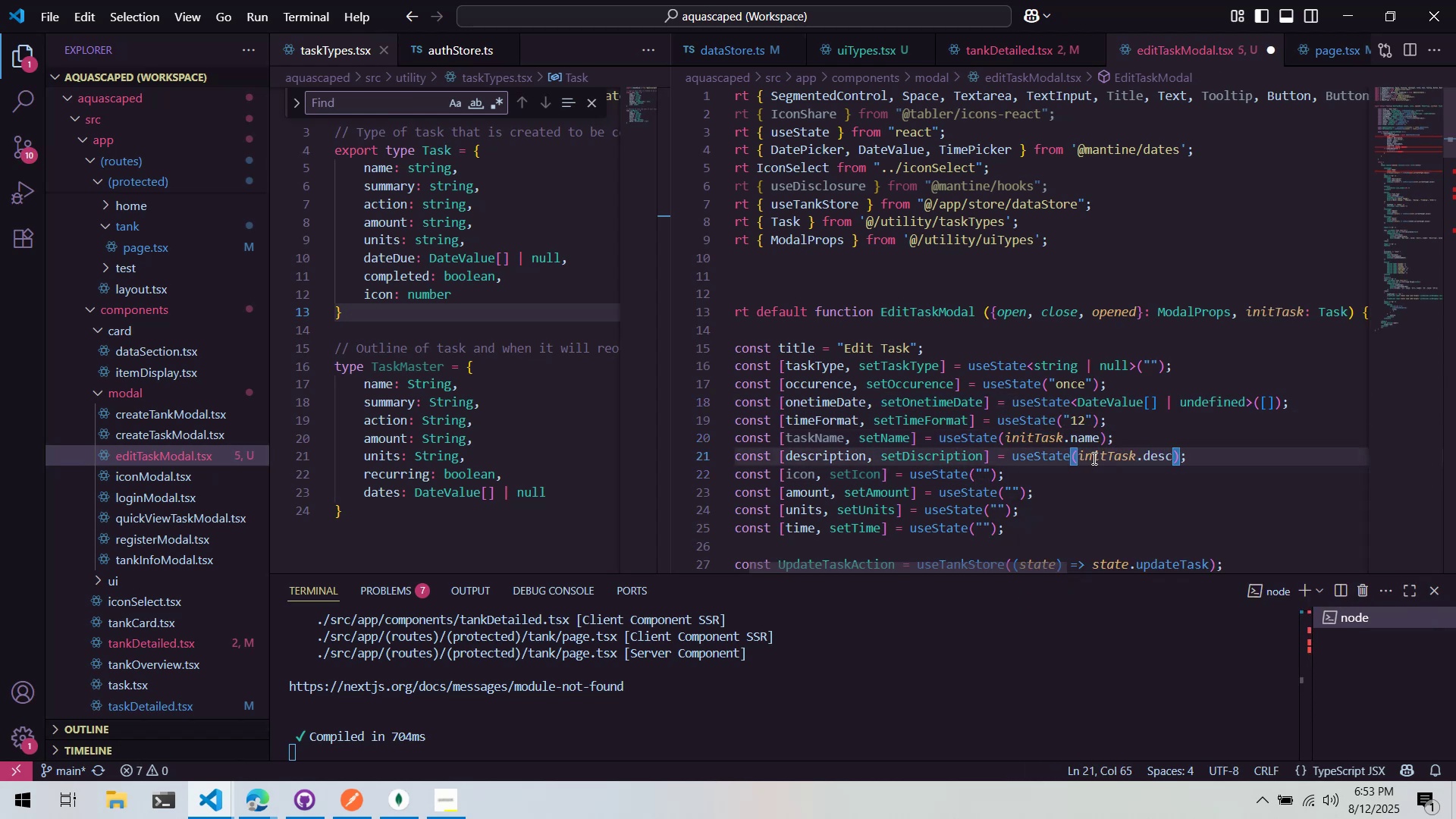 
key(Control+Backspace)
 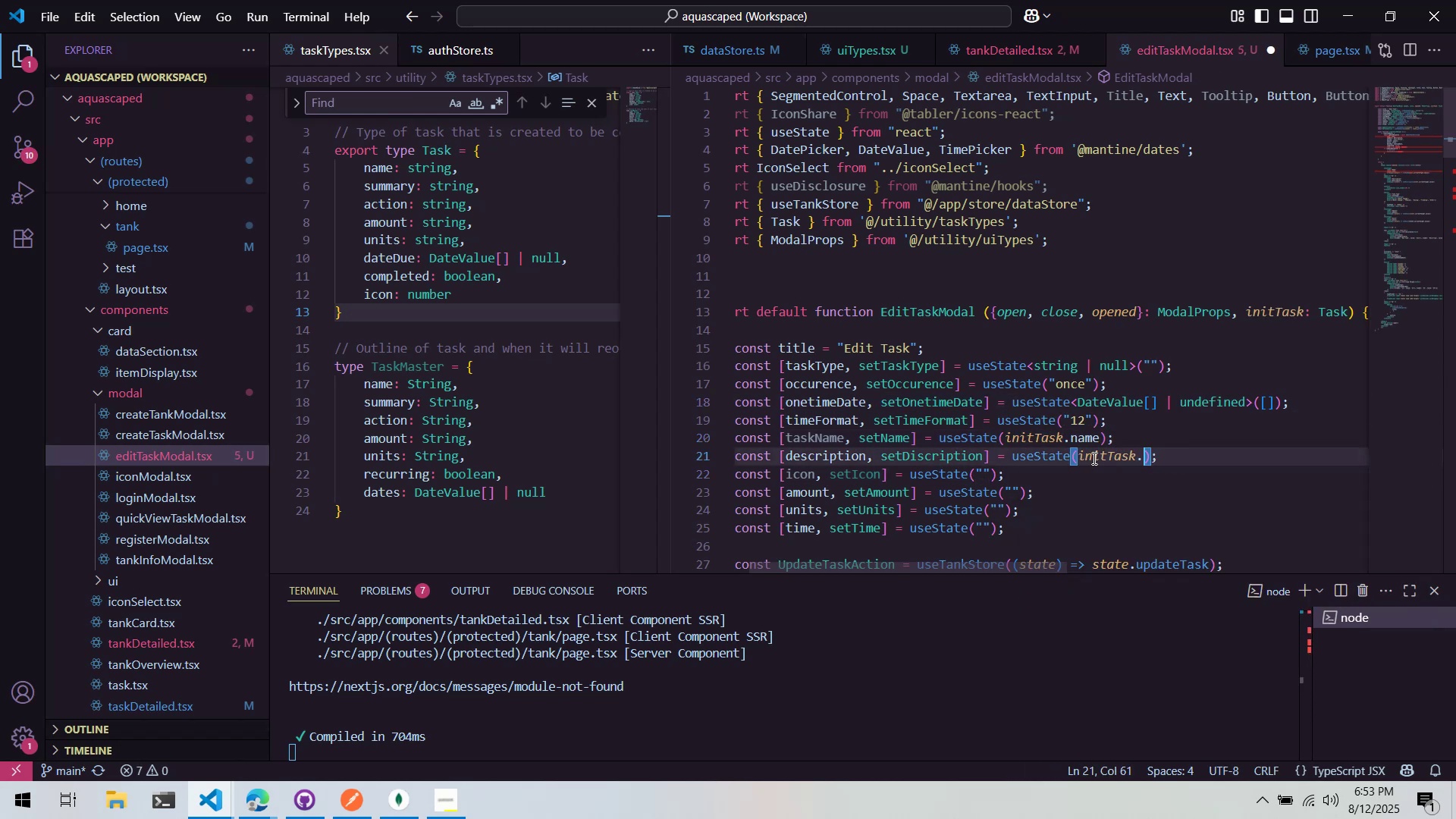 
type(summ)
 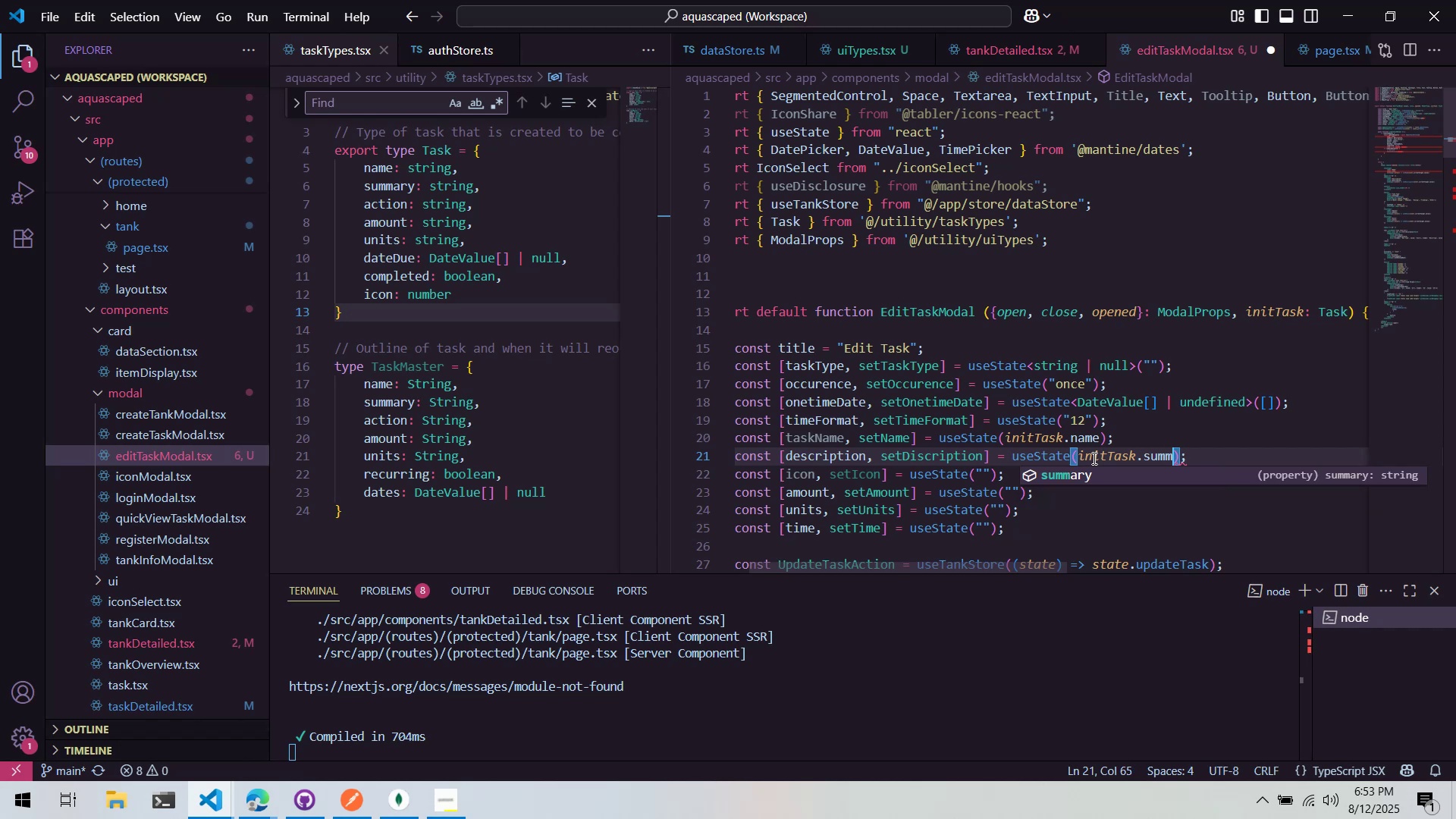 
key(Enter)
 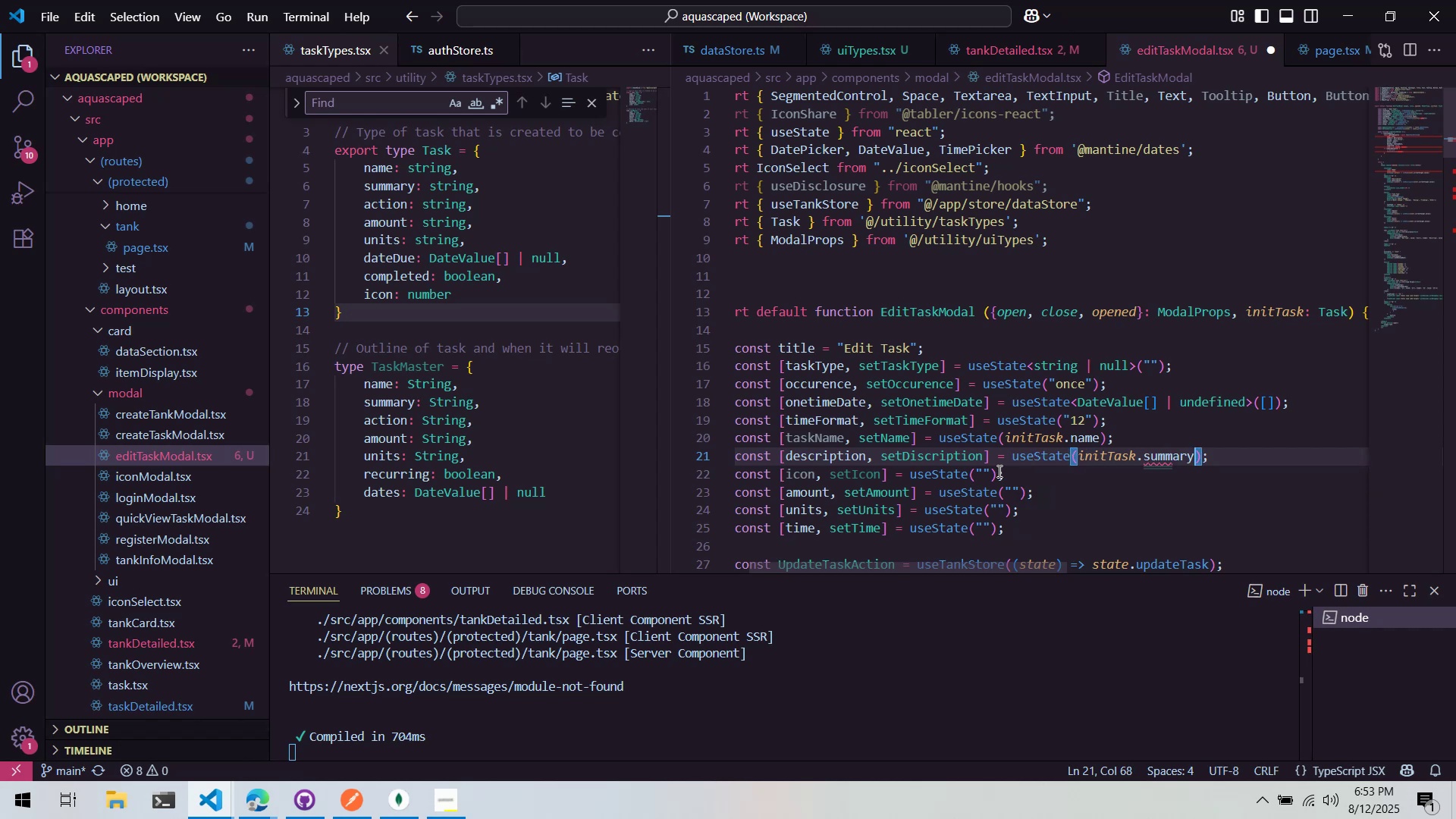 
left_click([1086, 477])
 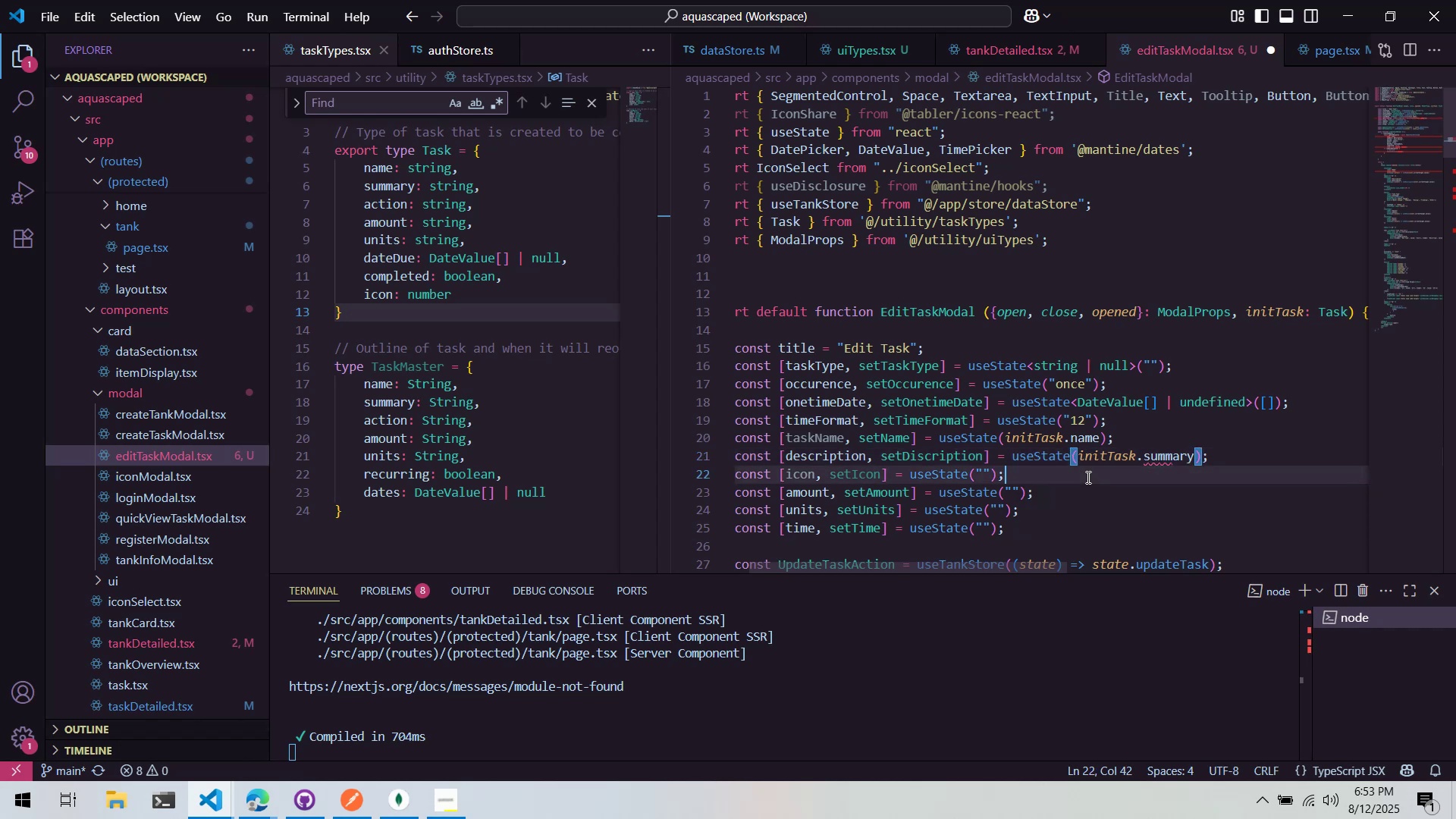 
mouse_move([1172, 469])
 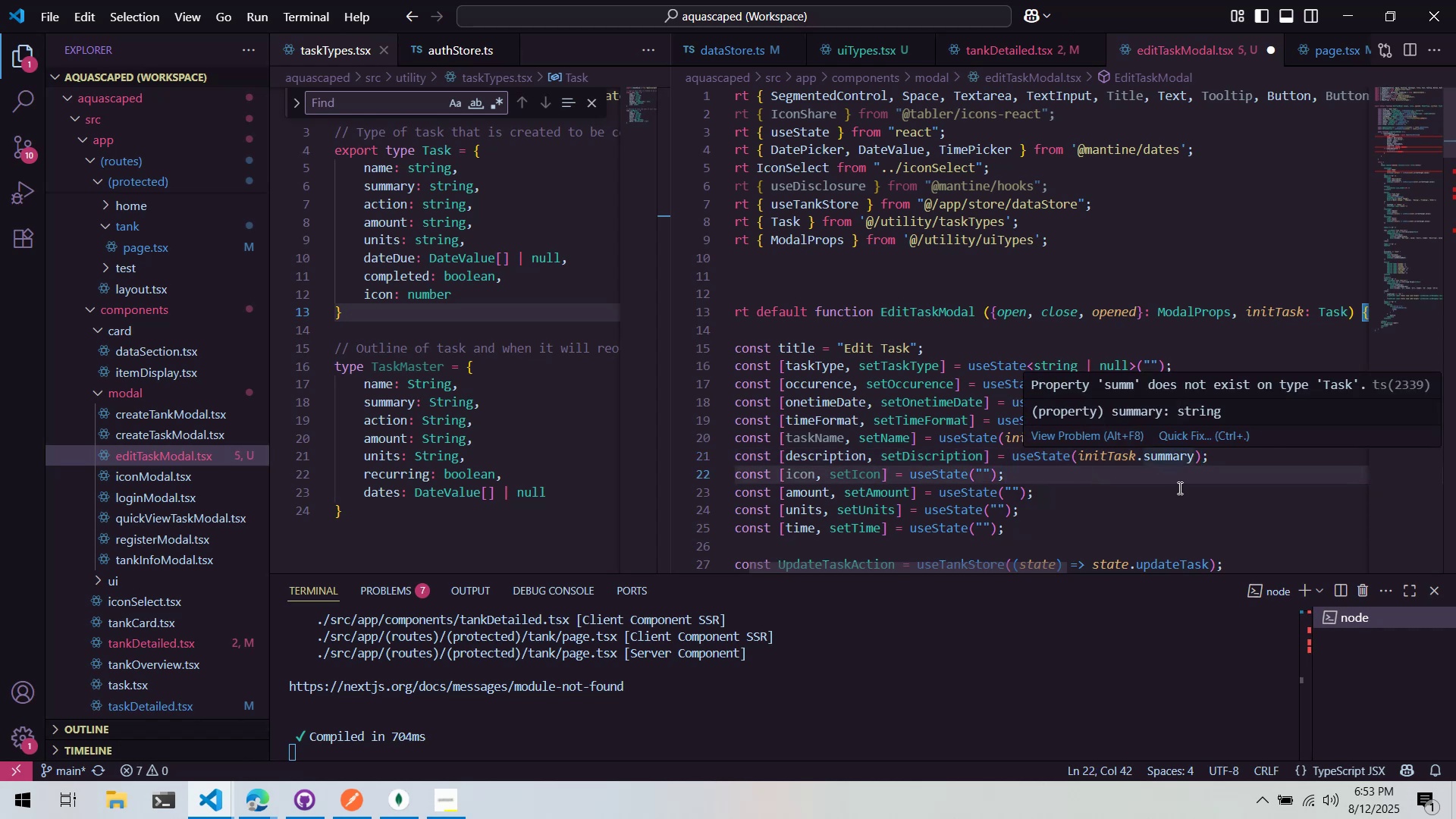 
left_click([1178, 488])
 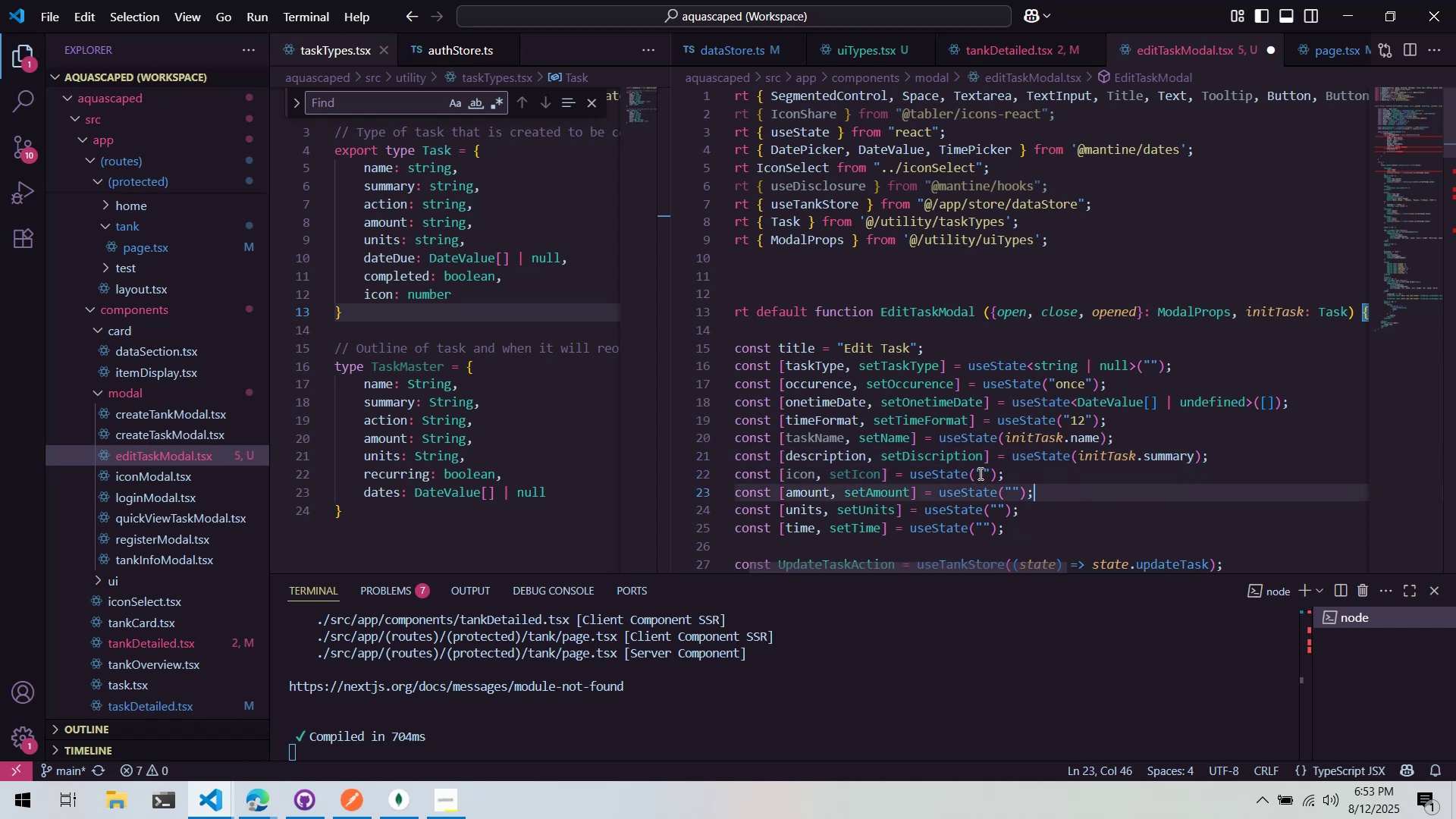 
key(Backspace)
key(Backspace)
type(initTask.icon)
 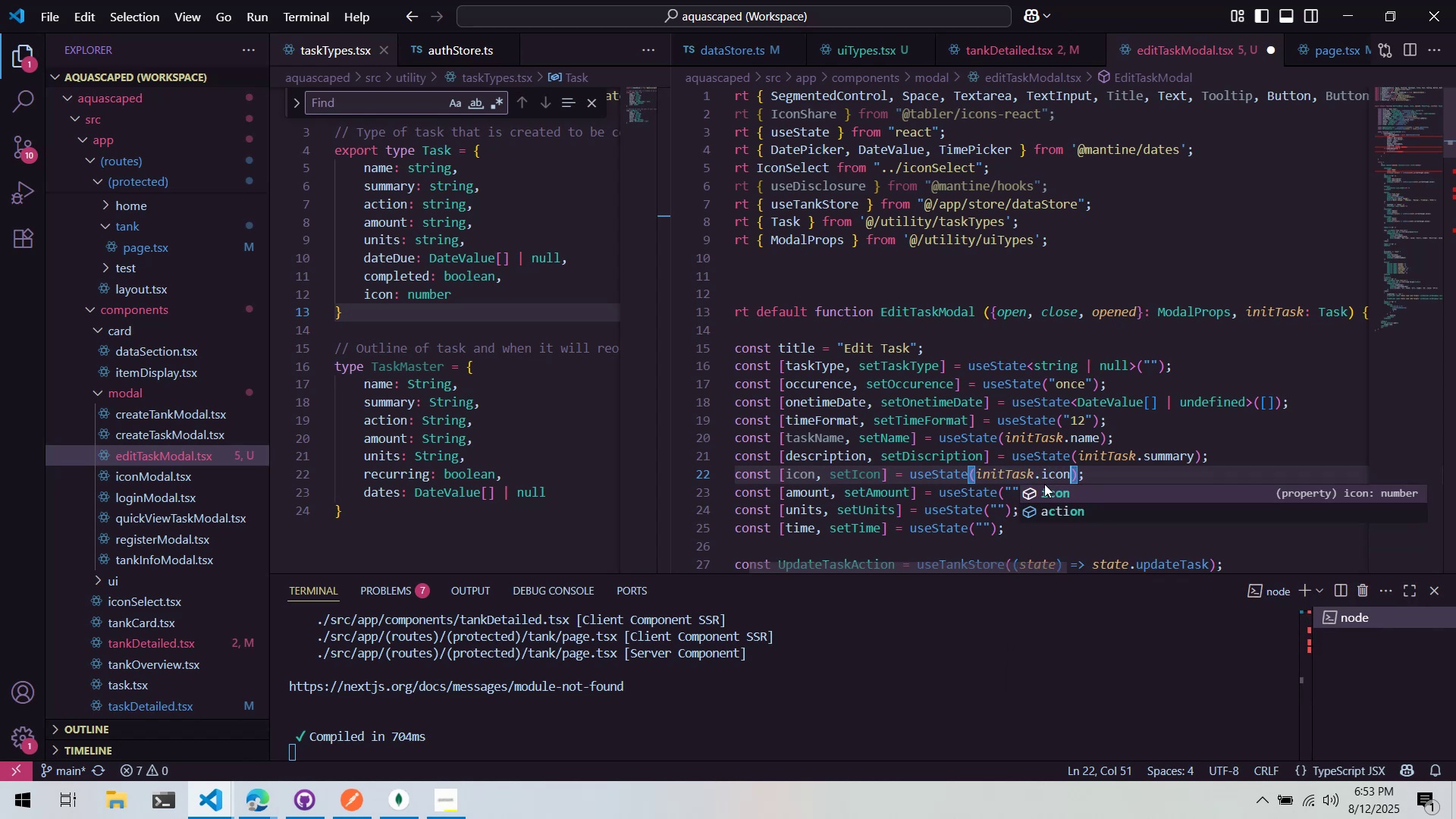 
key(Enter)
 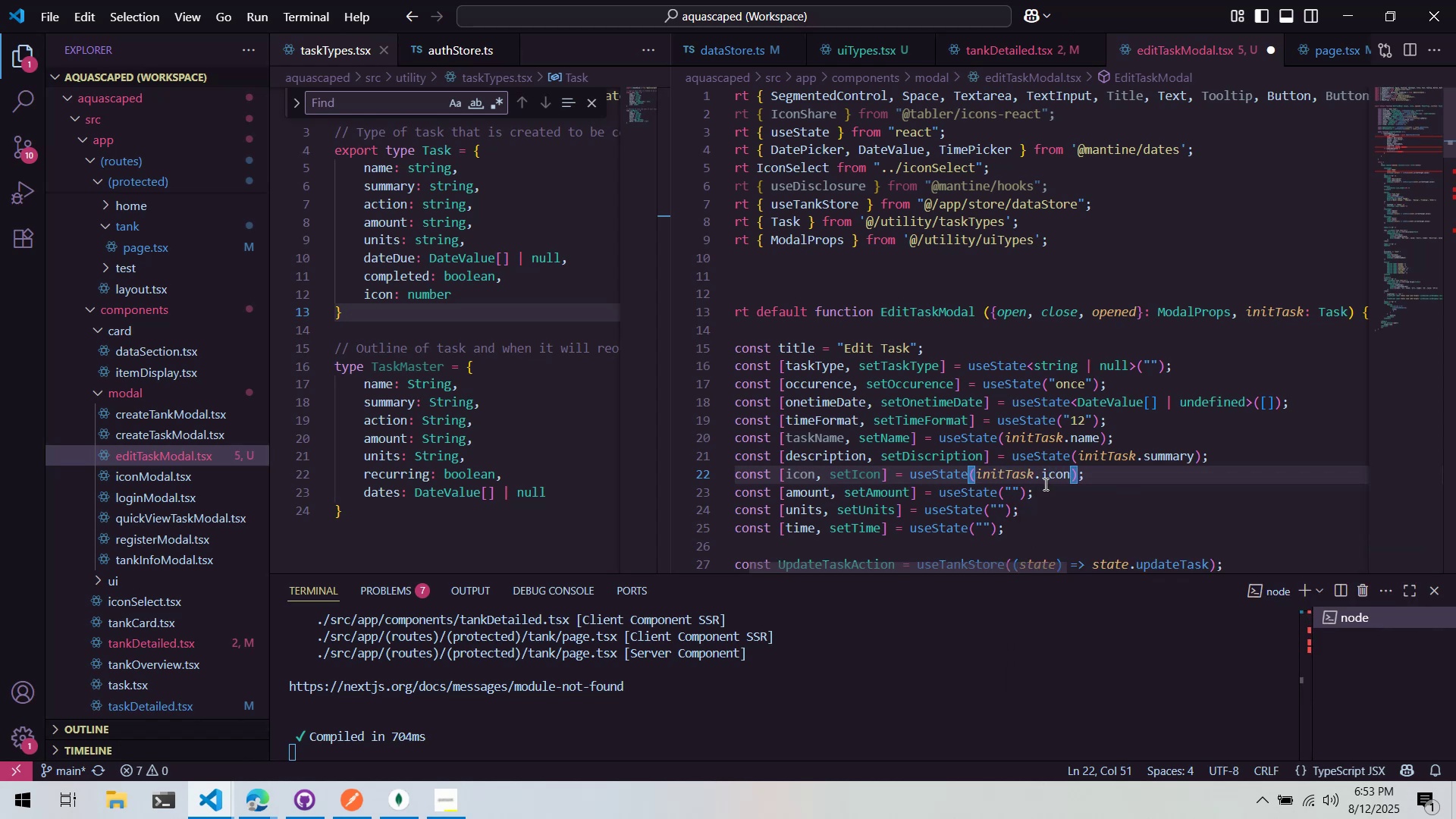 
key(ArrowDown)
 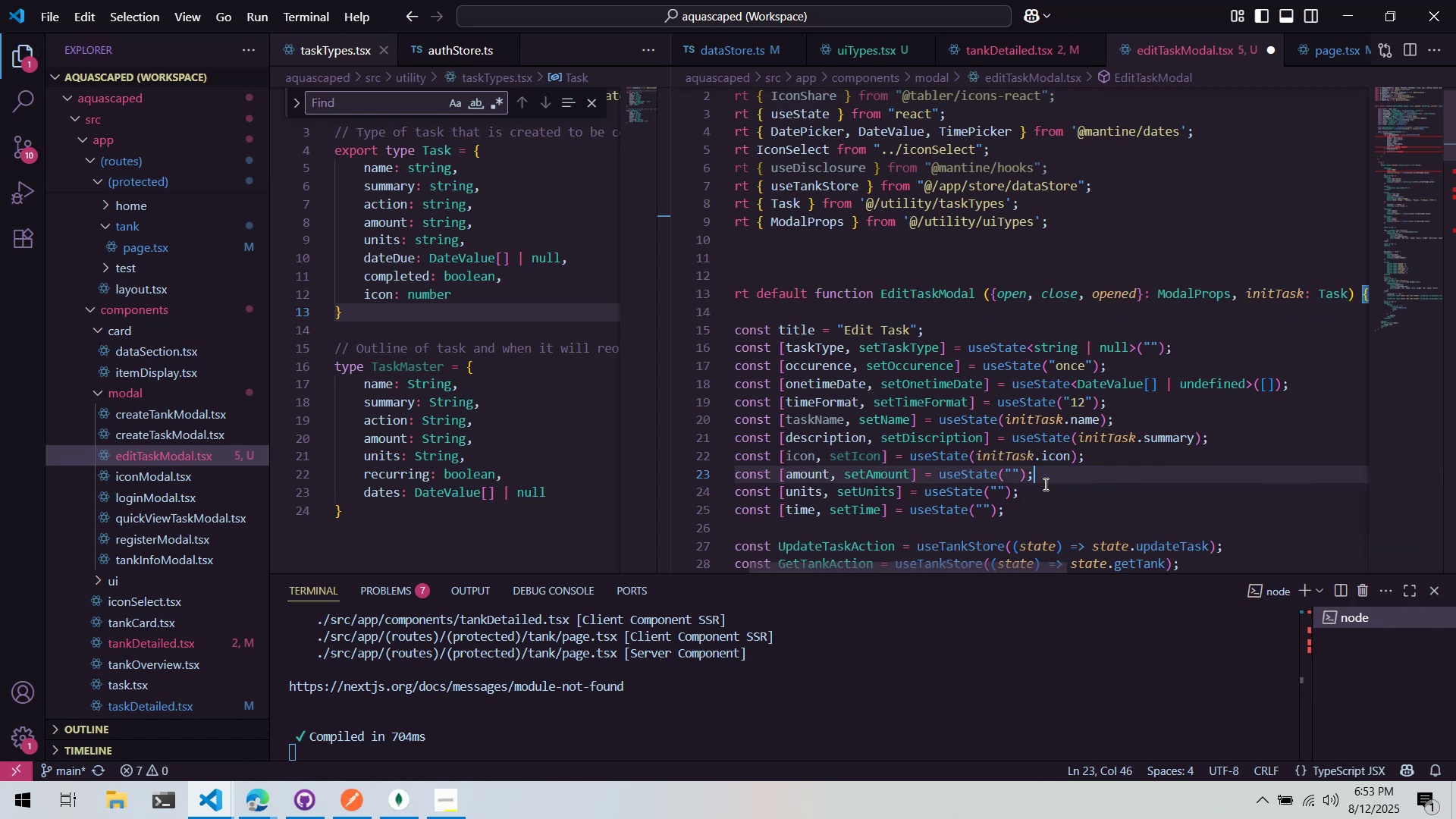 
key(ArrowLeft)
 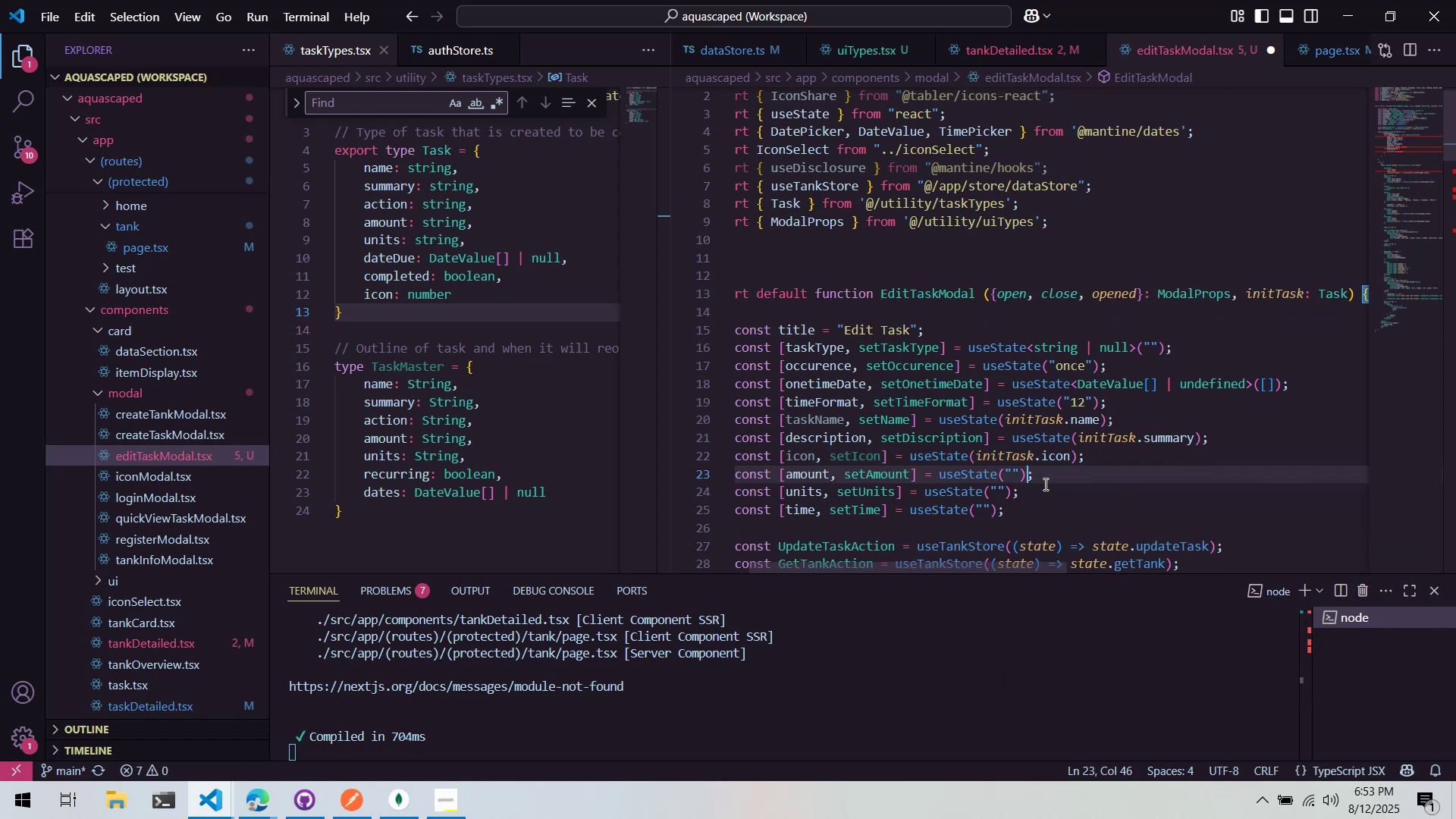 
key(ArrowLeft)
 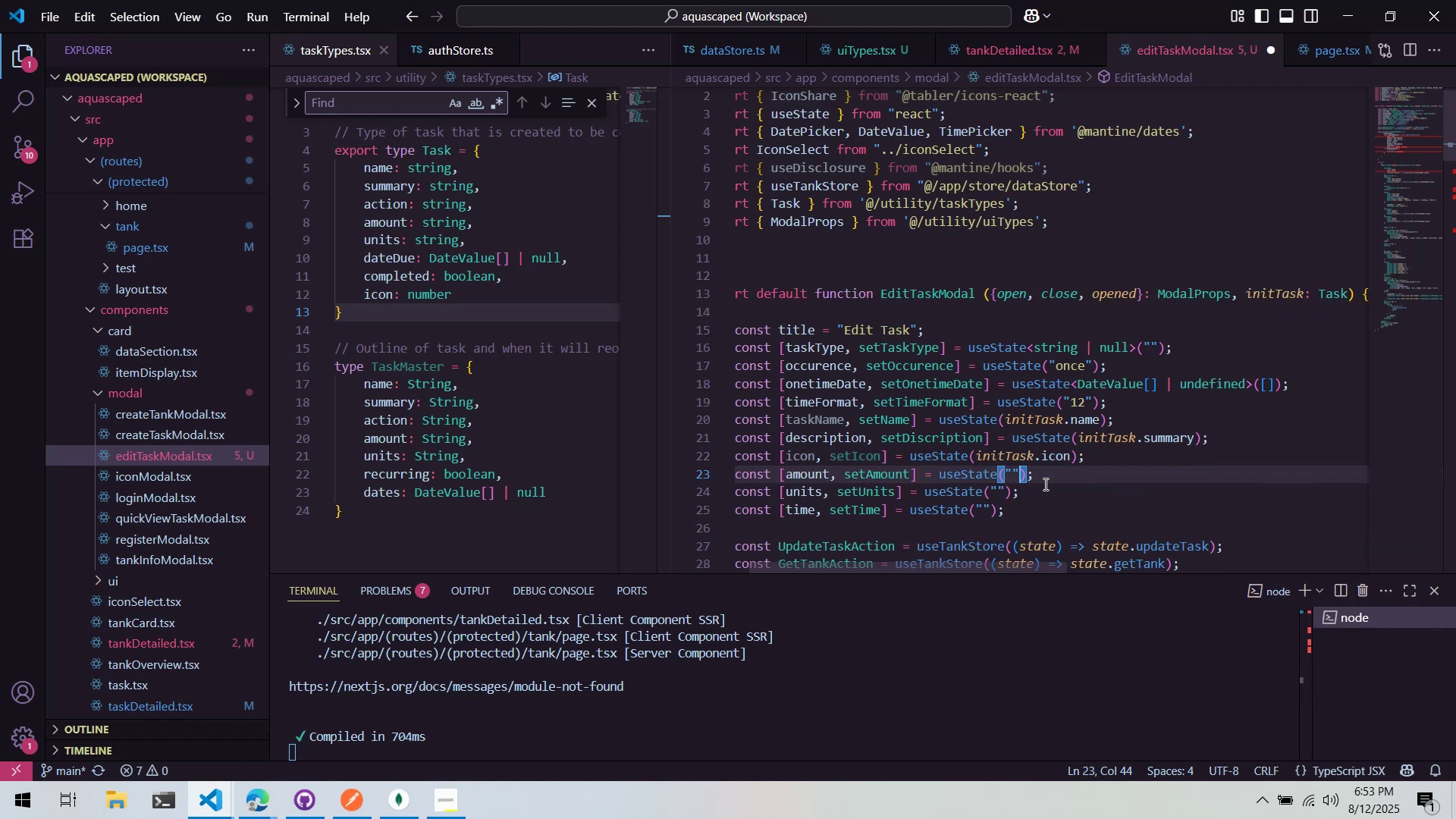 
key(Backspace)
key(Backspace)
type(initTask.amount)
 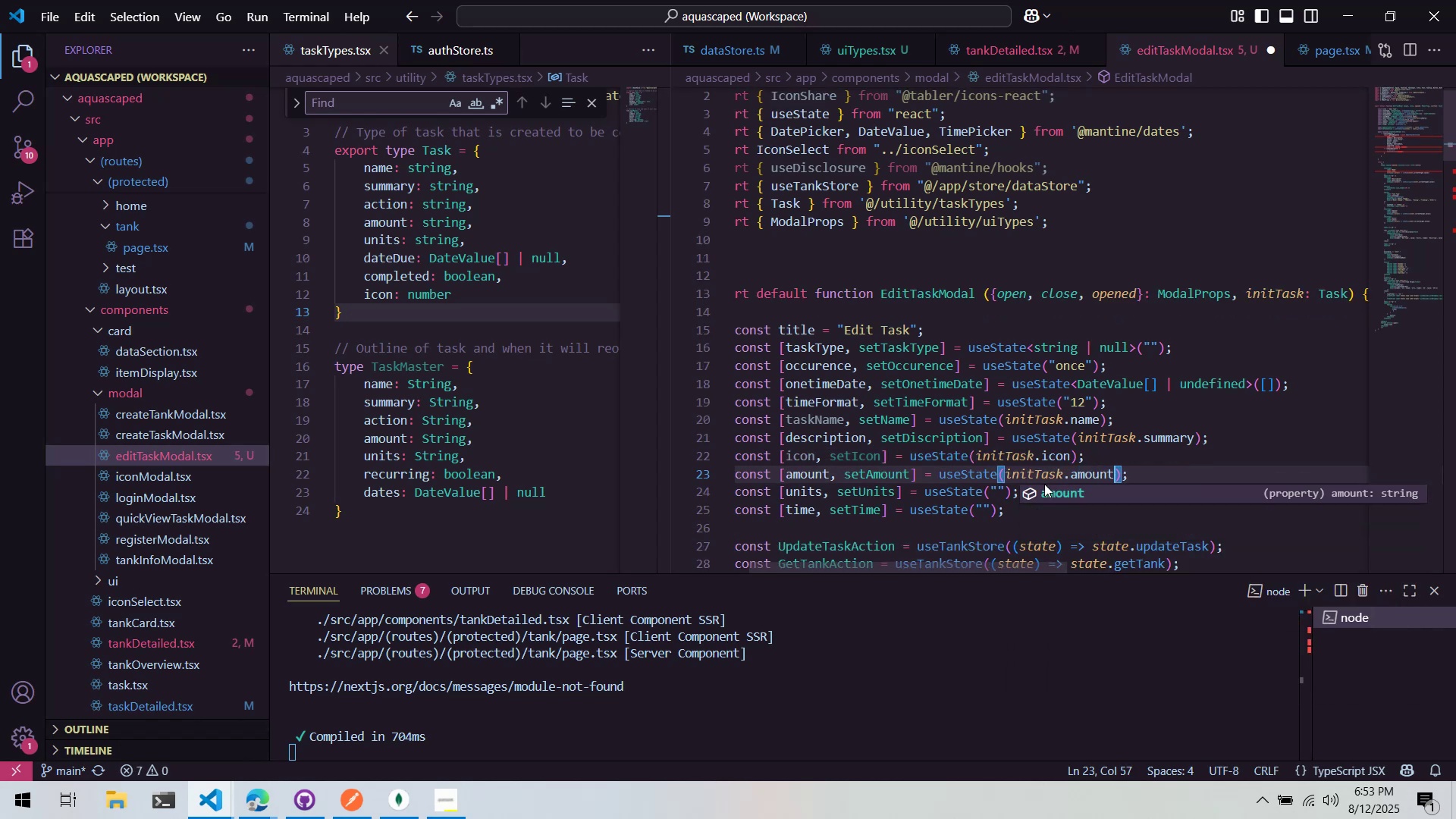 
key(Enter)
 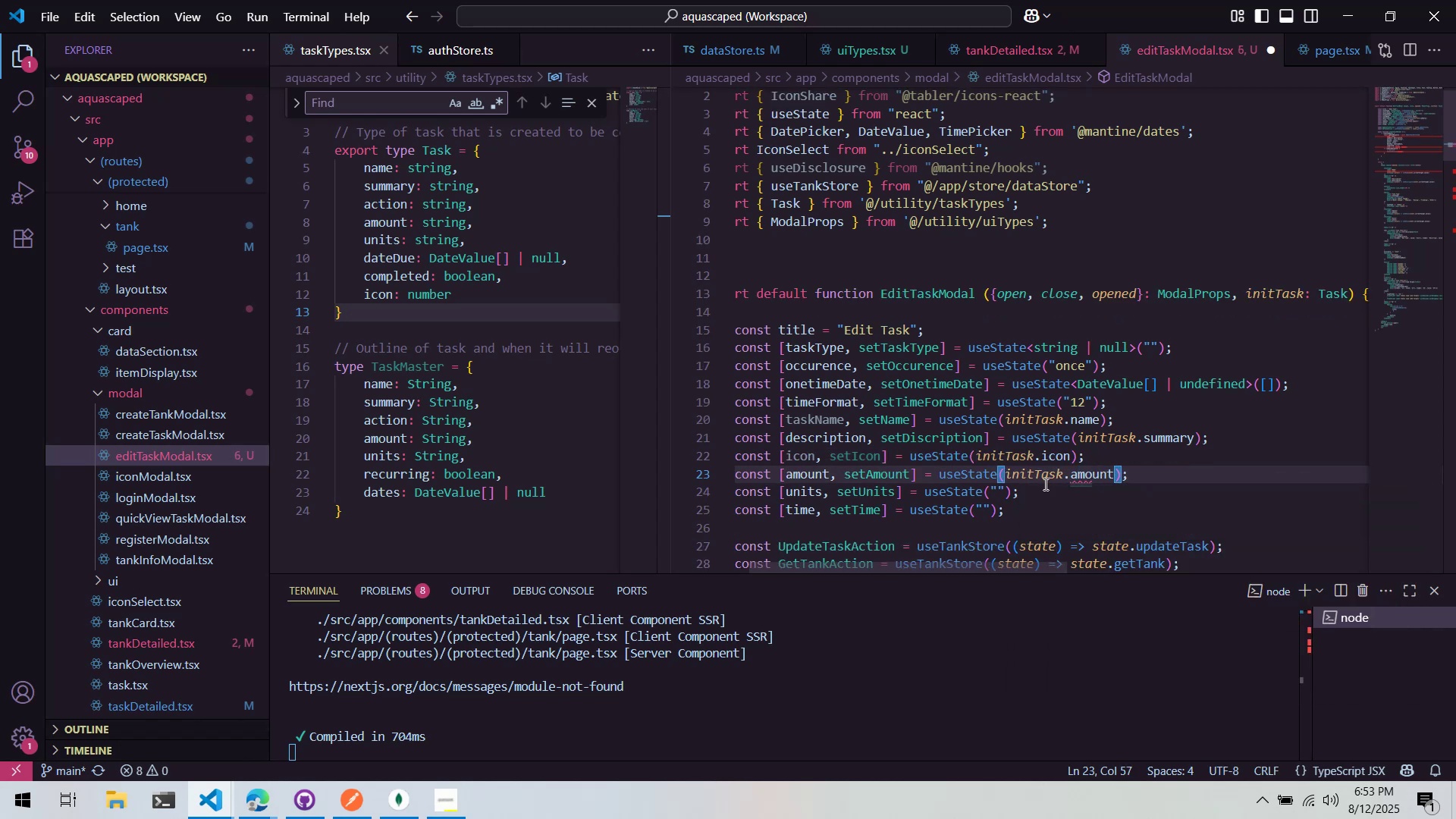 
key(ArrowDown)
 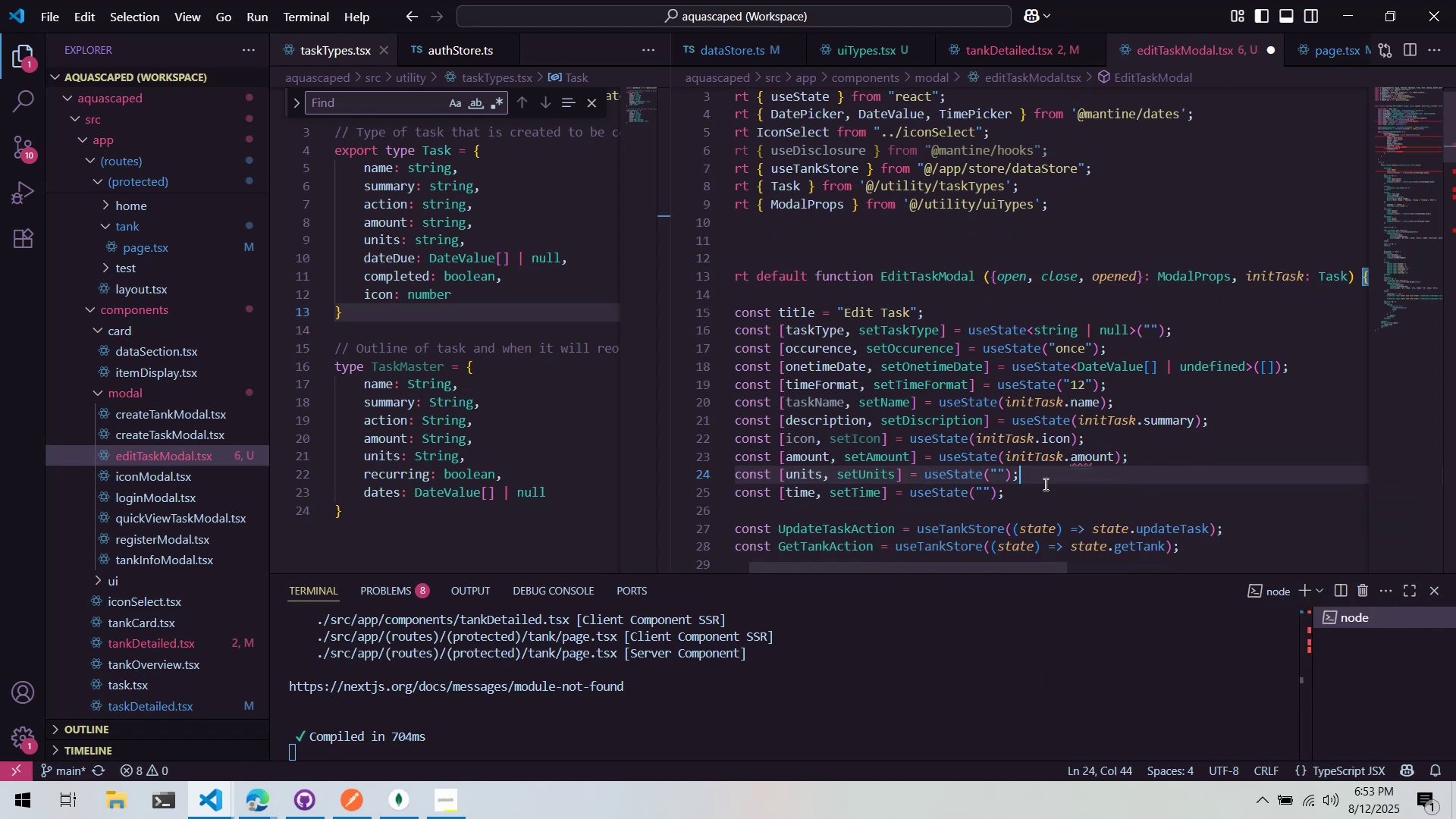 
key(ArrowLeft)
 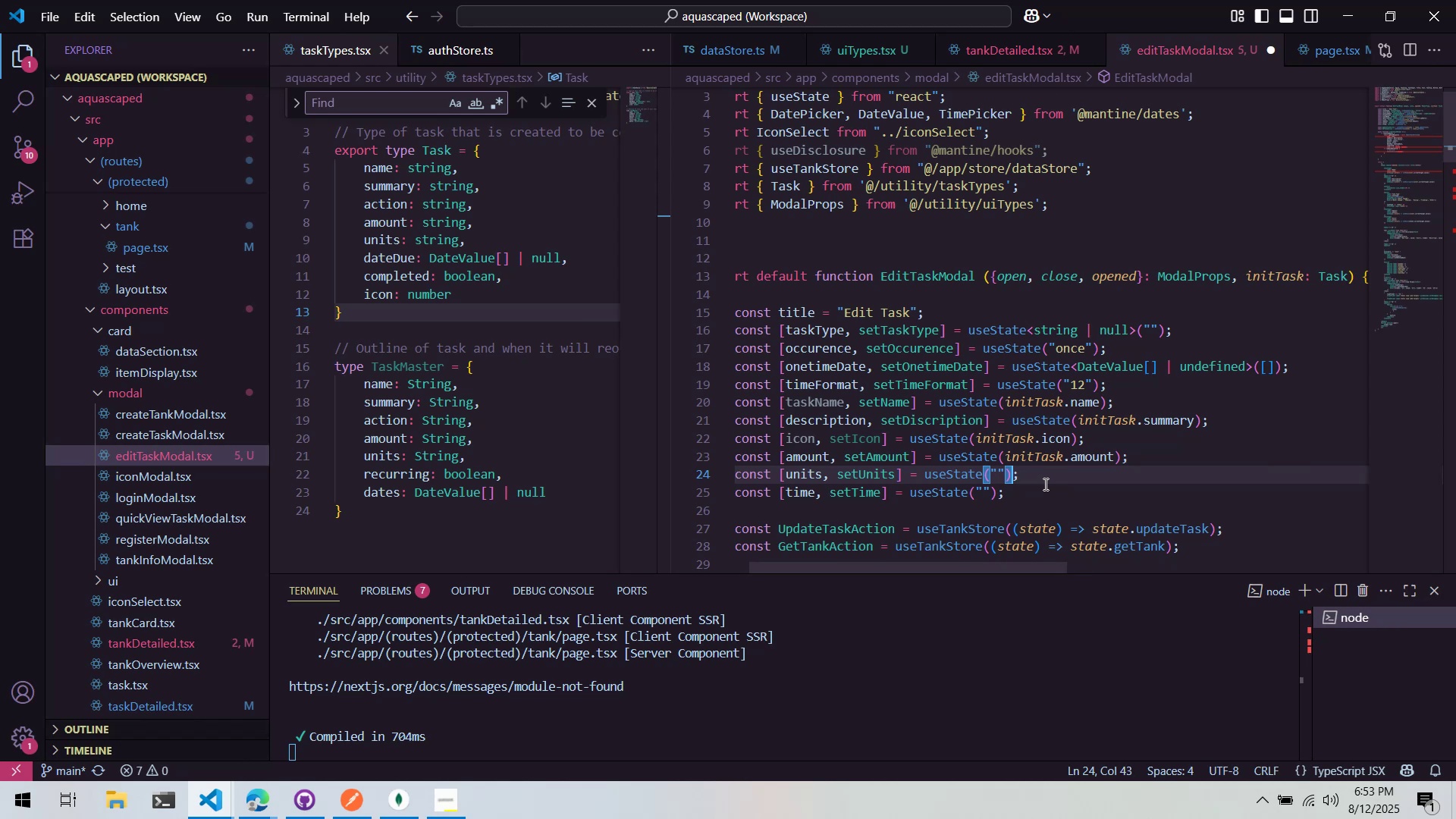 
key(ArrowLeft)
 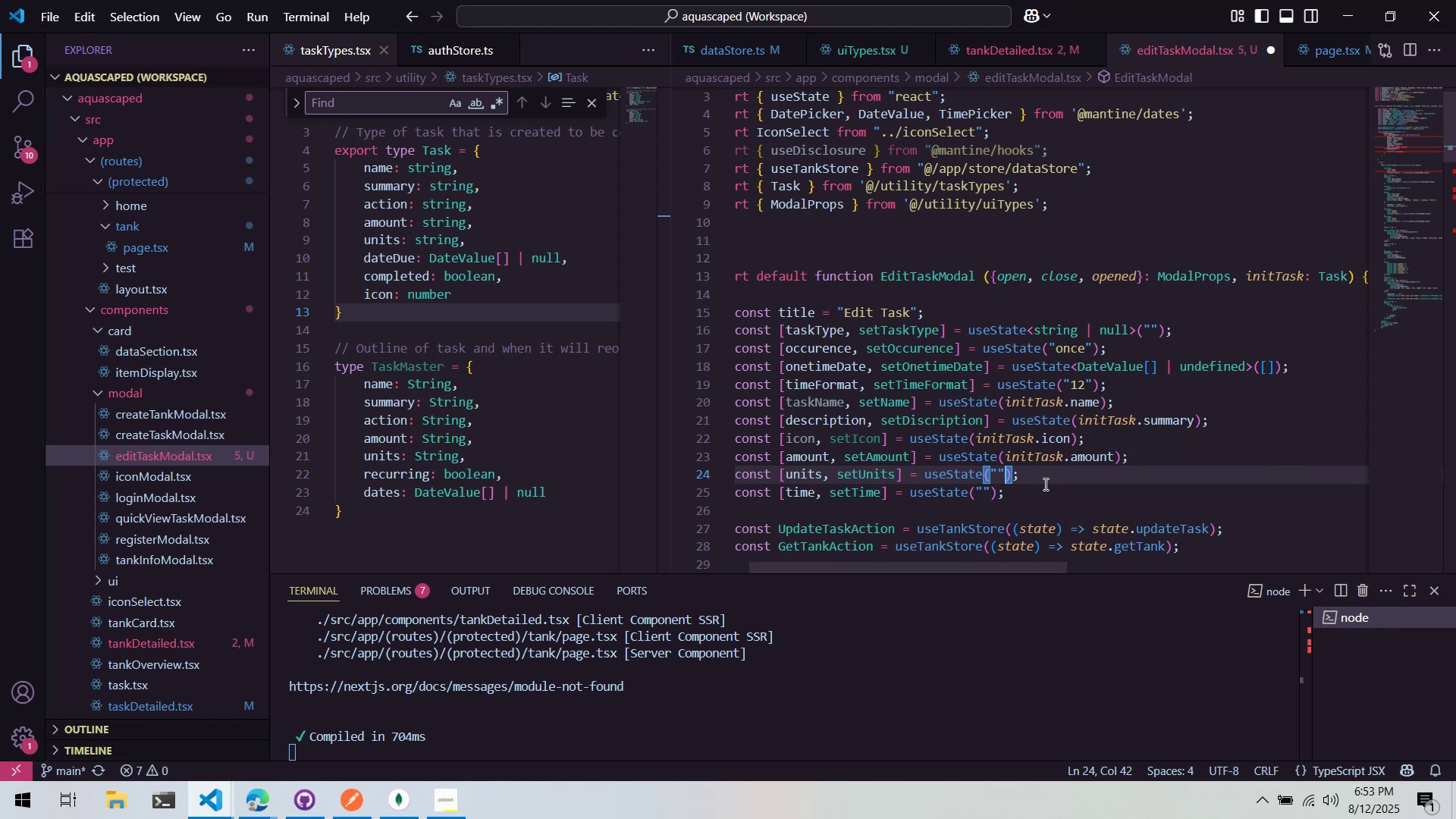 
key(ArrowLeft)
 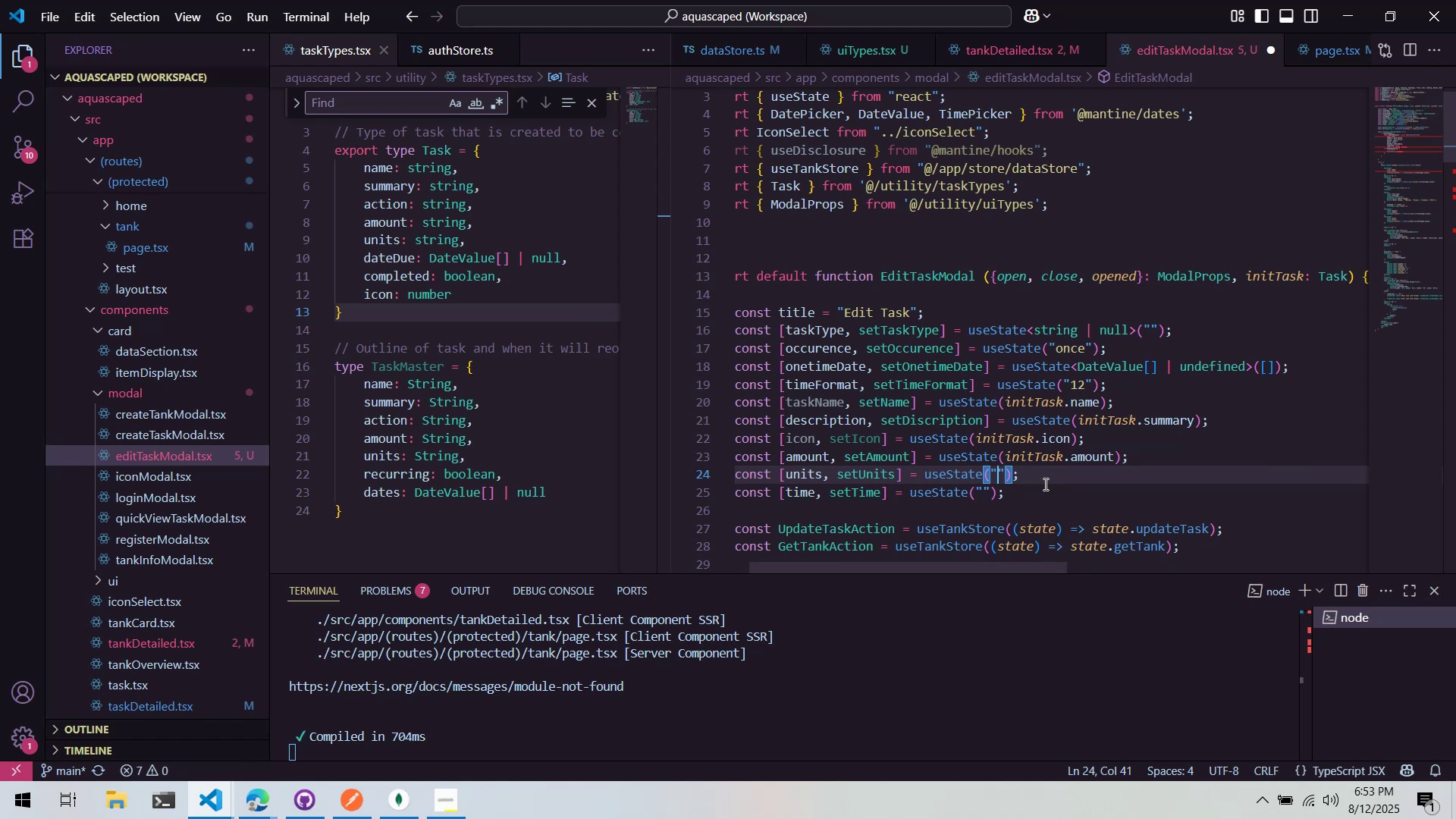 
key(ArrowRight)
 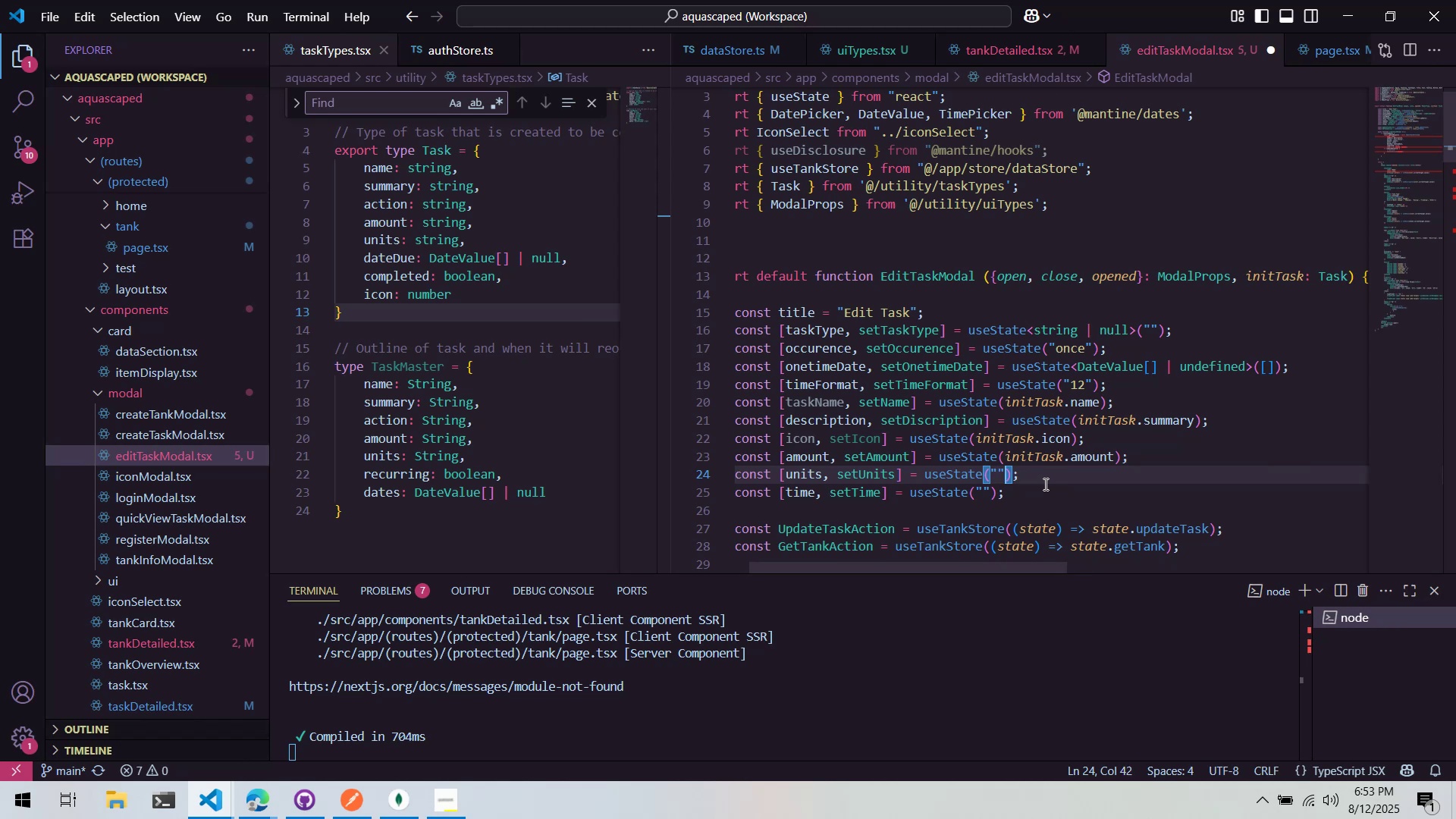 
key(Backspace)
key(Backspace)
type(initTask.units)
 